 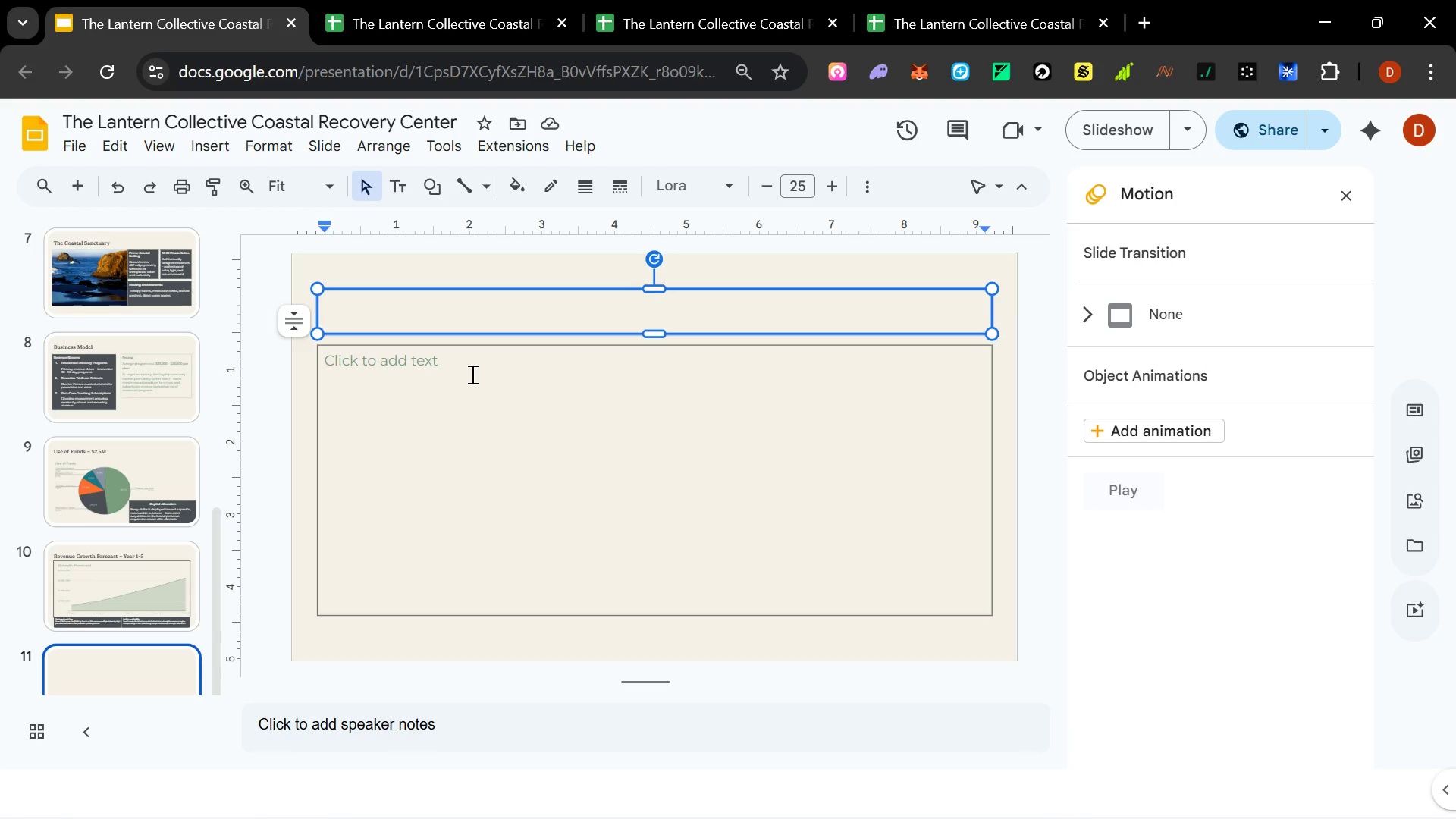 
type(The Ask)
 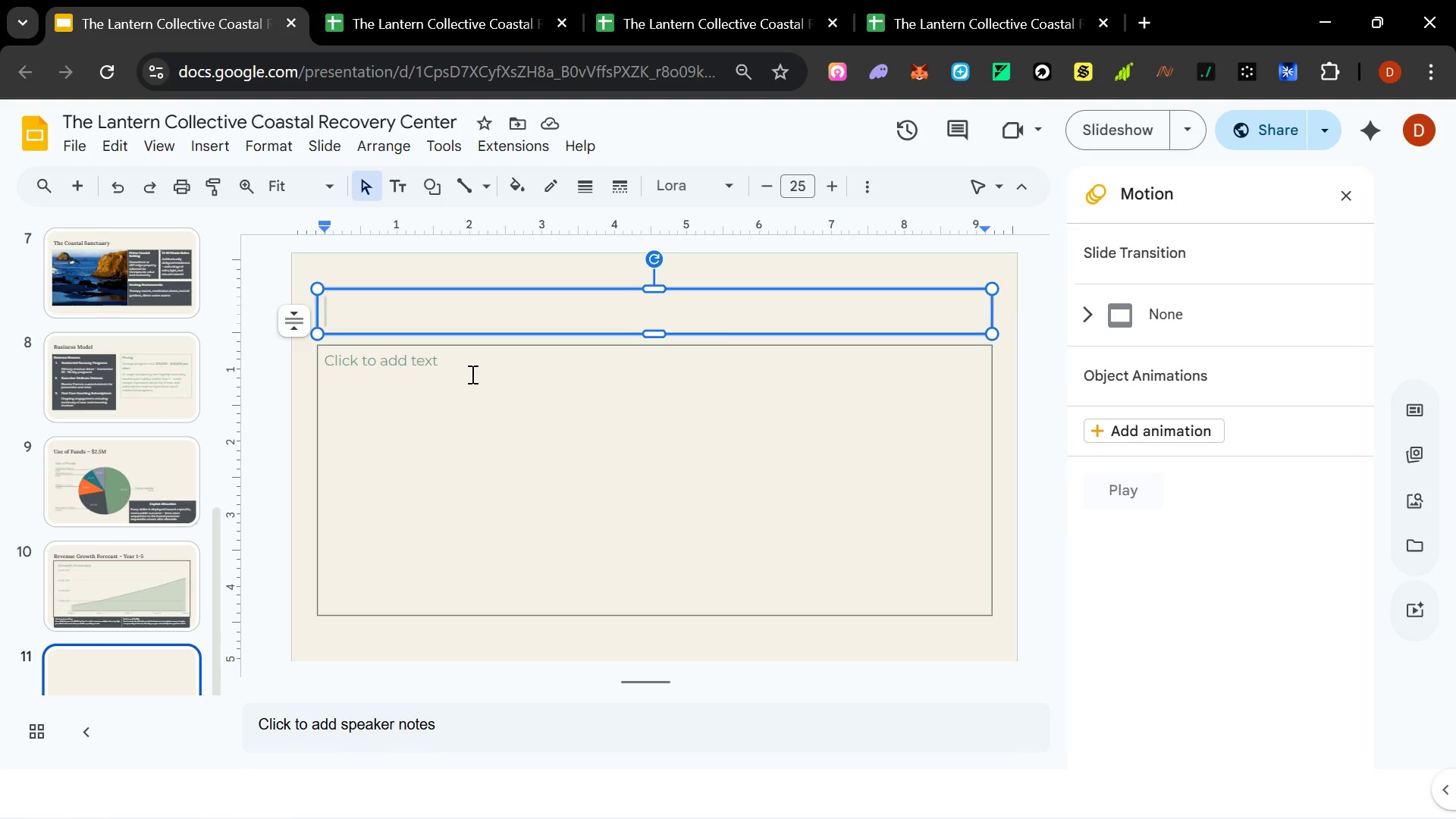 
left_click([457, 460])
 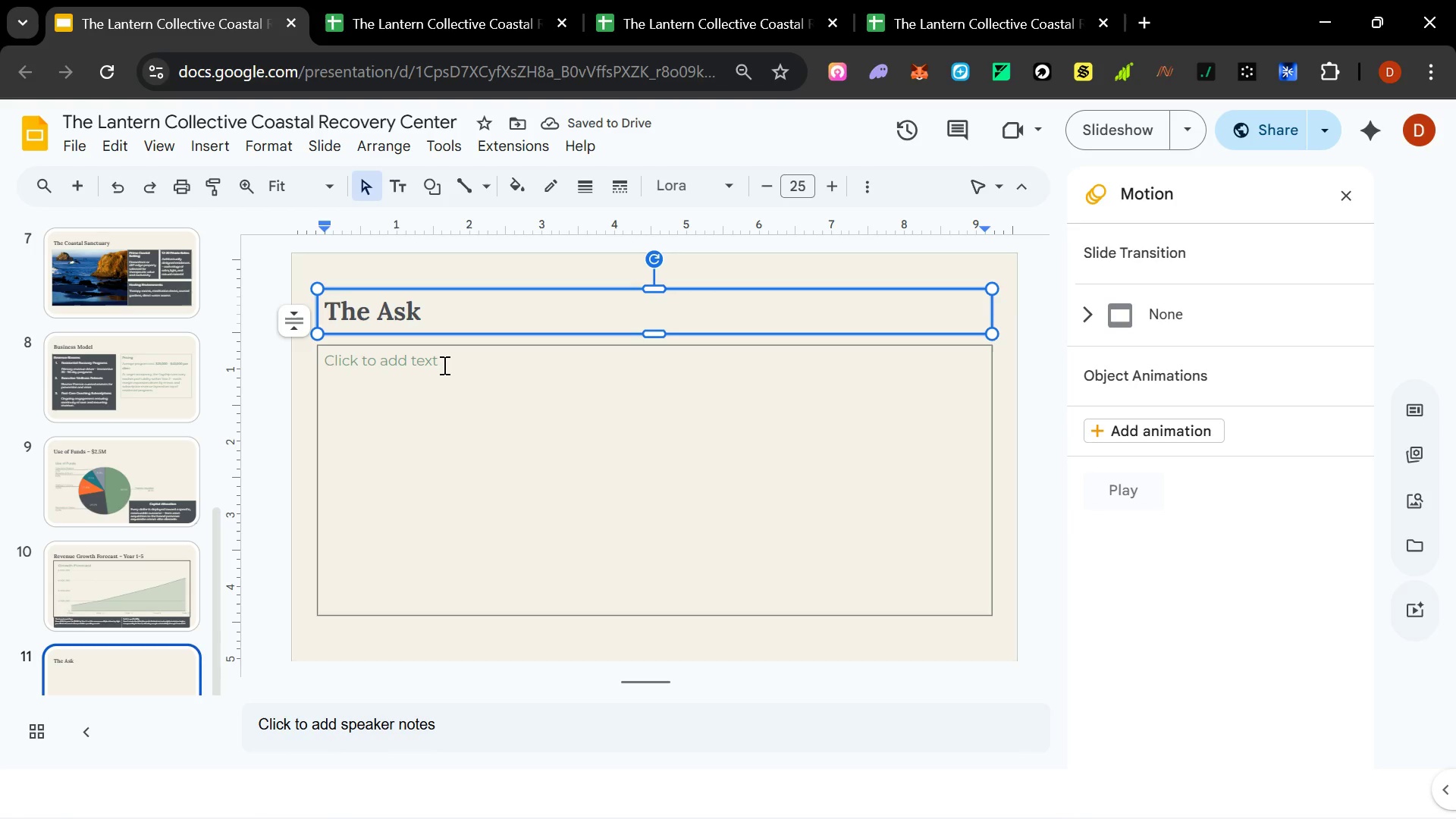 
left_click([450, 360])
 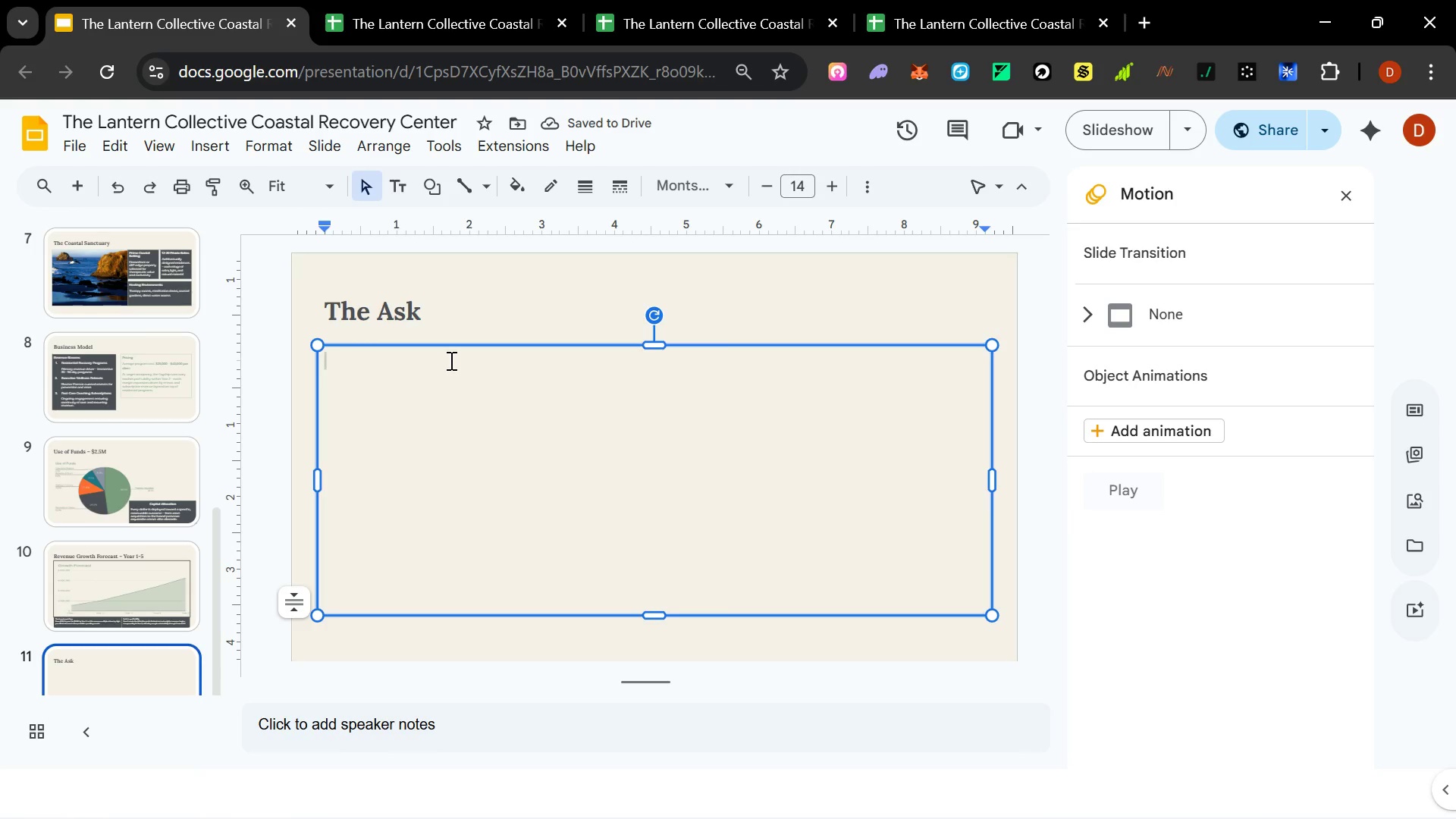 
hold_key(key=ShiftLeft, duration=1.5)
 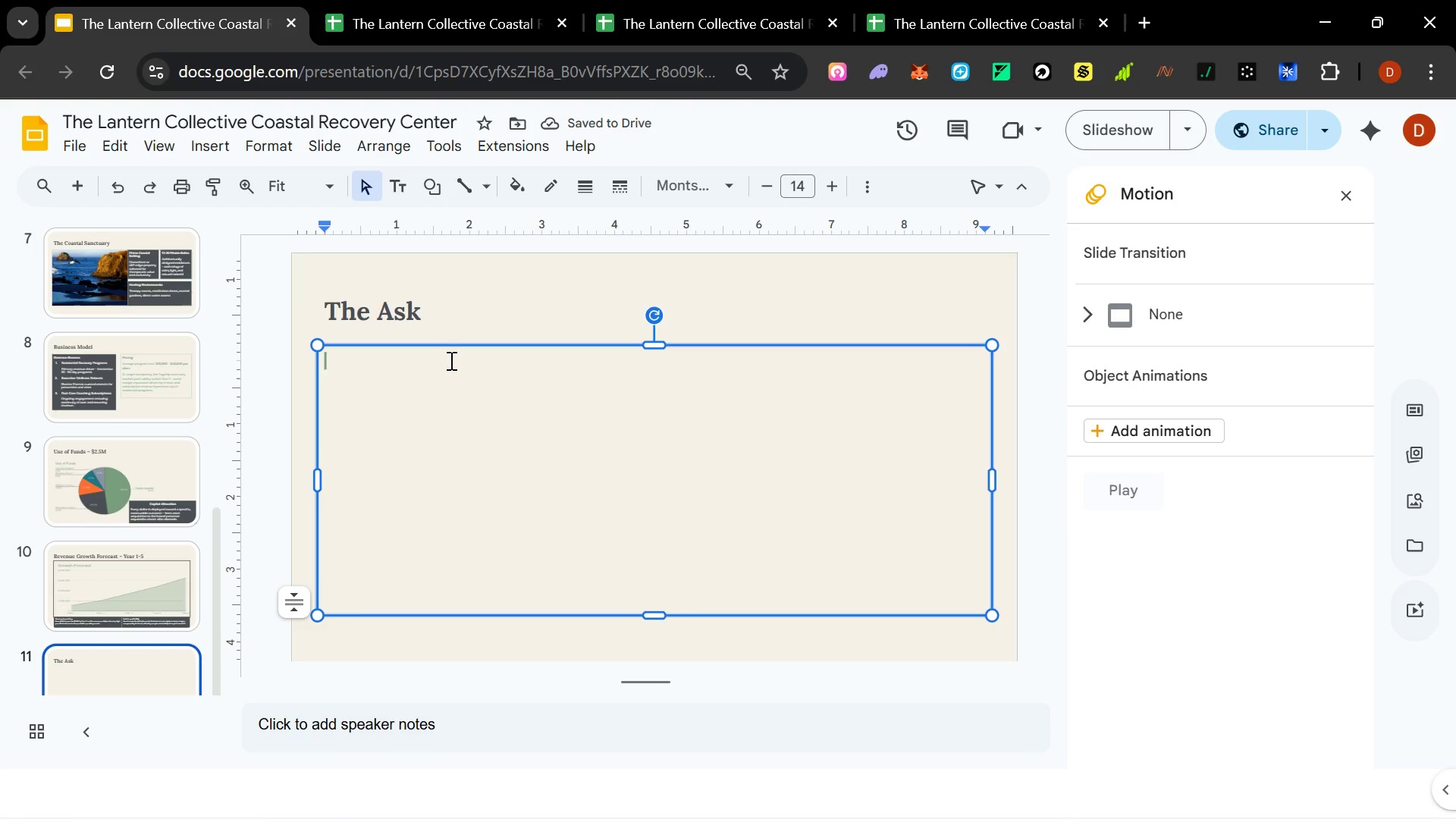 
type(Investment Opportunity)
 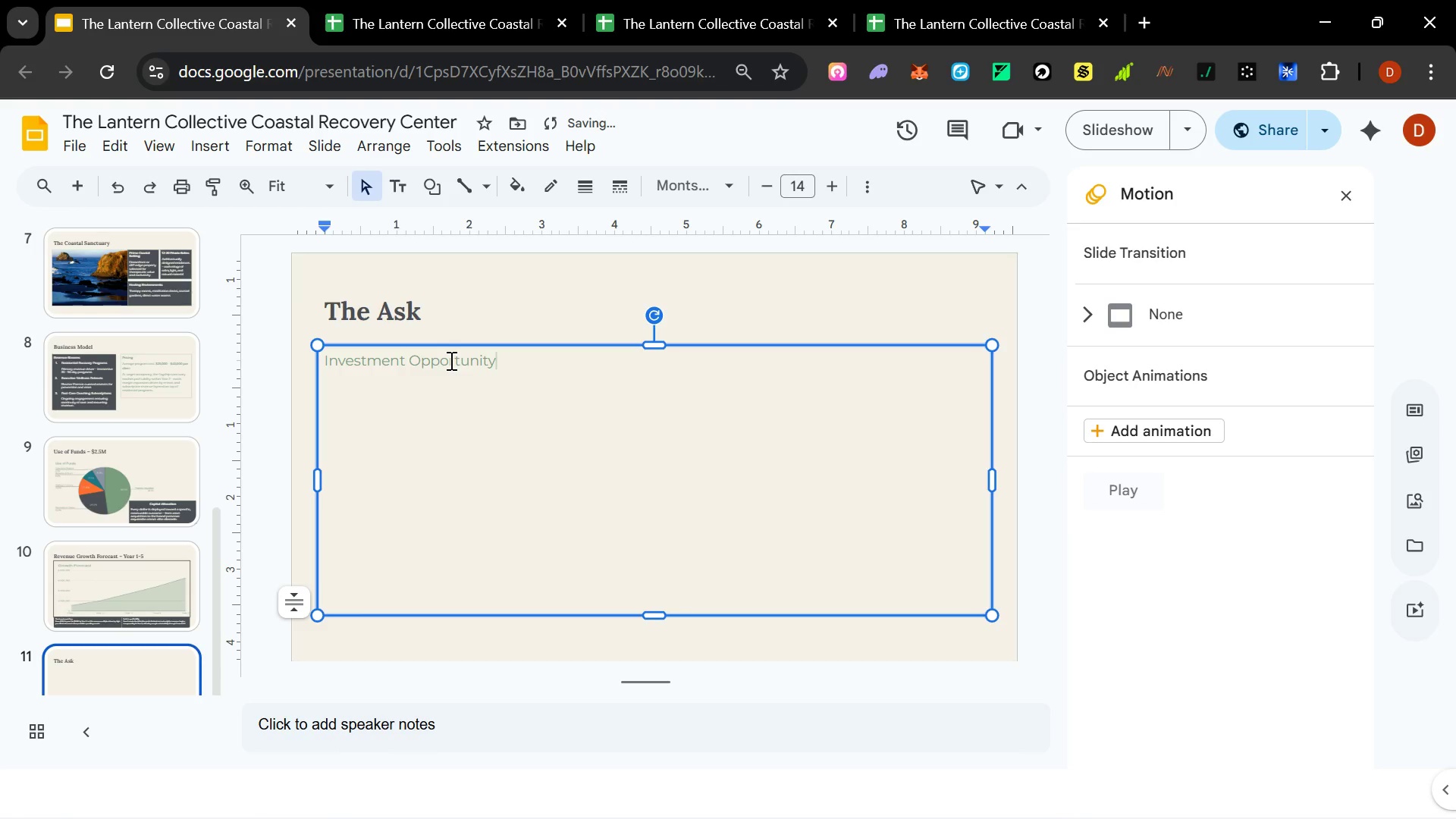 
key(Enter)
 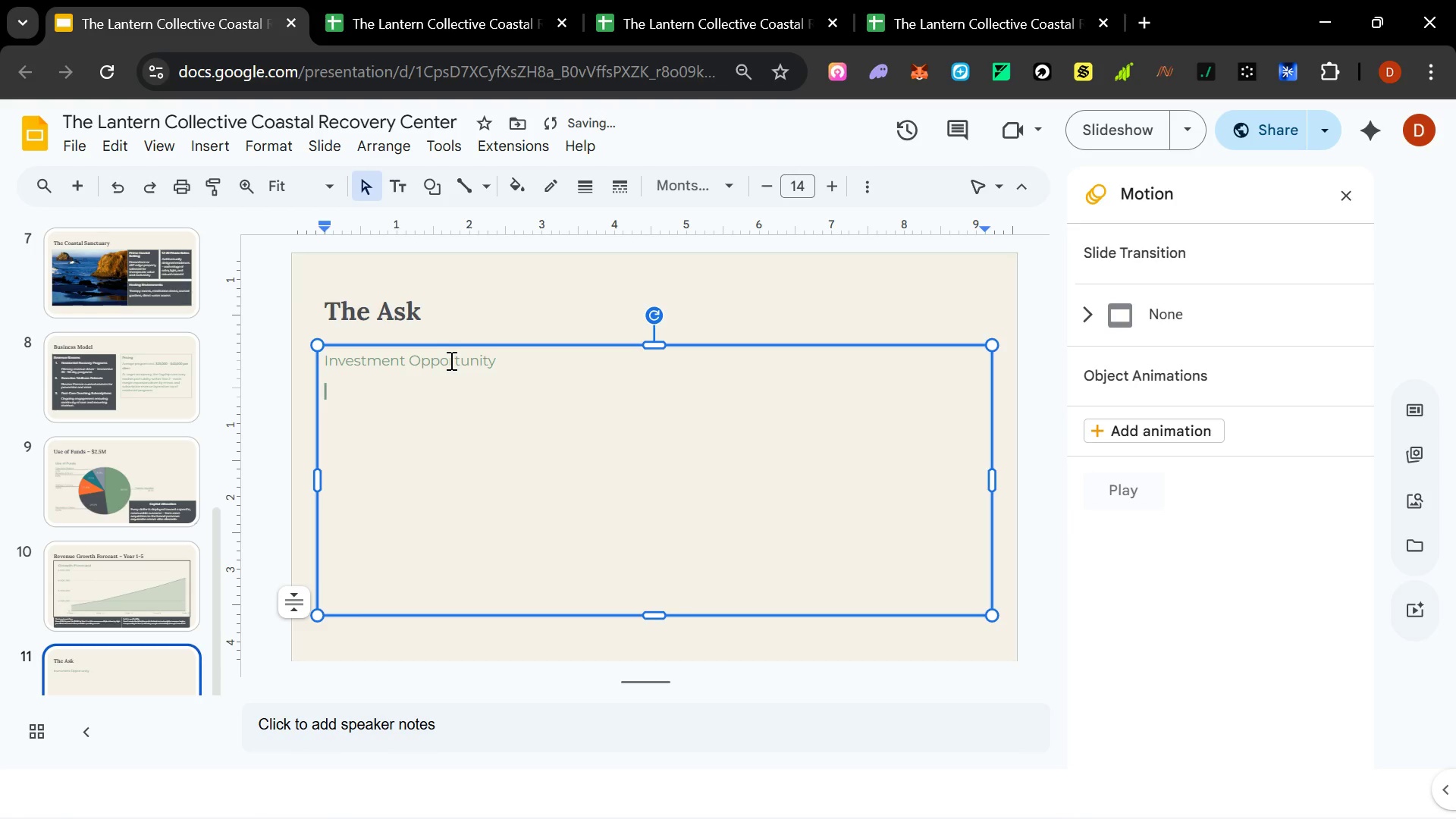 
type(Ask: $2.5M for acquisition, development, and launch)
 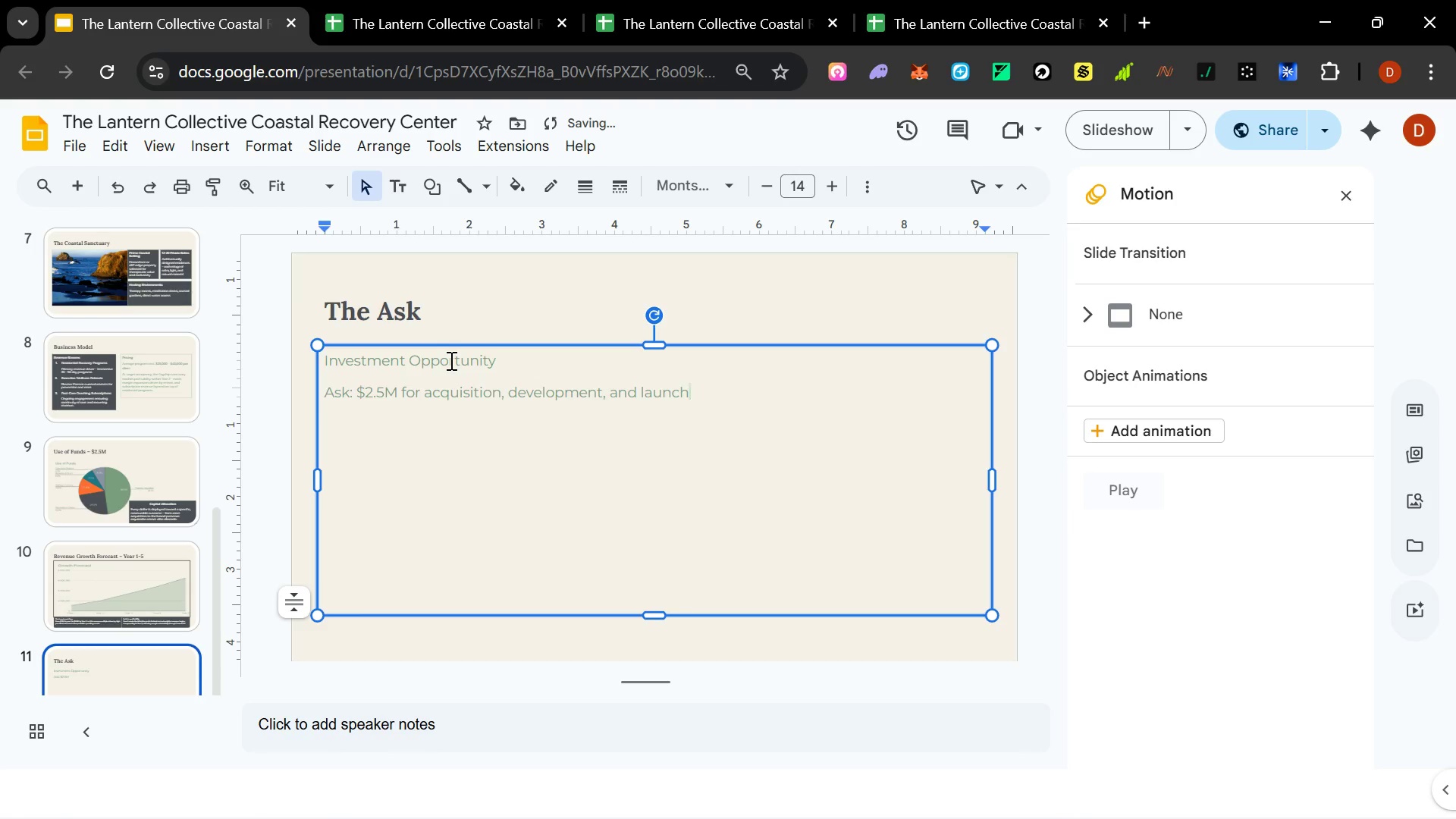 
key(Enter)
 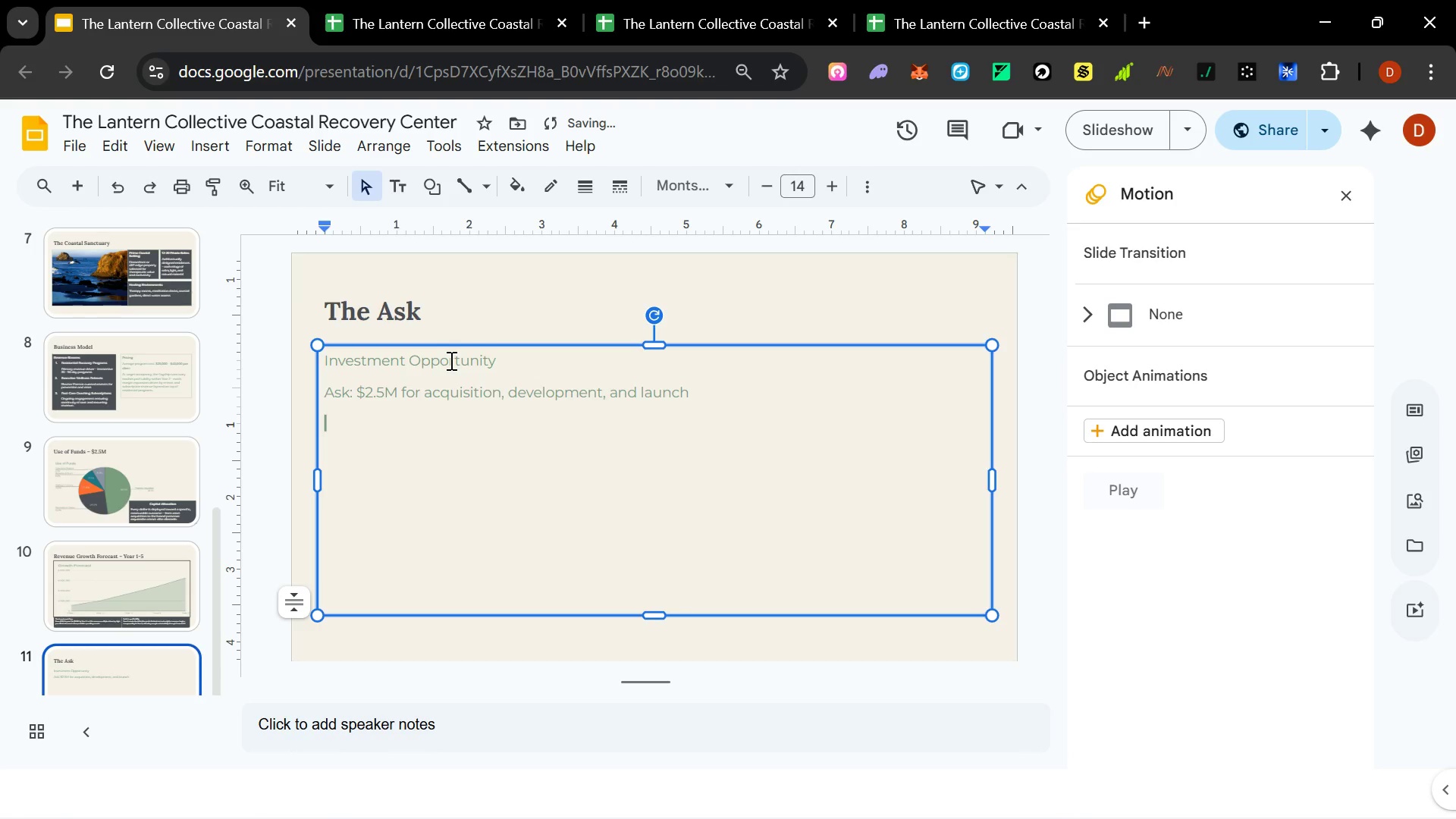 
type(Offer: Equitu)
key(Backspace)
type(y participation)
 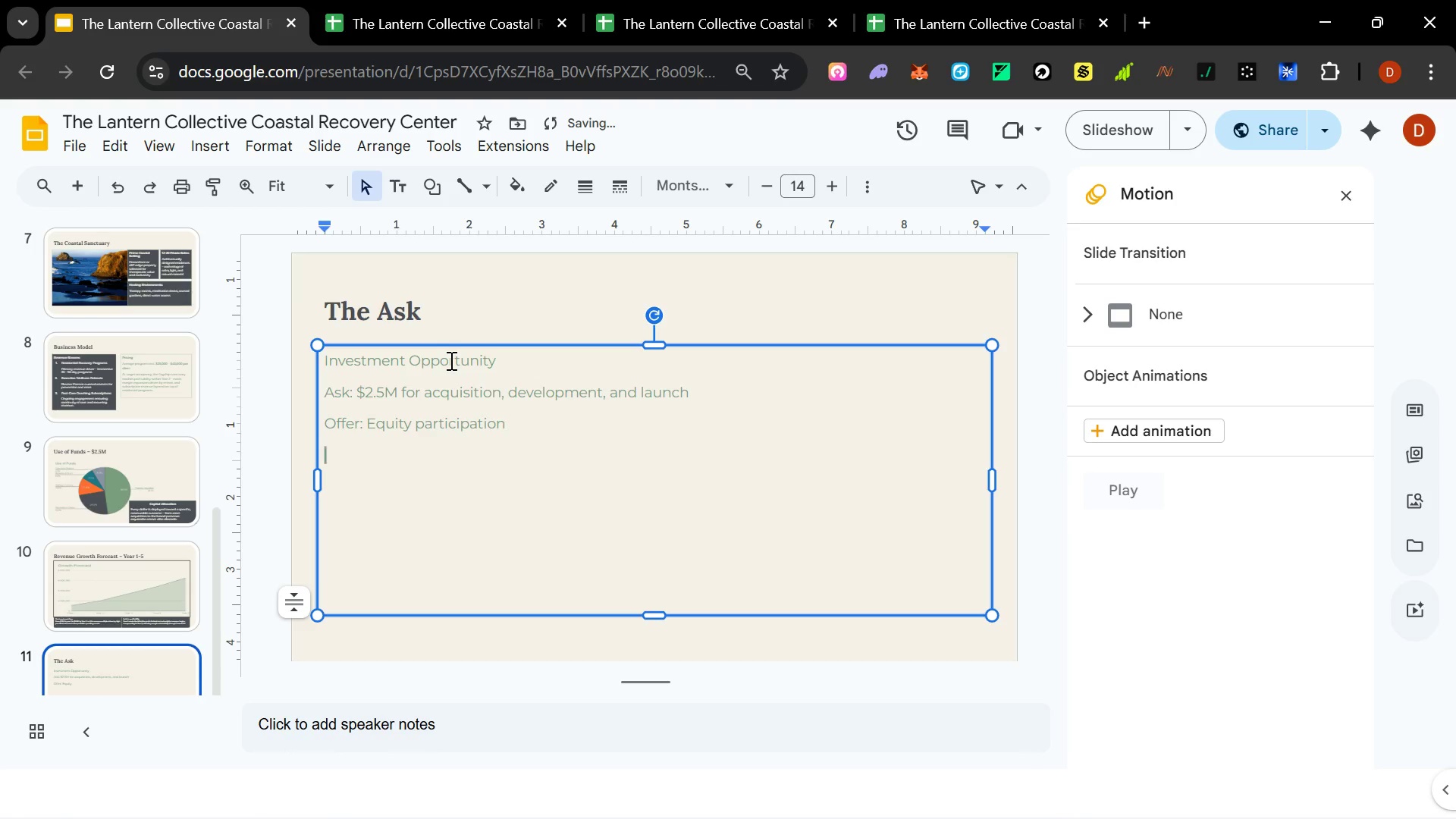 
 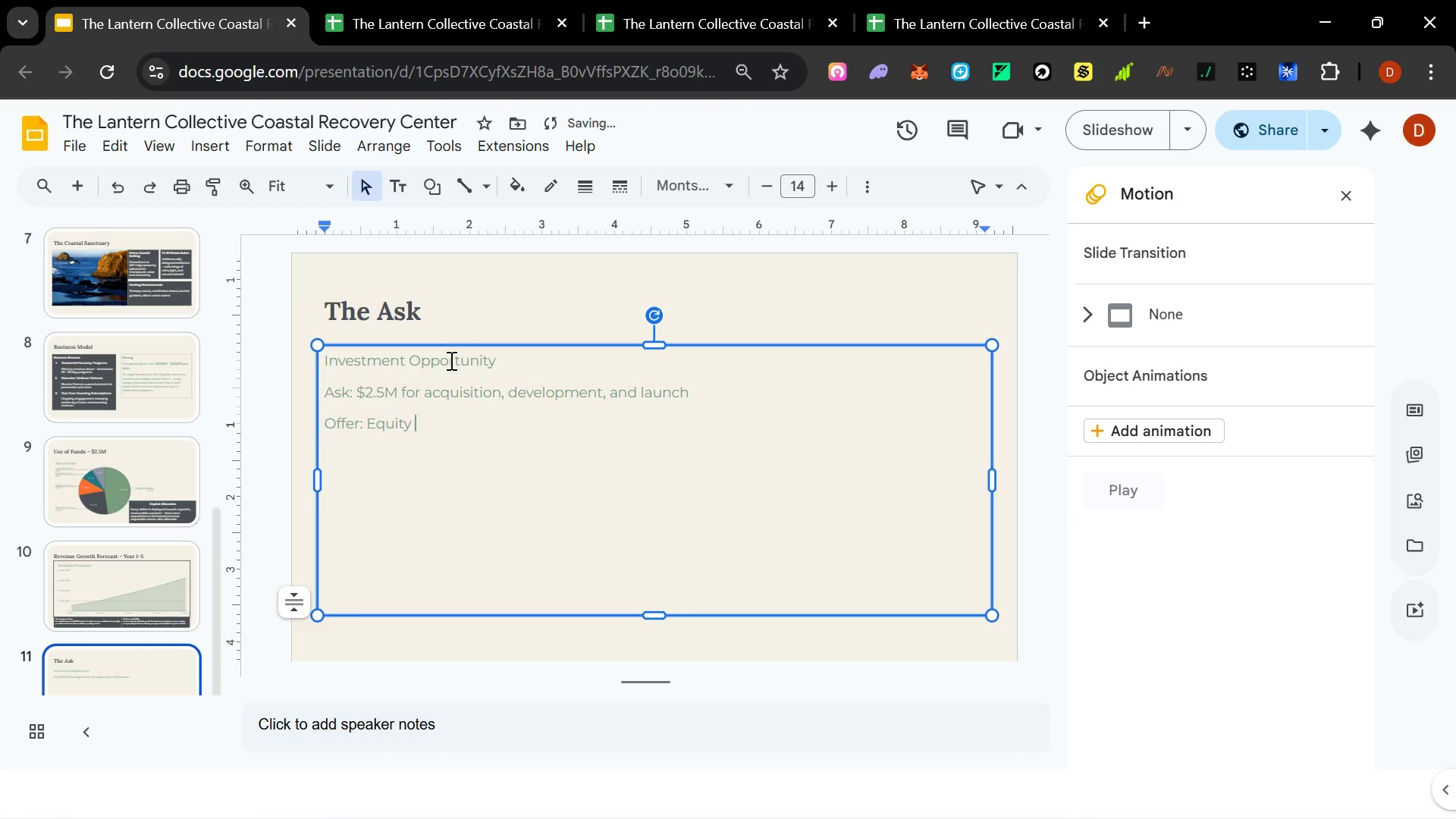 
key(Enter)
 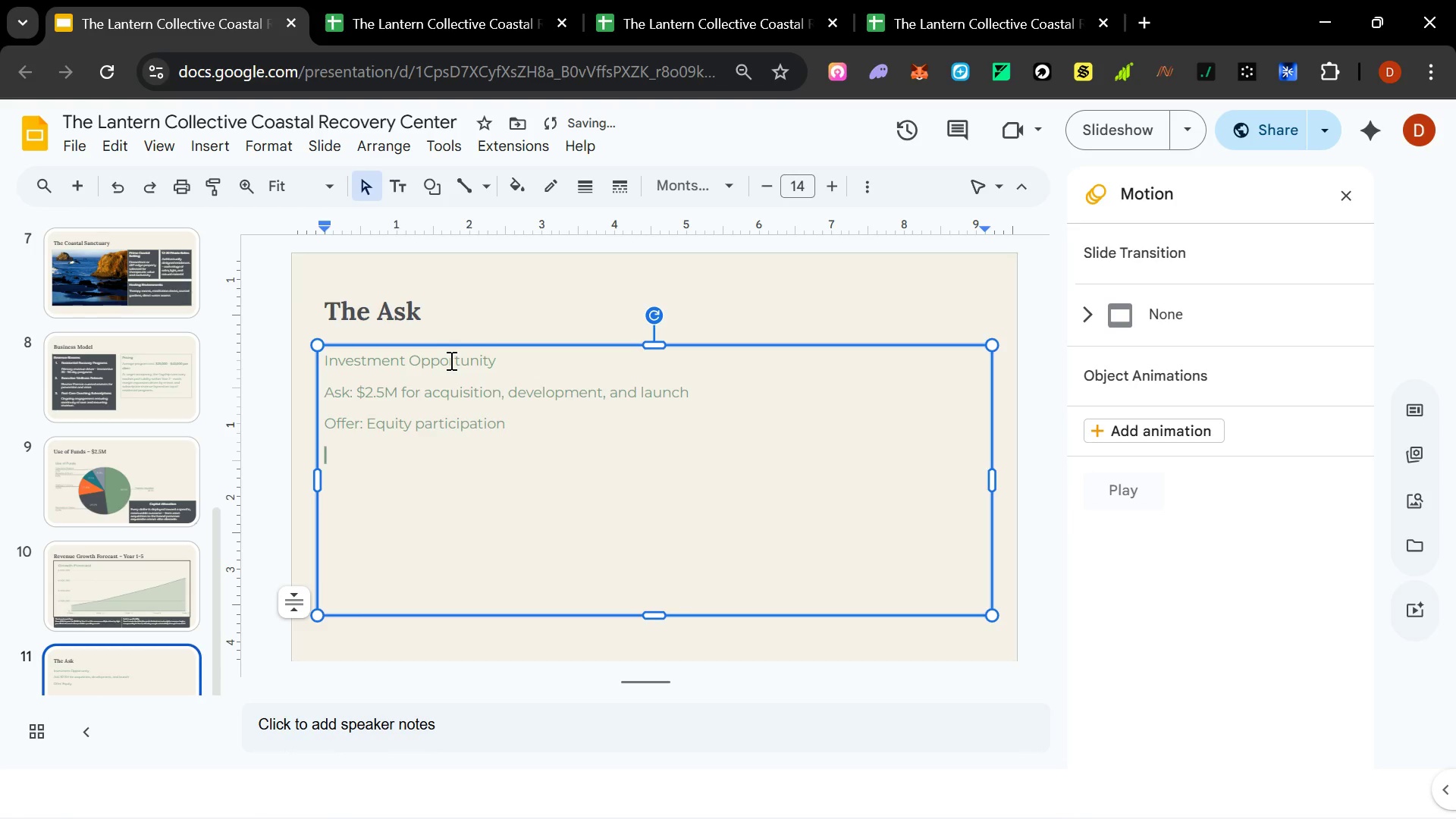 
type(Early Stage )
key(Backspace)
key(Backspace)
key(Backspace)
key(Backspace)
key(Backspace)
key(Backspace)
key(Backspace)
type(-stage positioning in a premium sli)
key(Backspace)
key(Backspace)
key(Backspace)
type(niche market)
 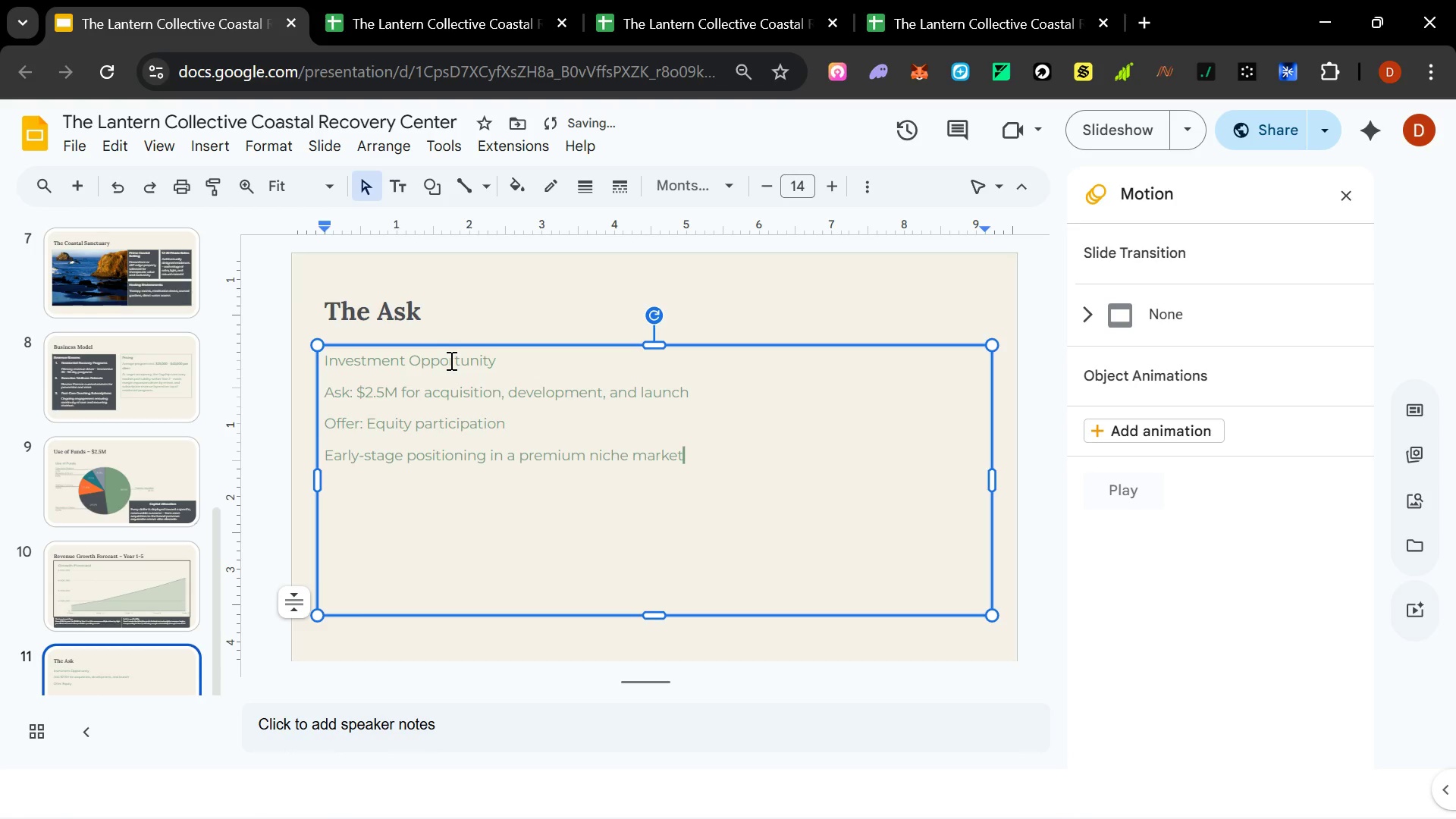 
key(Enter)
 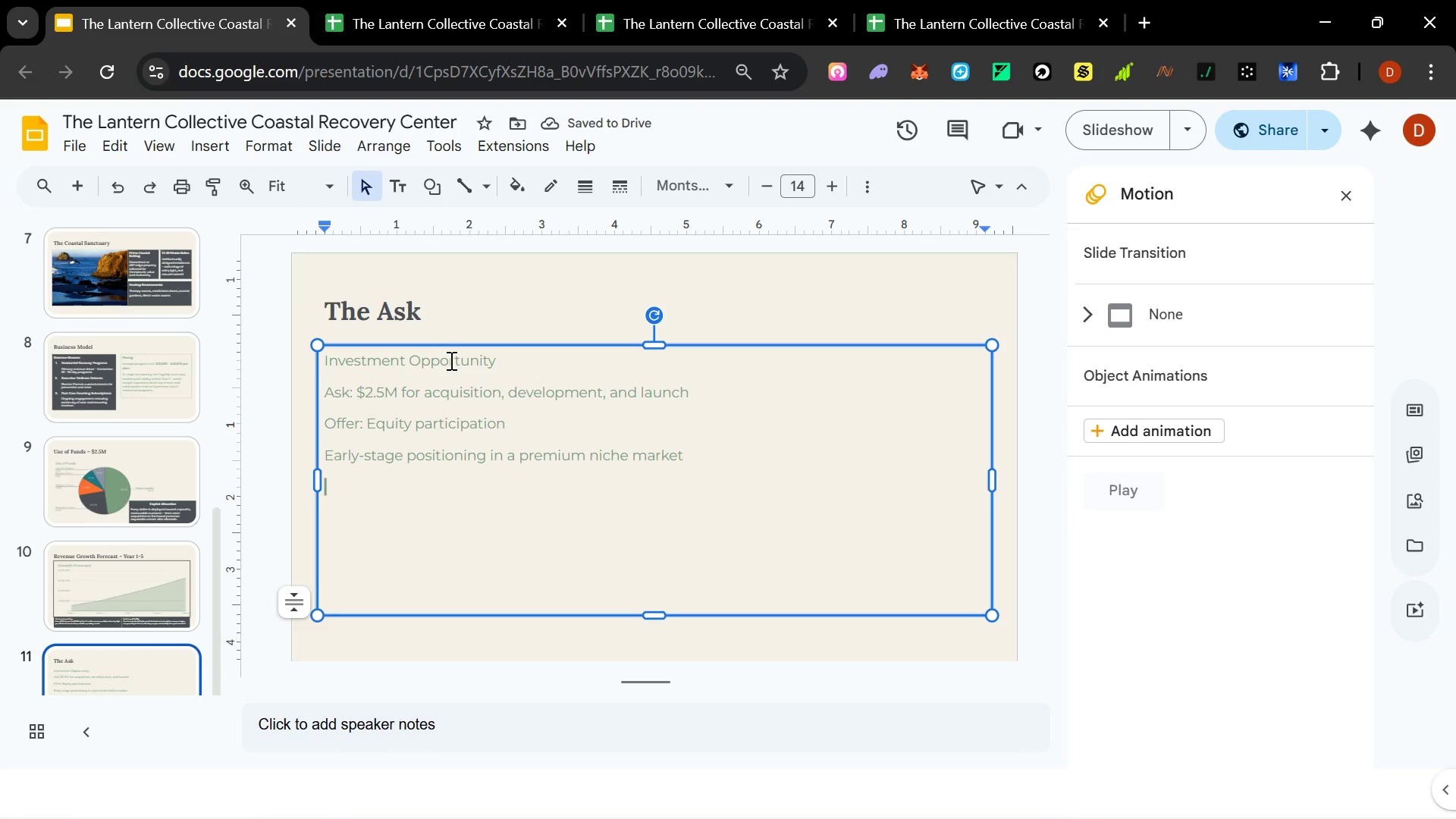 
wait(6.78)
 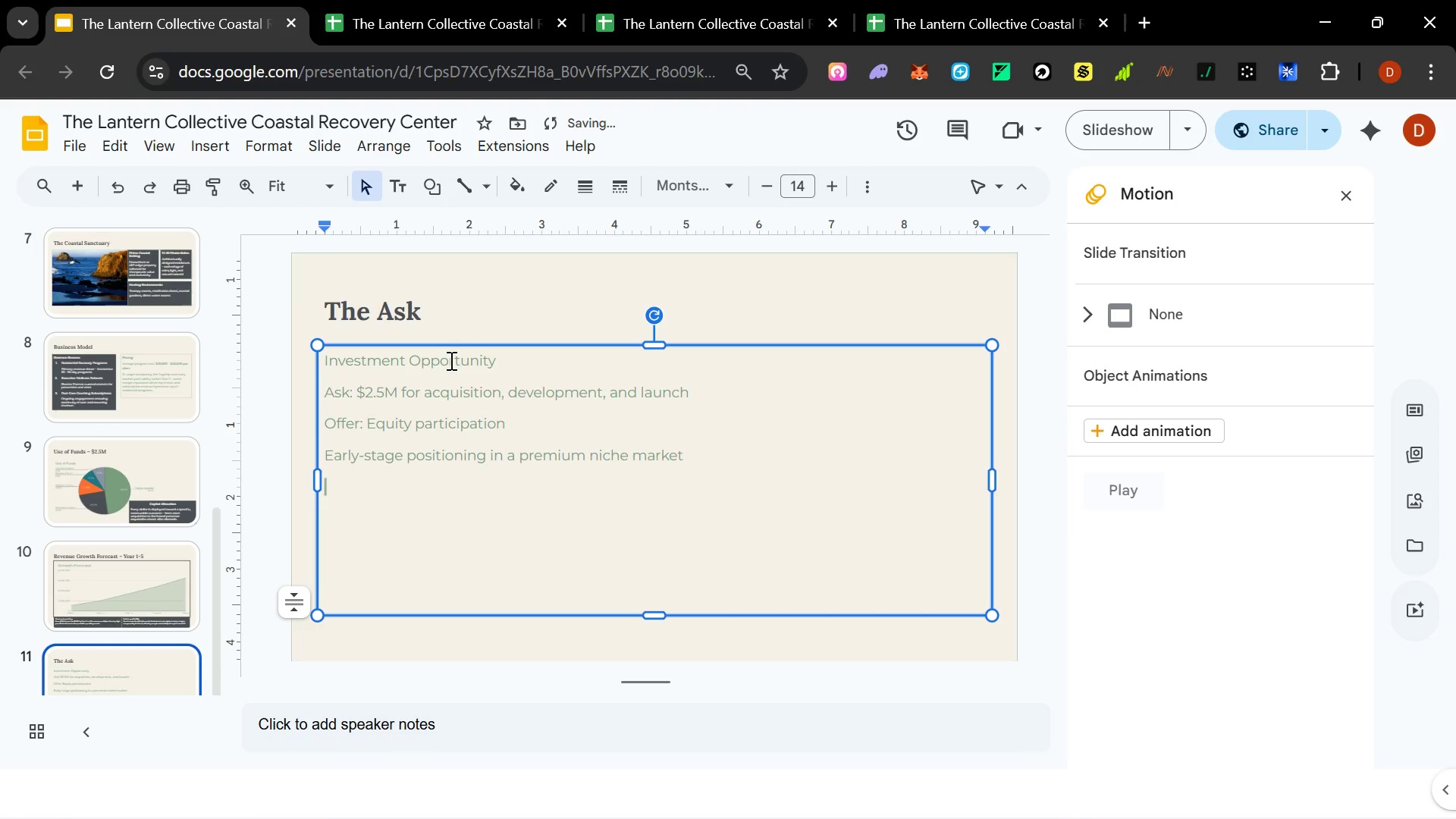 
left_click_drag(start_coordinate=[511, 369], to_coordinate=[284, 365])
 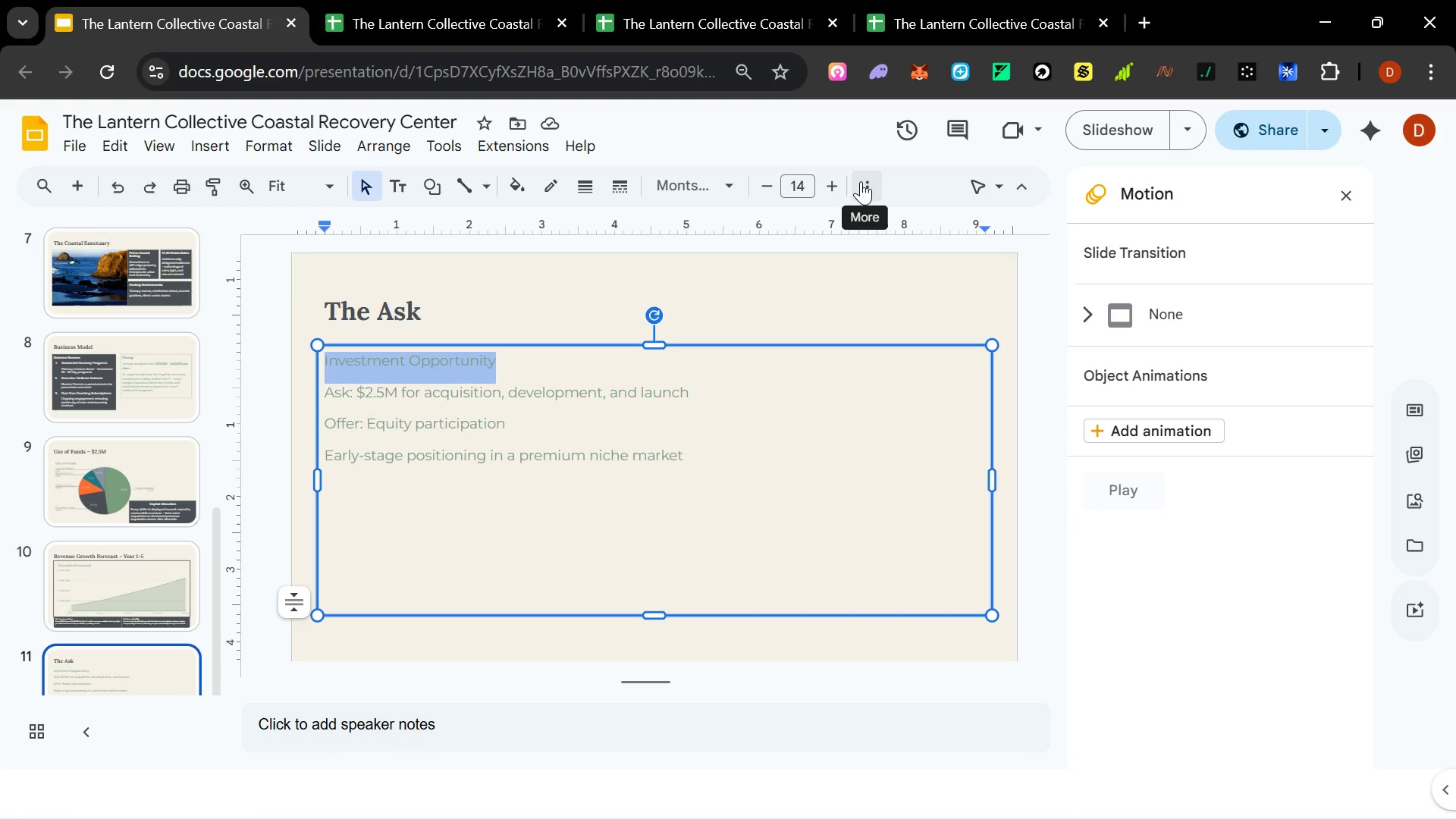 
left_click([728, 184])
 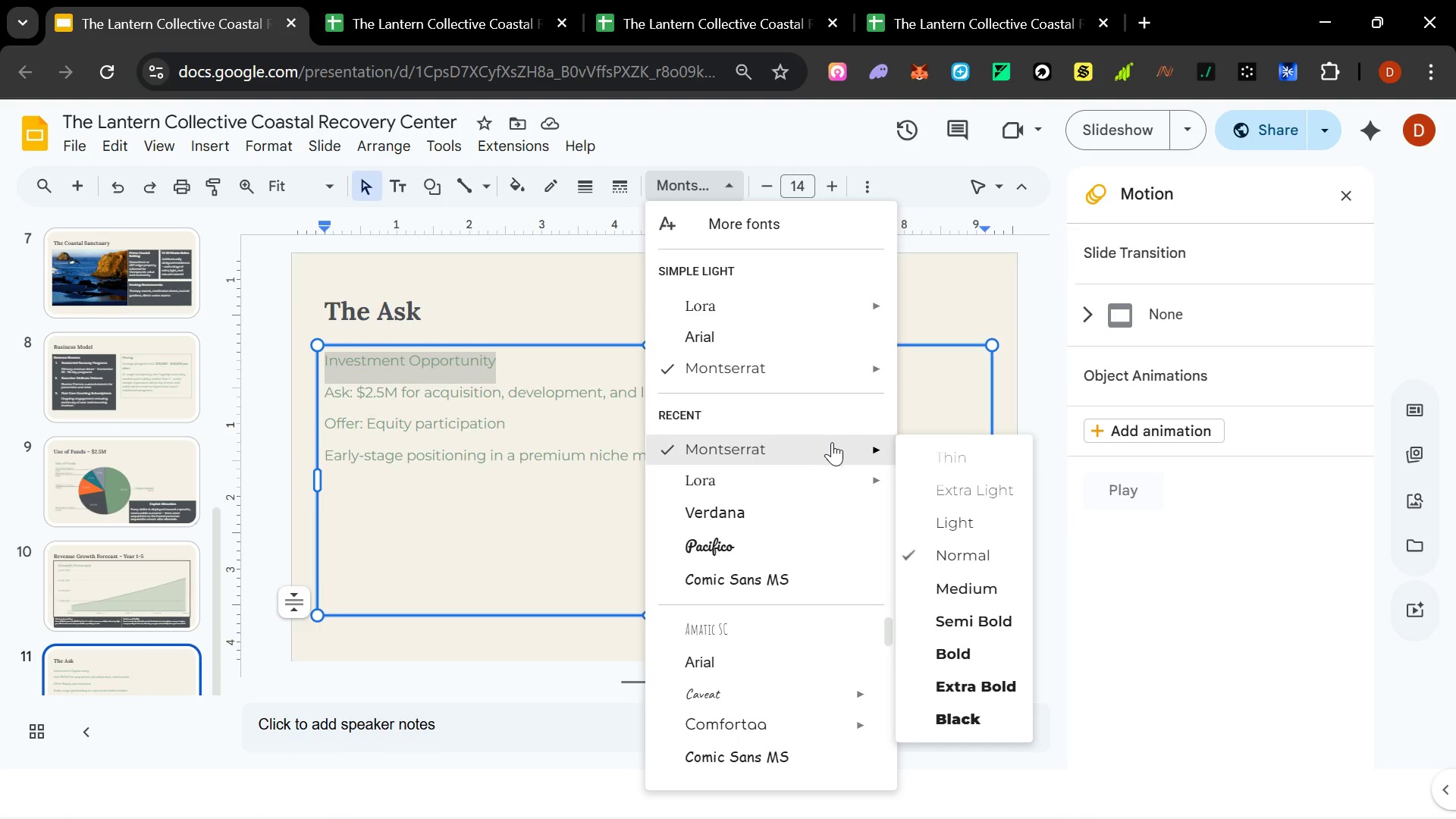 
left_click([991, 619])
 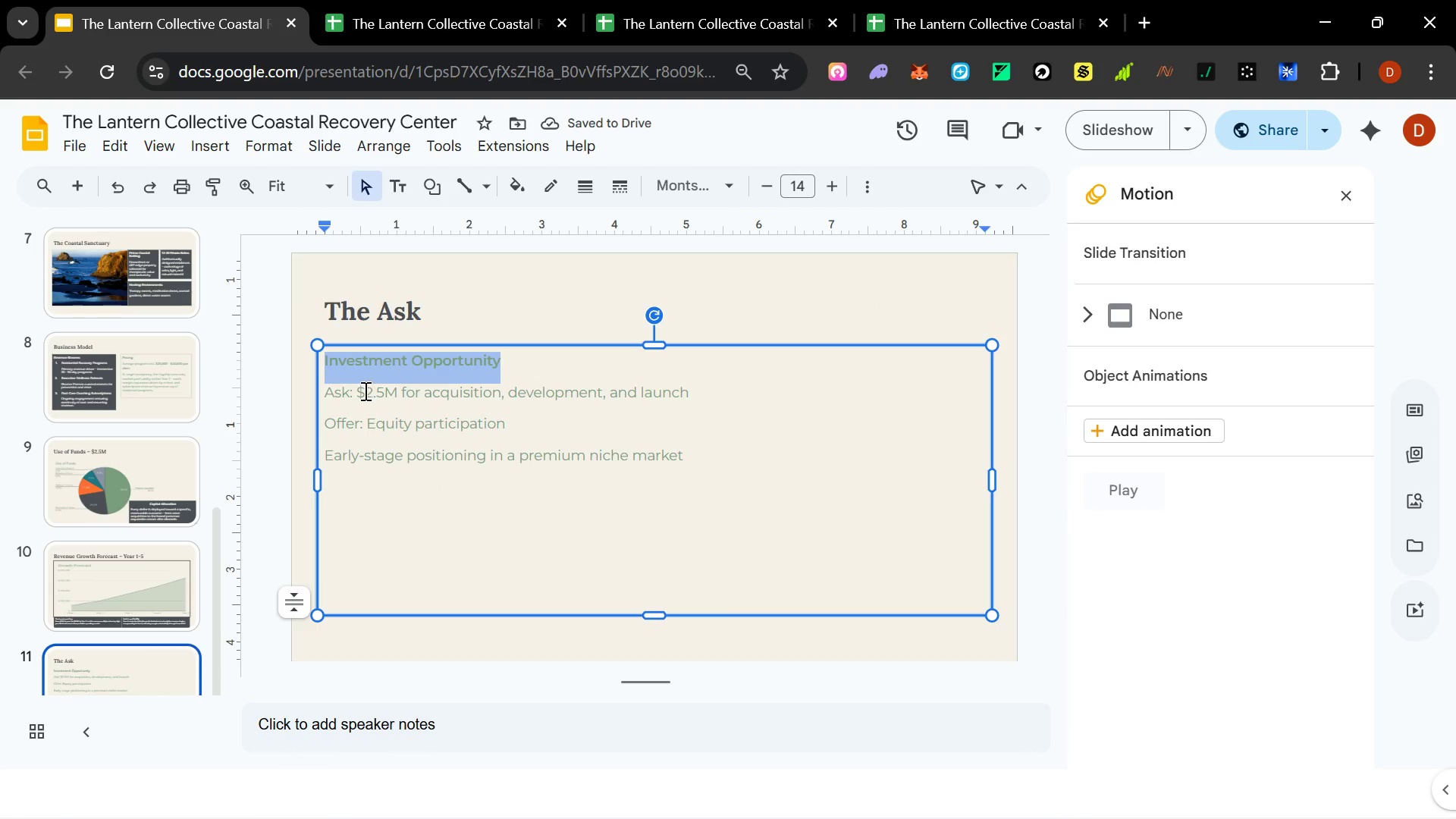 
left_click_drag(start_coordinate=[353, 391], to_coordinate=[323, 388])
 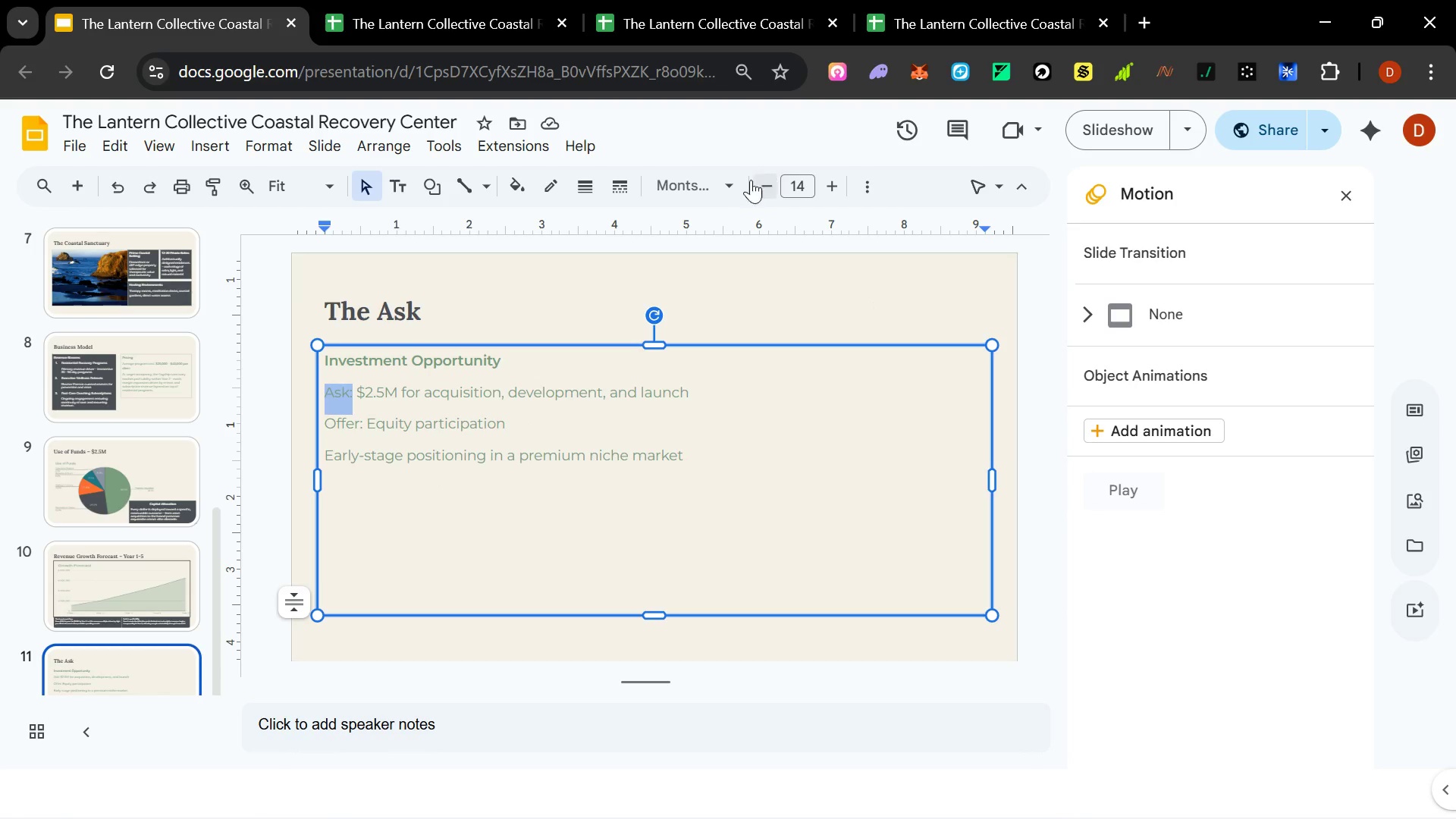 
left_click([736, 187])
 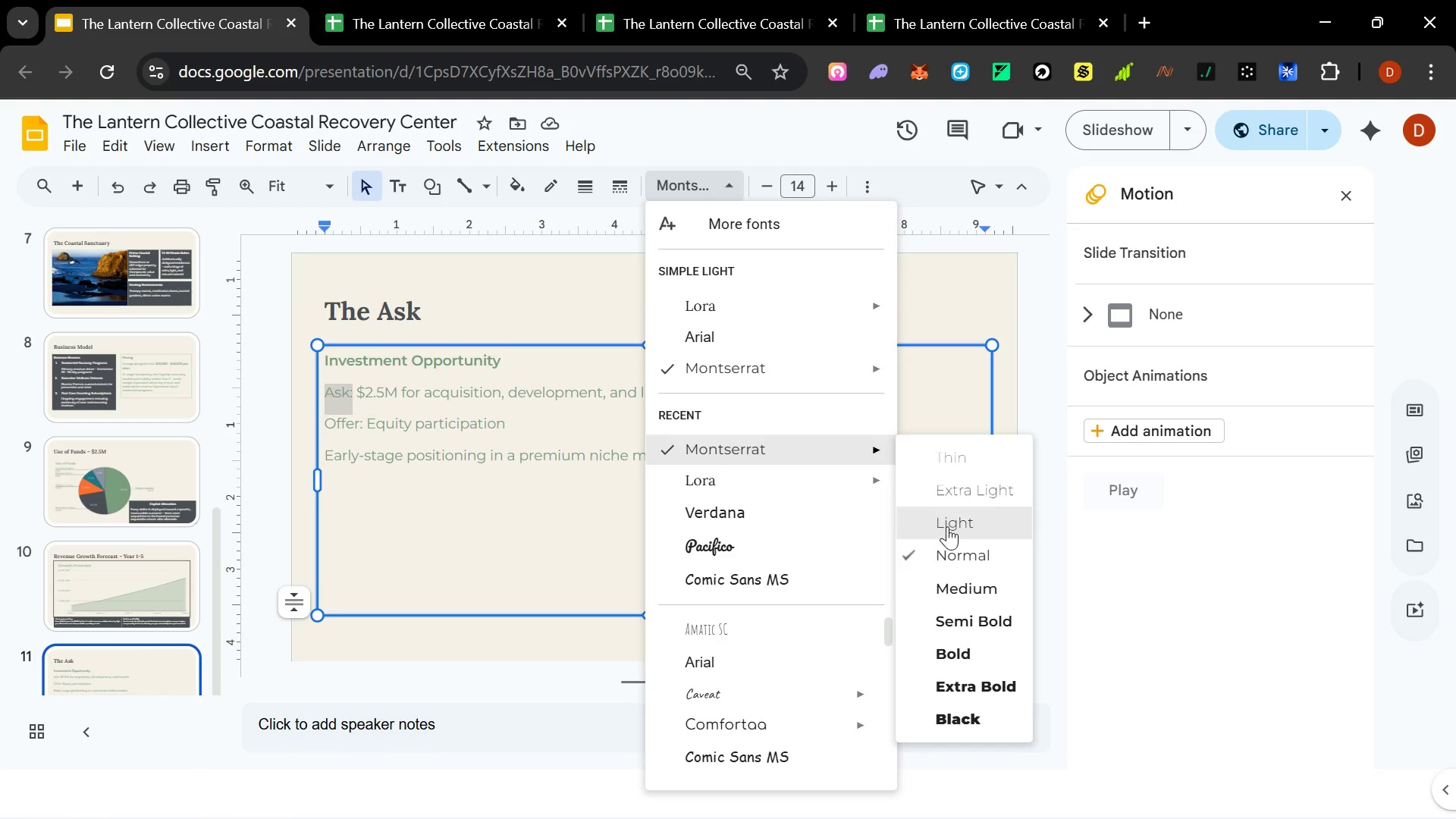 
left_click([961, 592])
 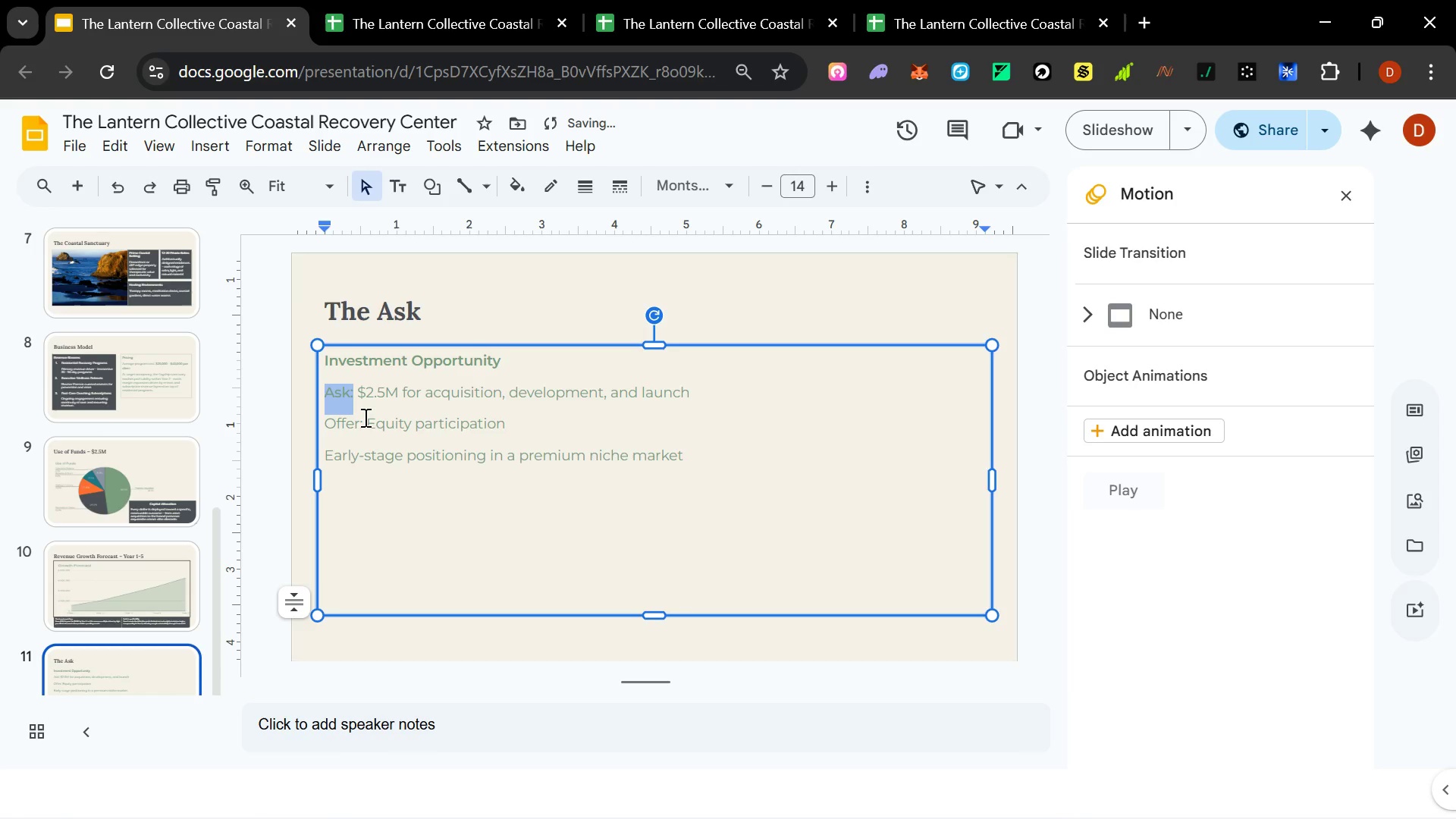 
left_click_drag(start_coordinate=[365, 417], to_coordinate=[321, 417])
 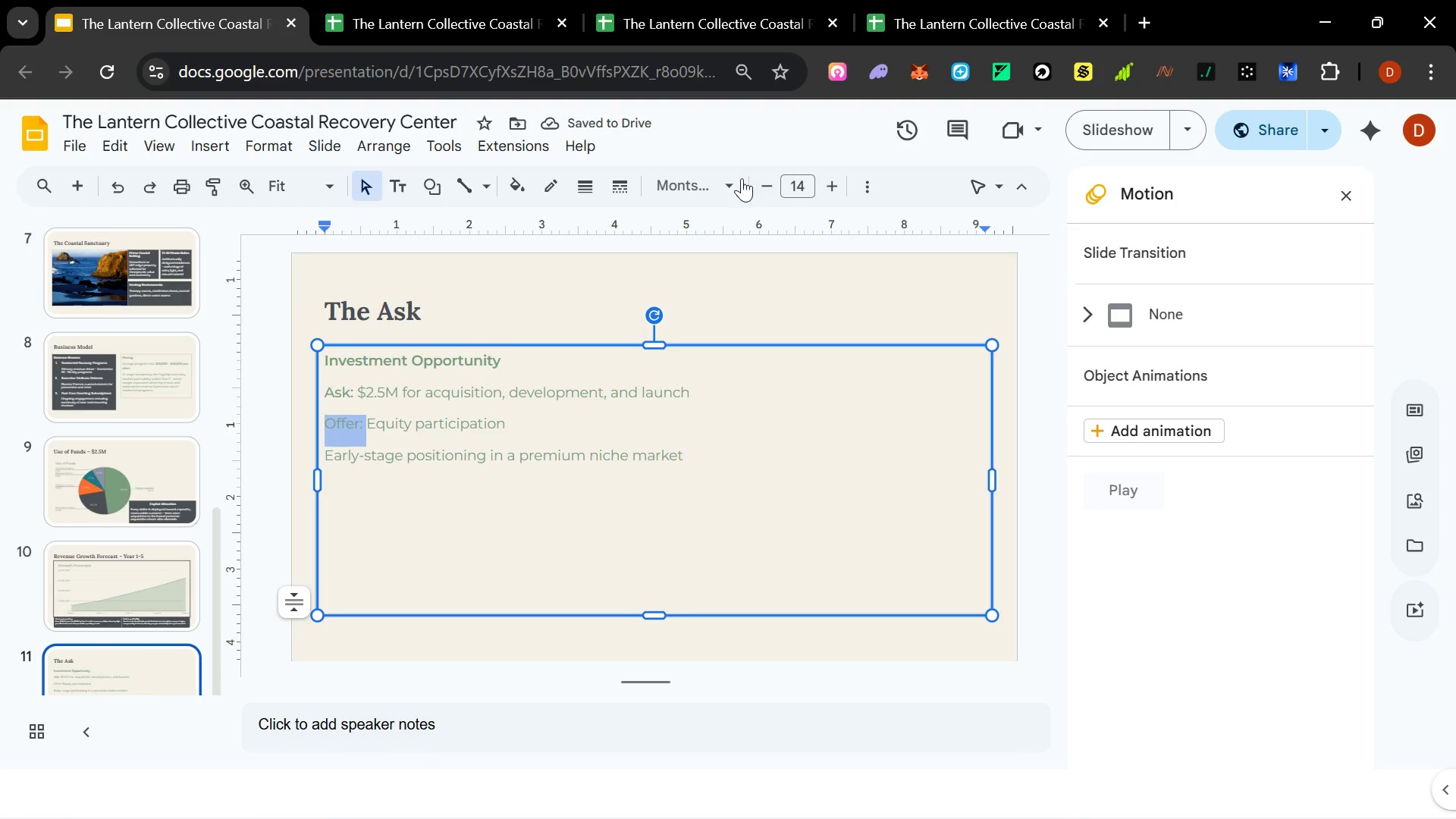 
left_click([732, 185])
 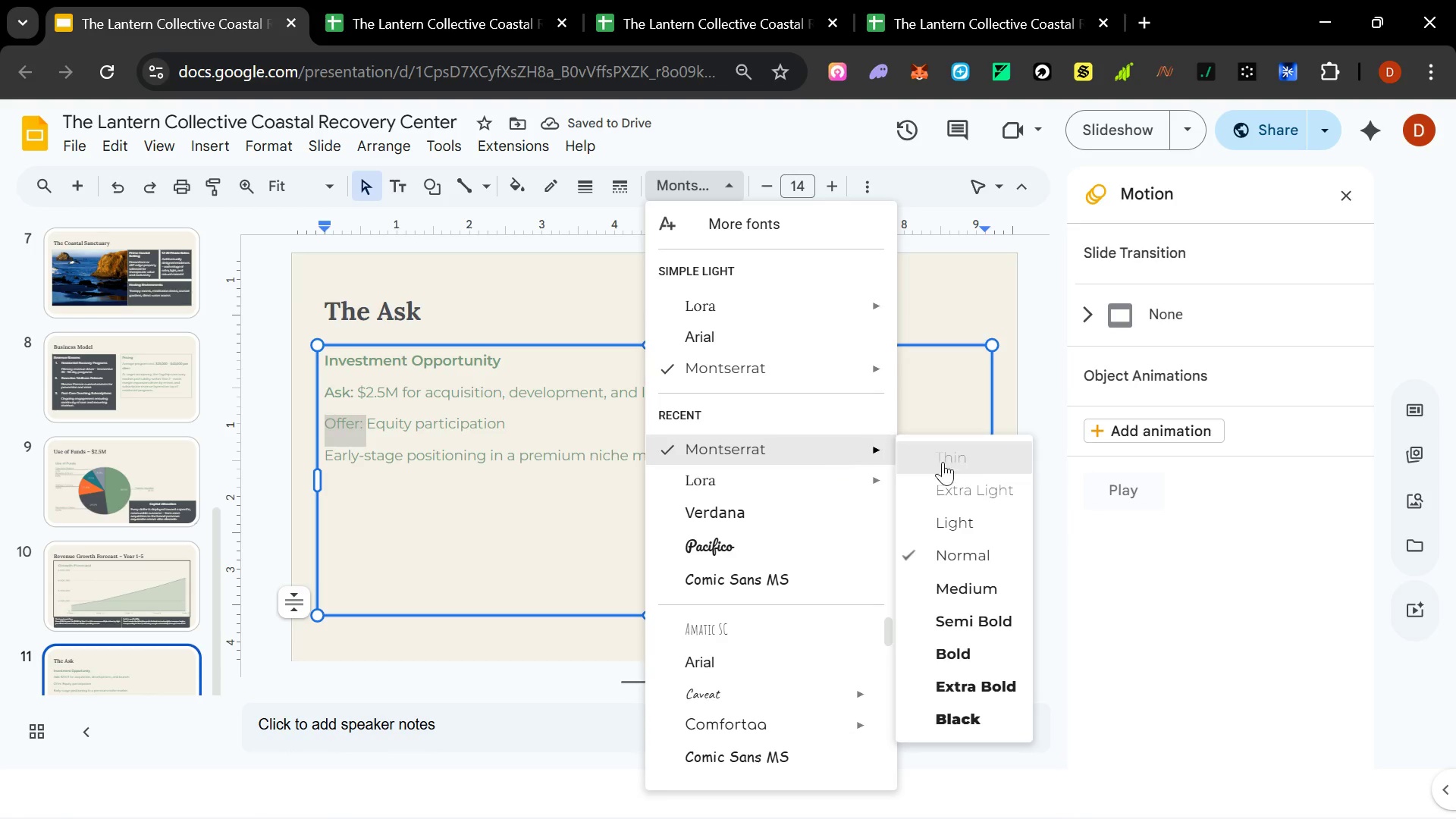 
left_click([974, 580])
 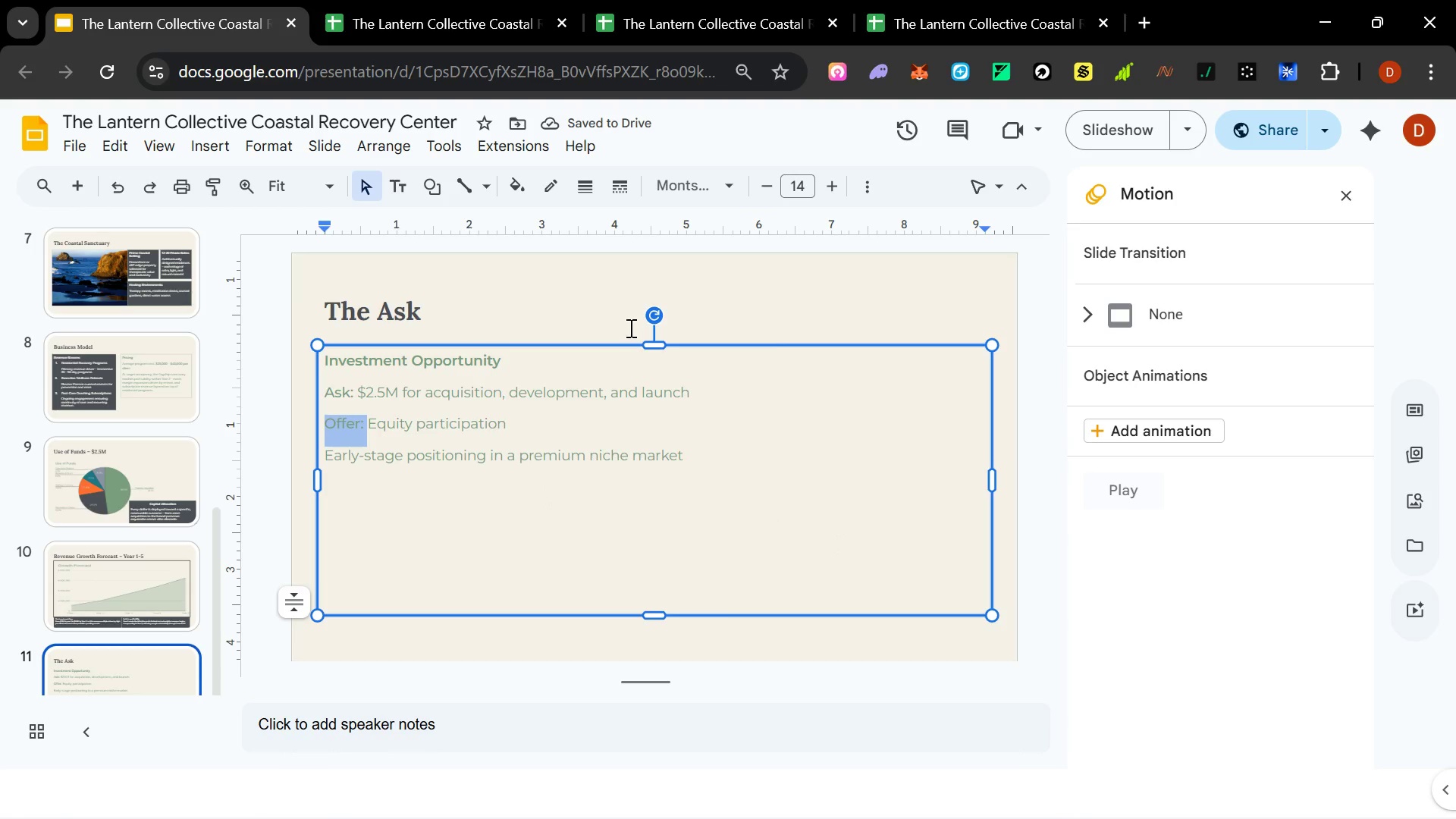 
wait(6.39)
 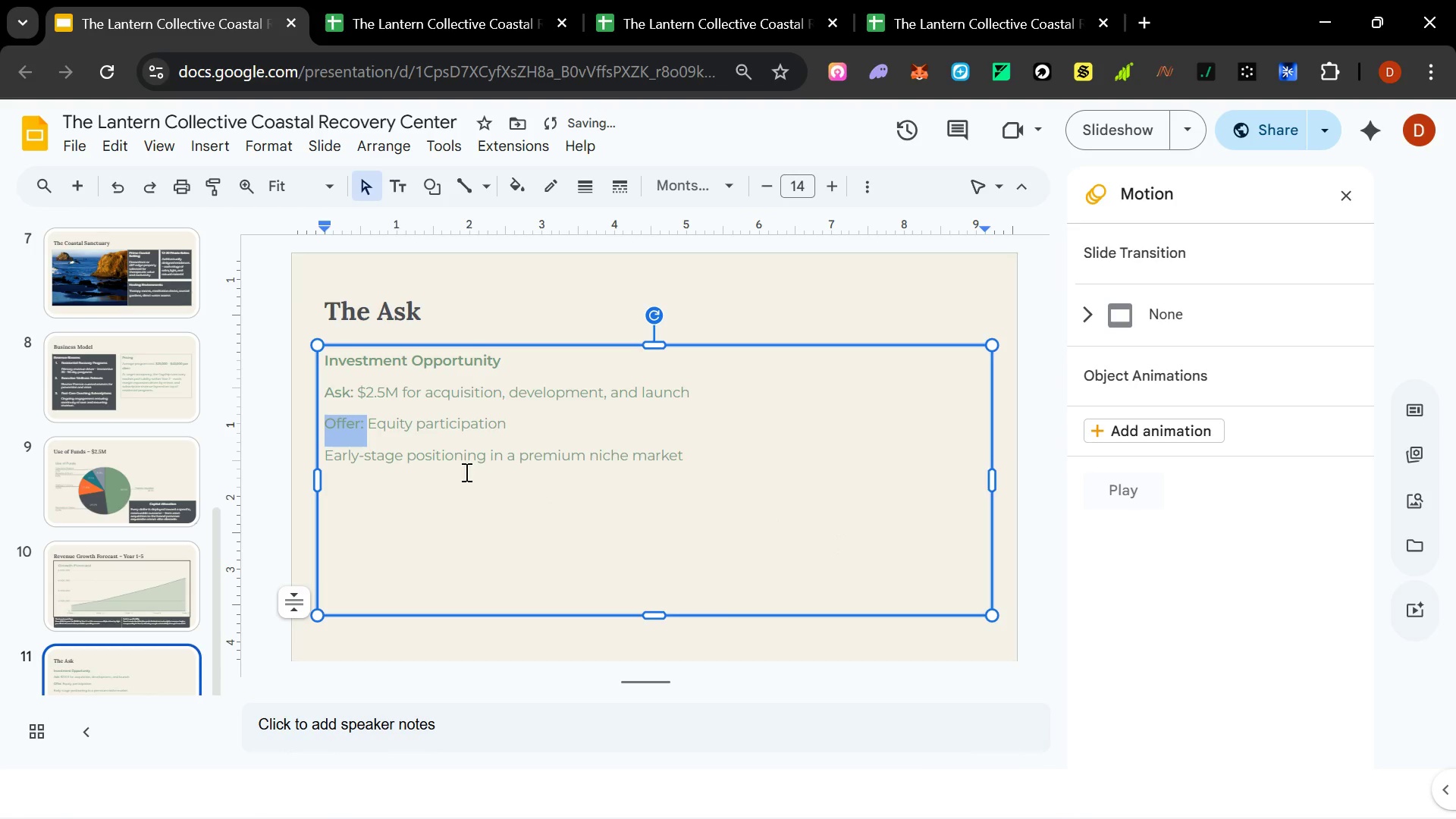 
left_click([1005, 455])
 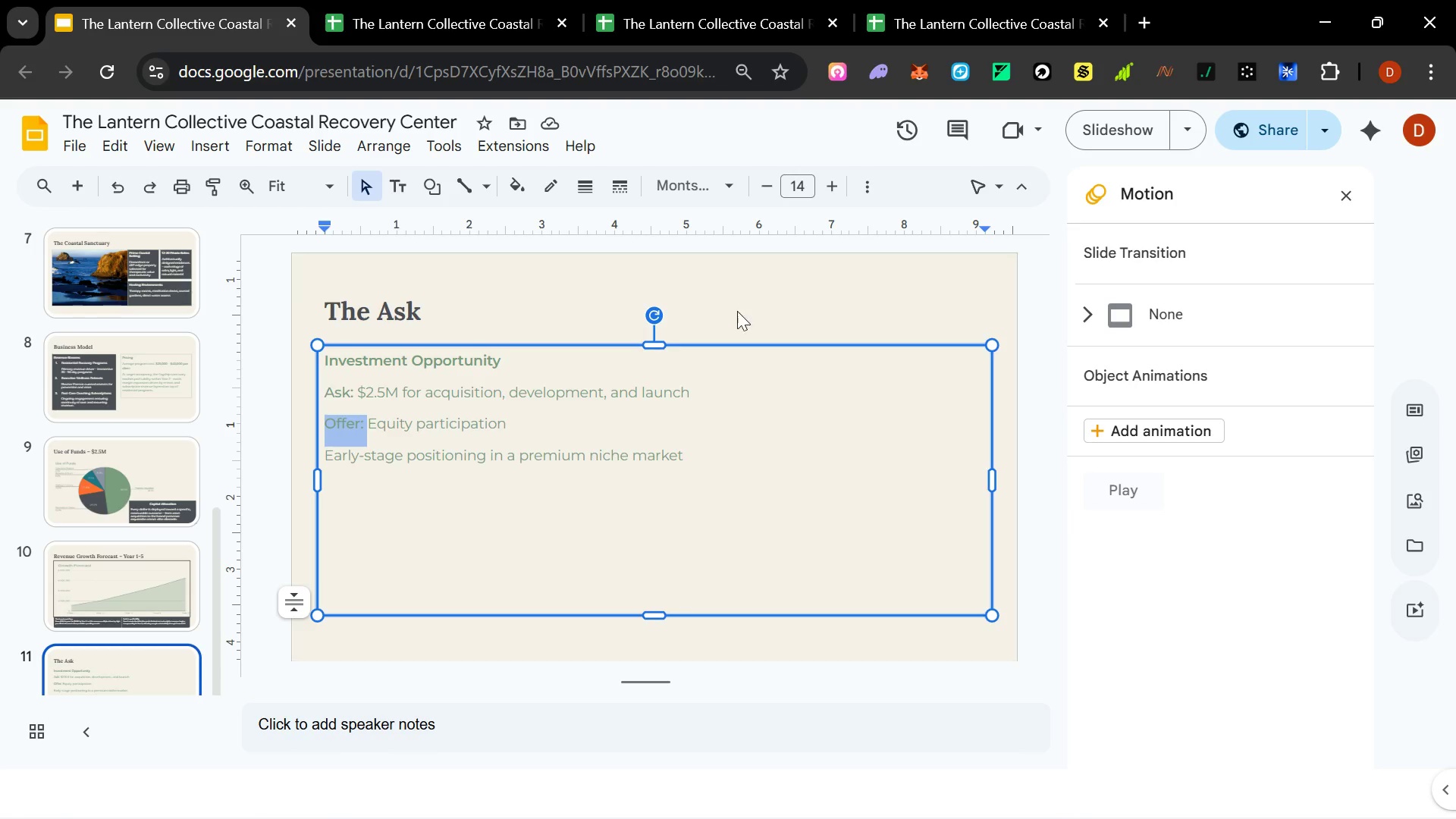 
left_click([748, 306])
 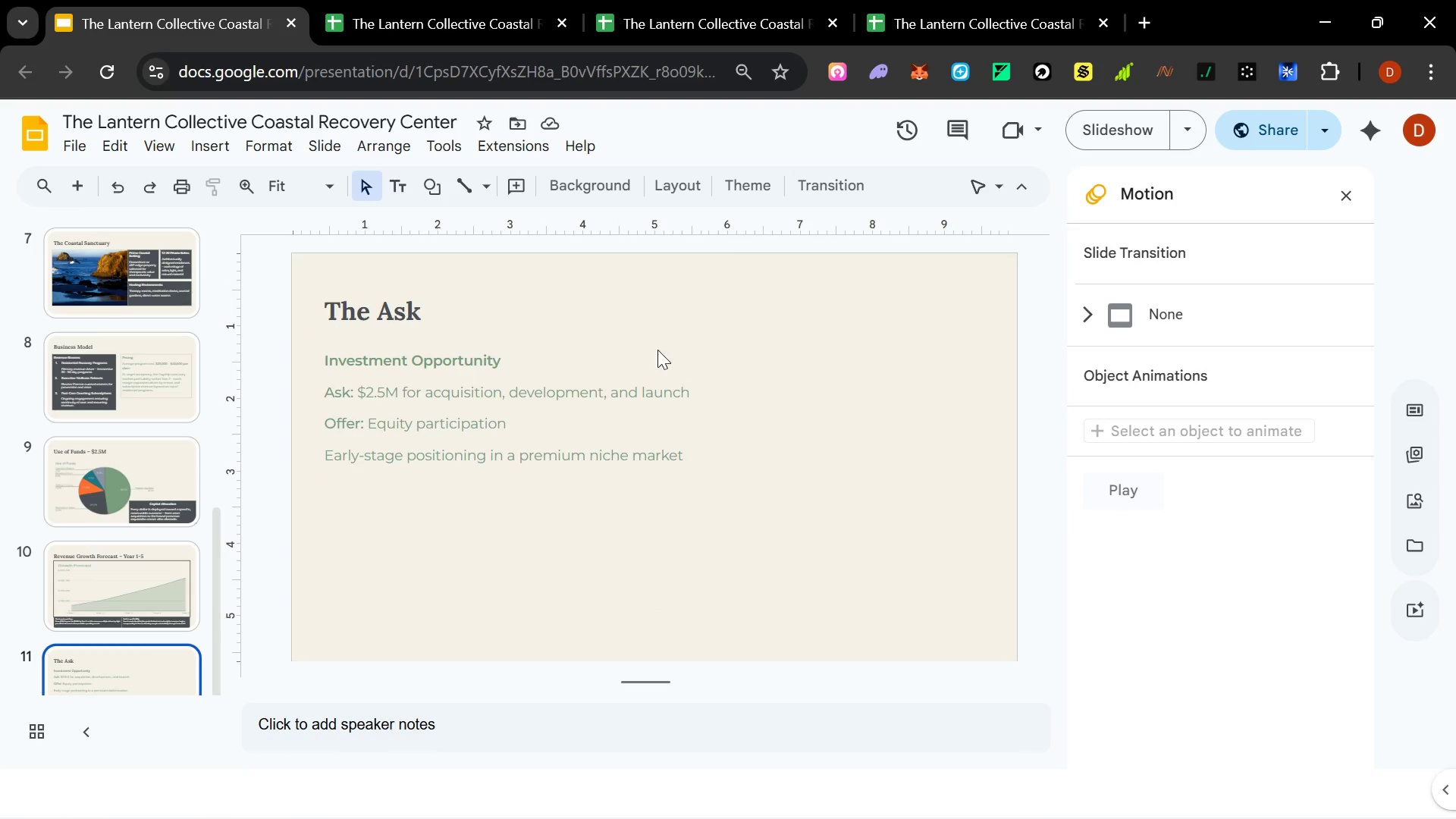 
left_click([547, 413])
 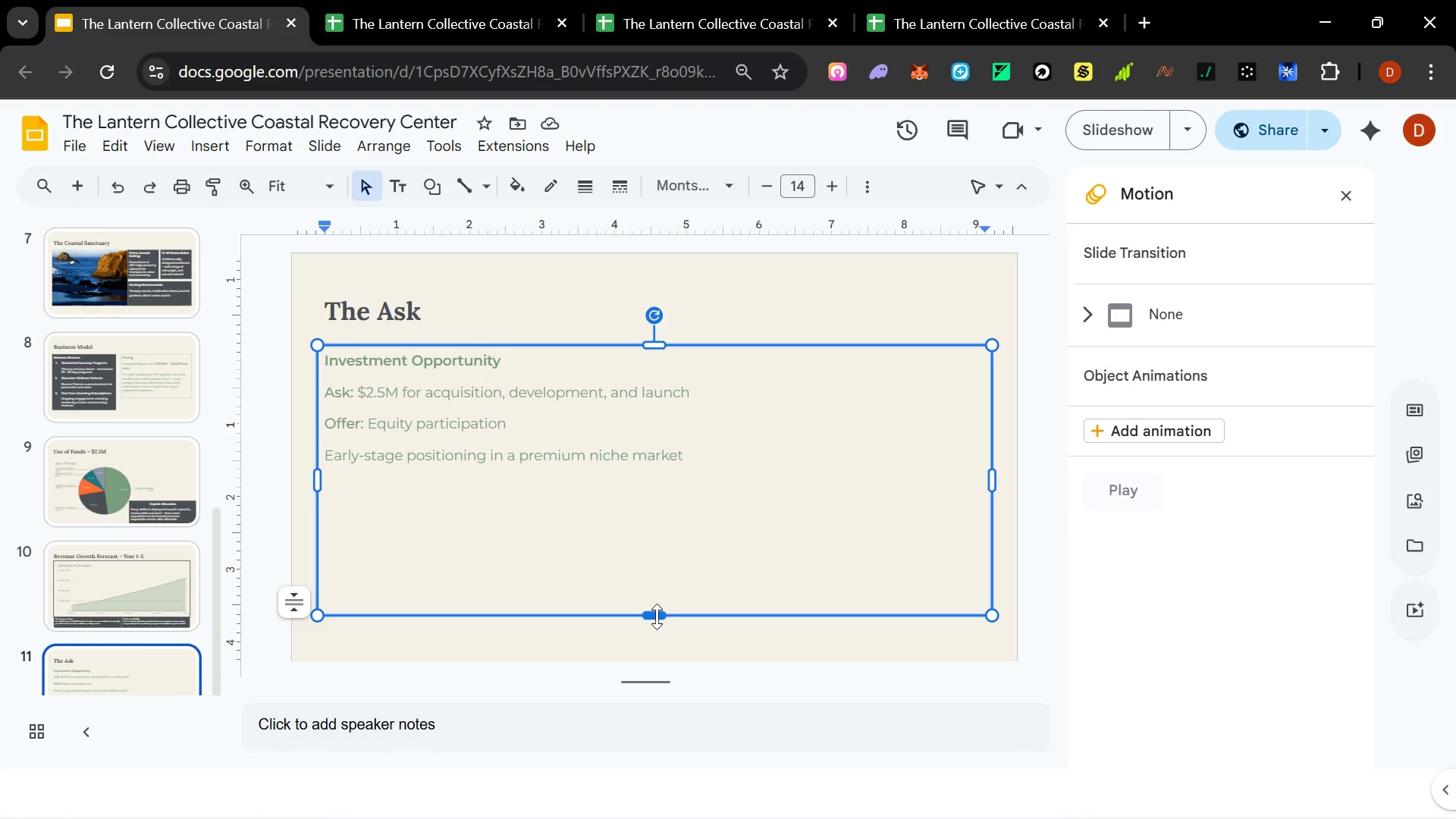 
wait(14.86)
 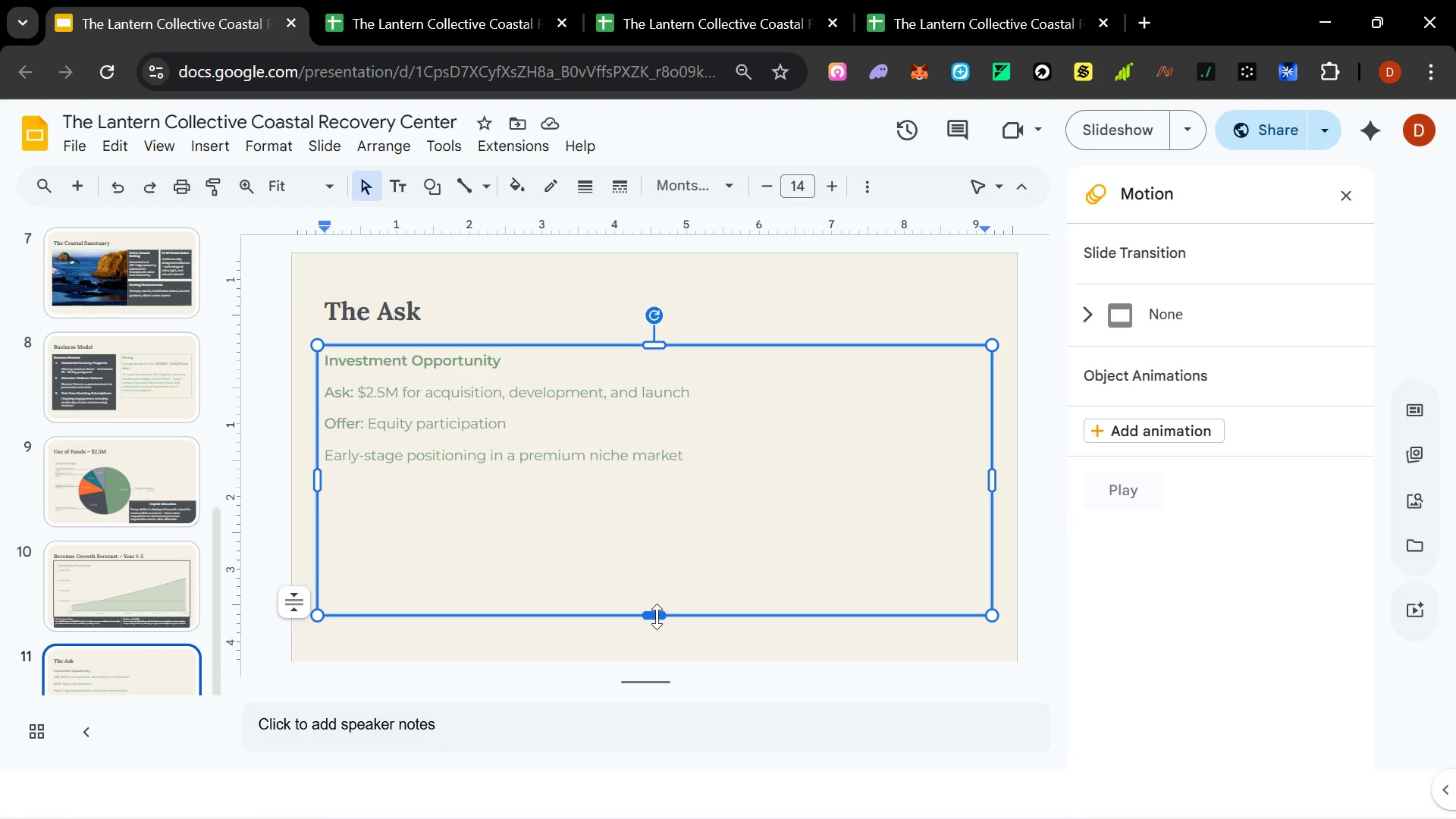 
left_click_drag(start_coordinate=[657, 619], to_coordinate=[647, 485])
 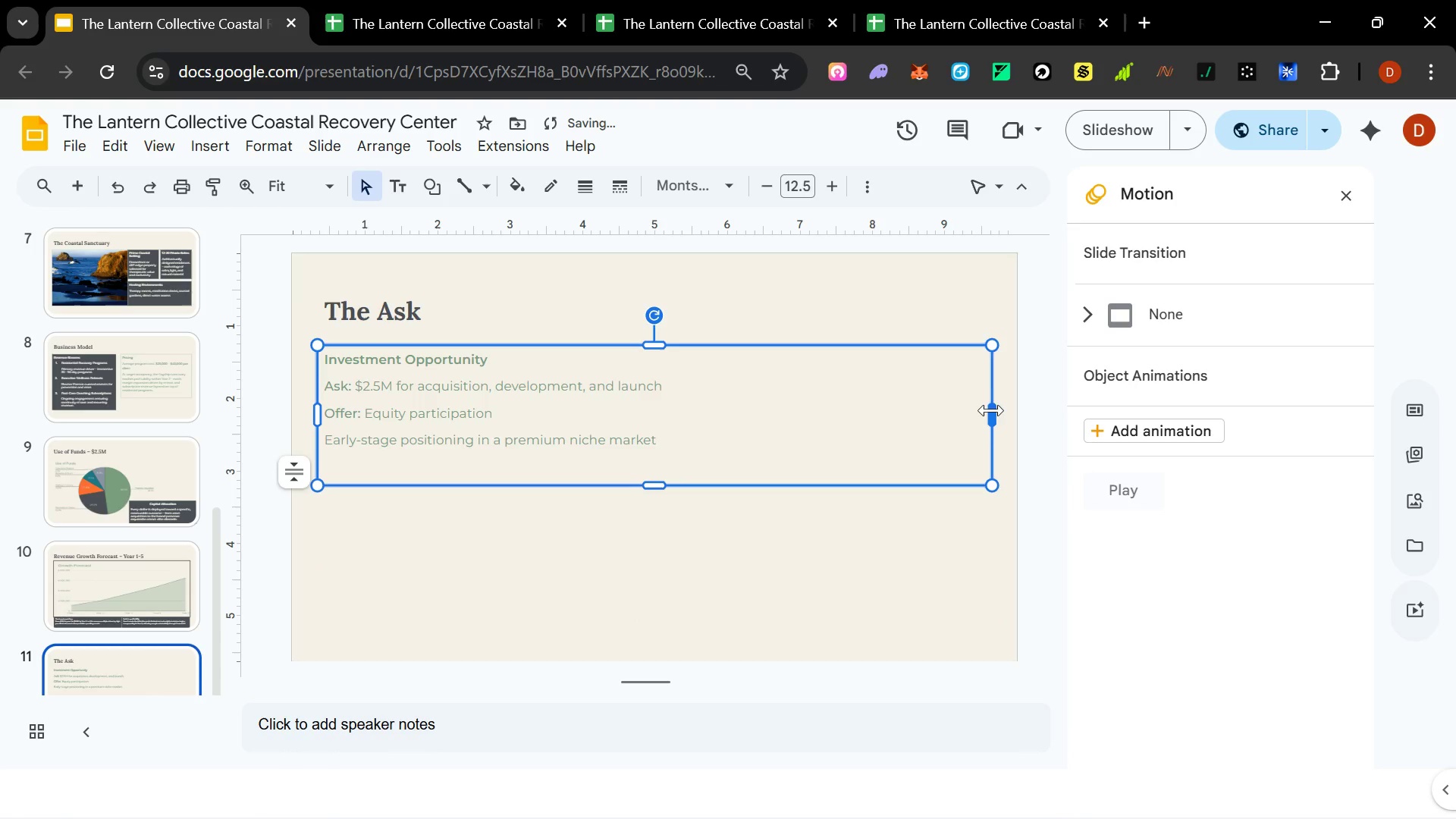 
left_click_drag(start_coordinate=[992, 414], to_coordinate=[674, 408])
 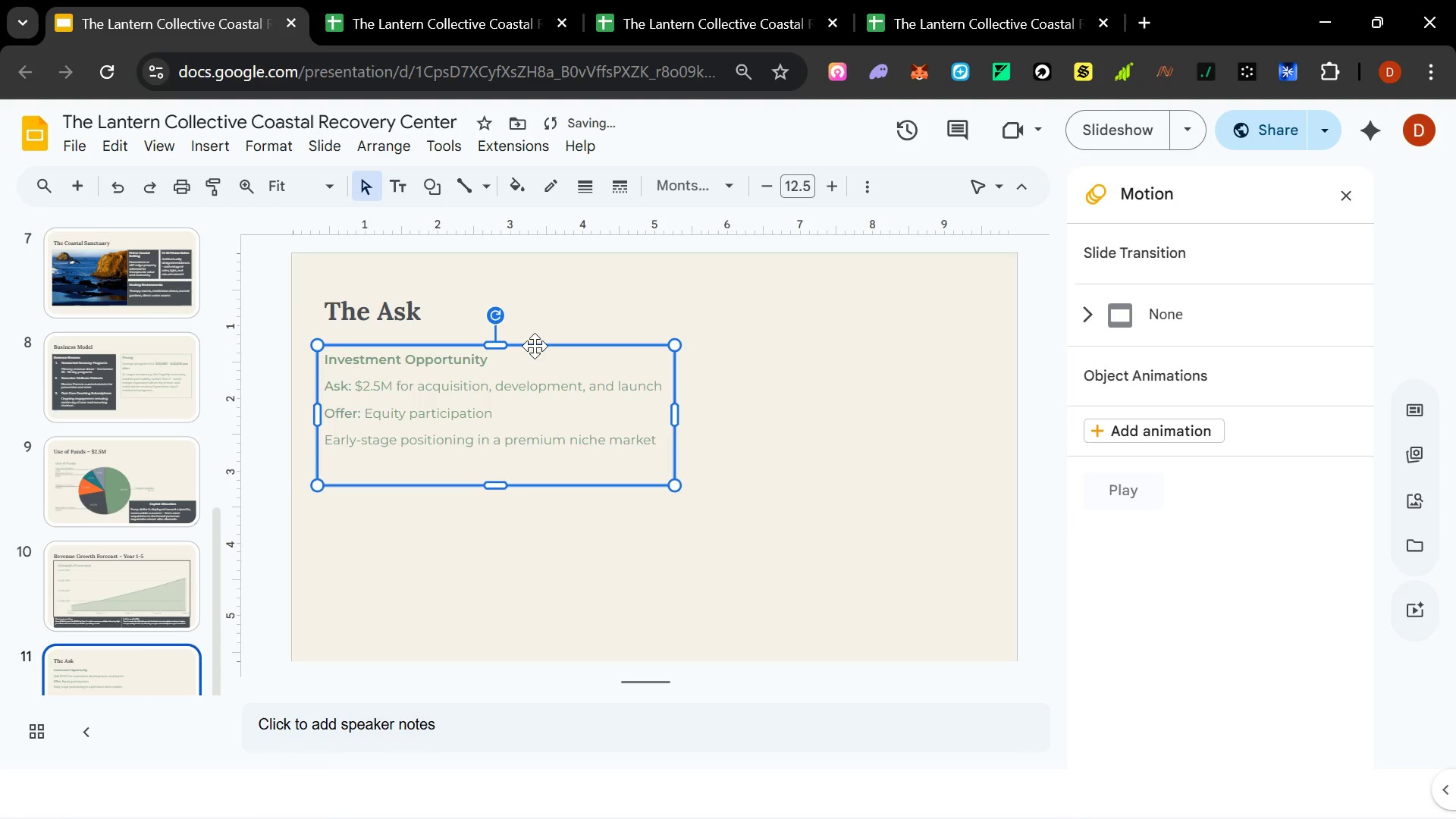 
left_click_drag(start_coordinate=[535, 346], to_coordinate=[538, 345])
 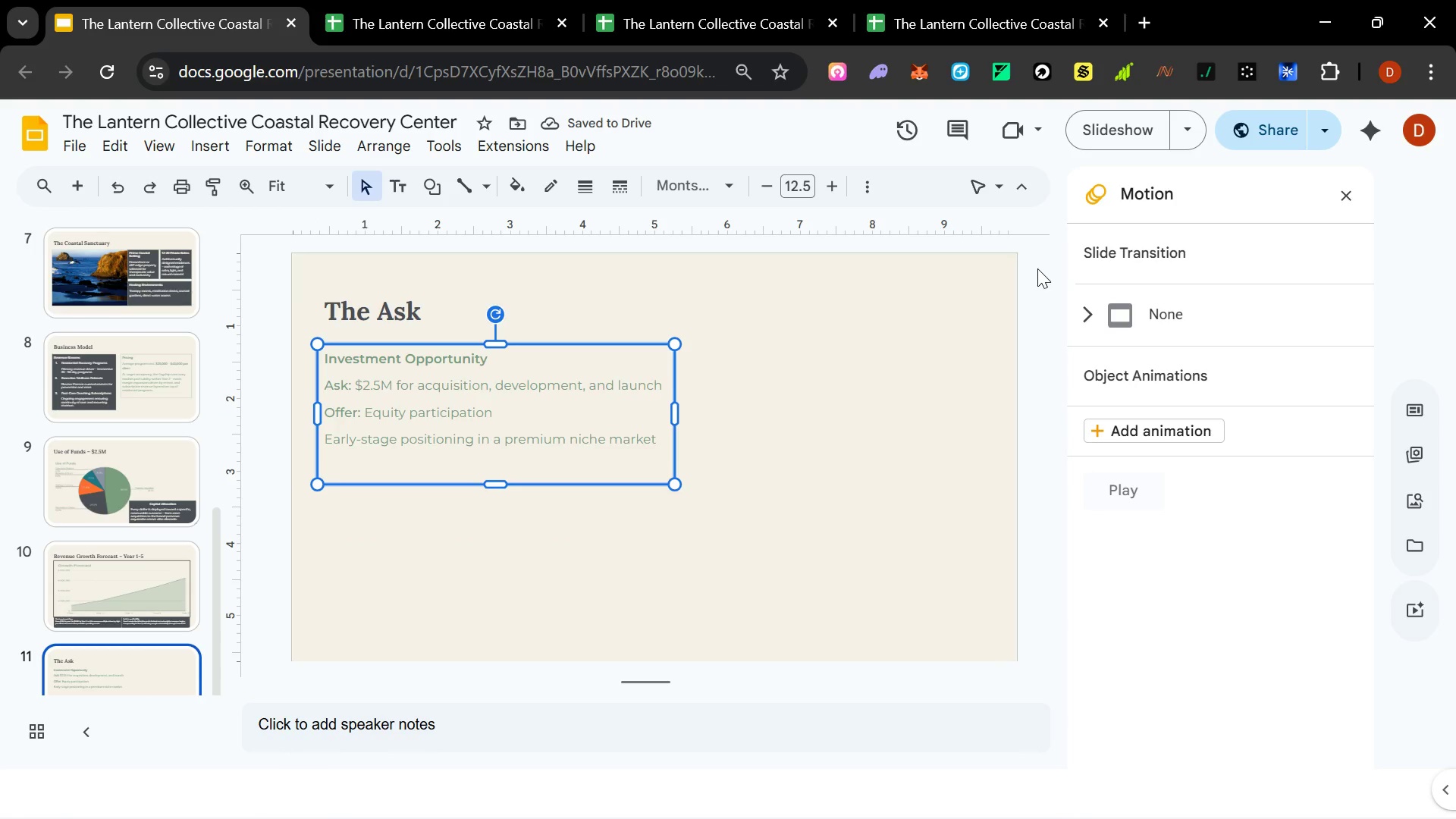 
left_click([1345, 206])
 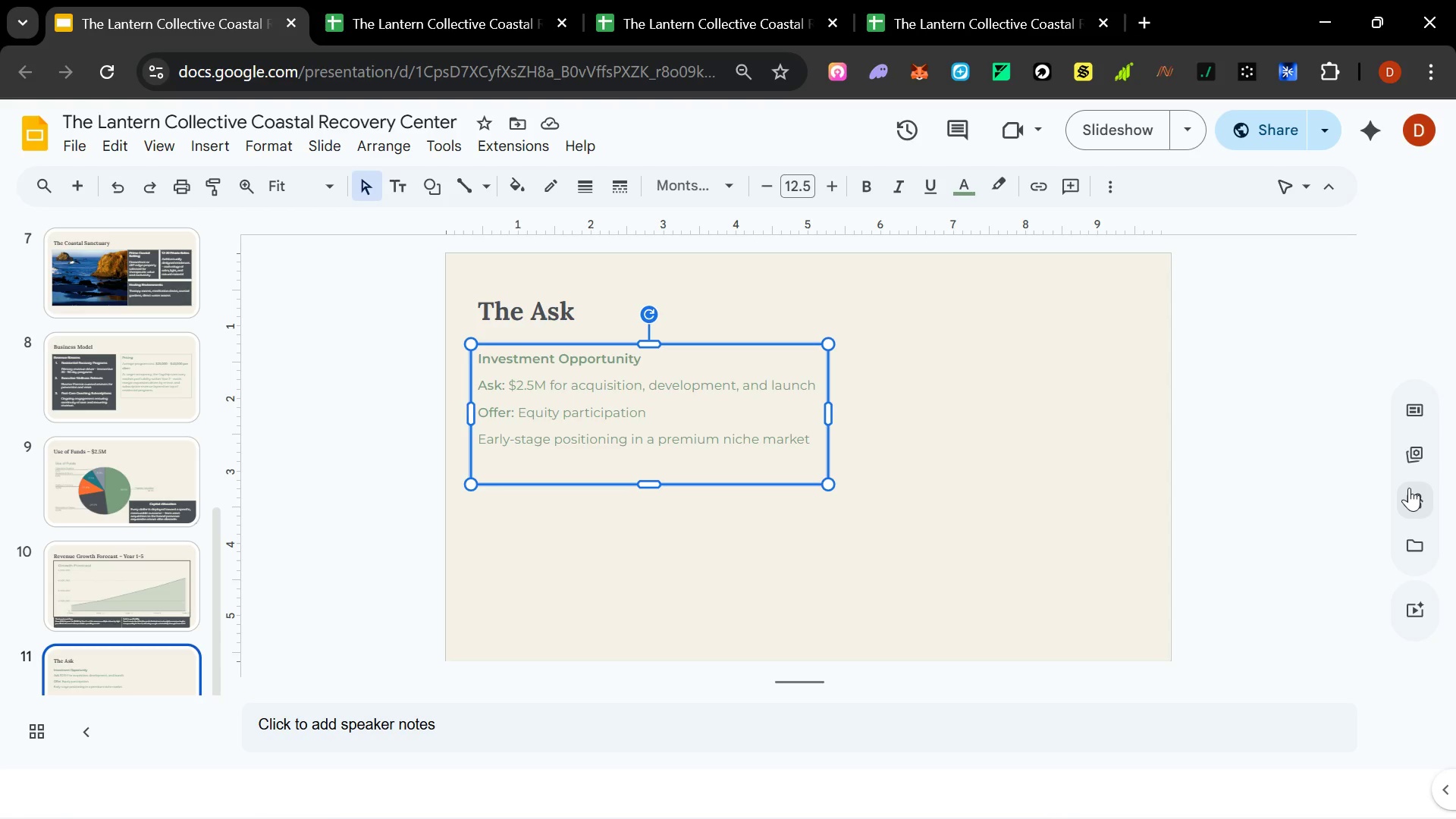 
left_click([1410, 491])
 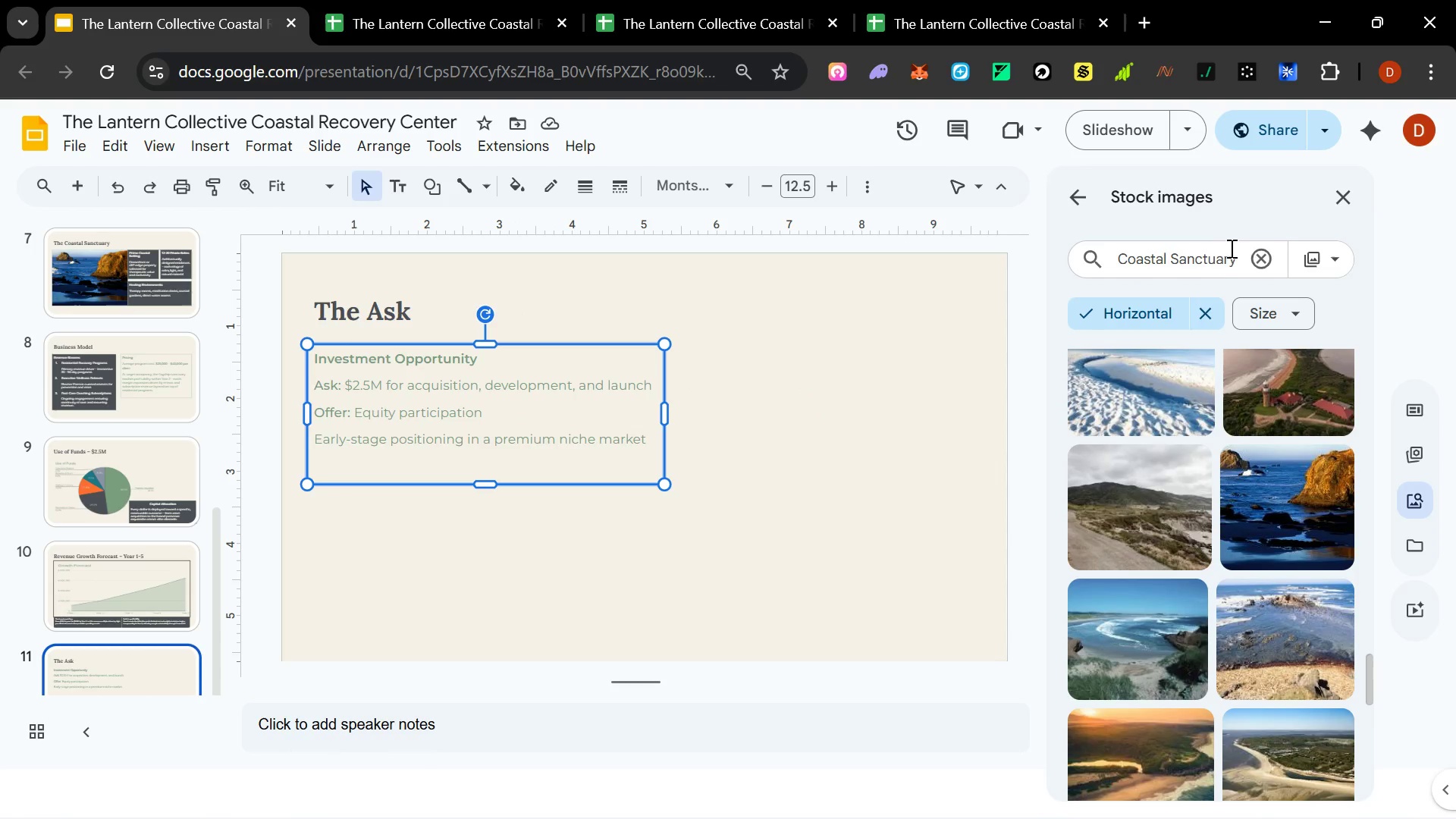 
left_click([1212, 261])
 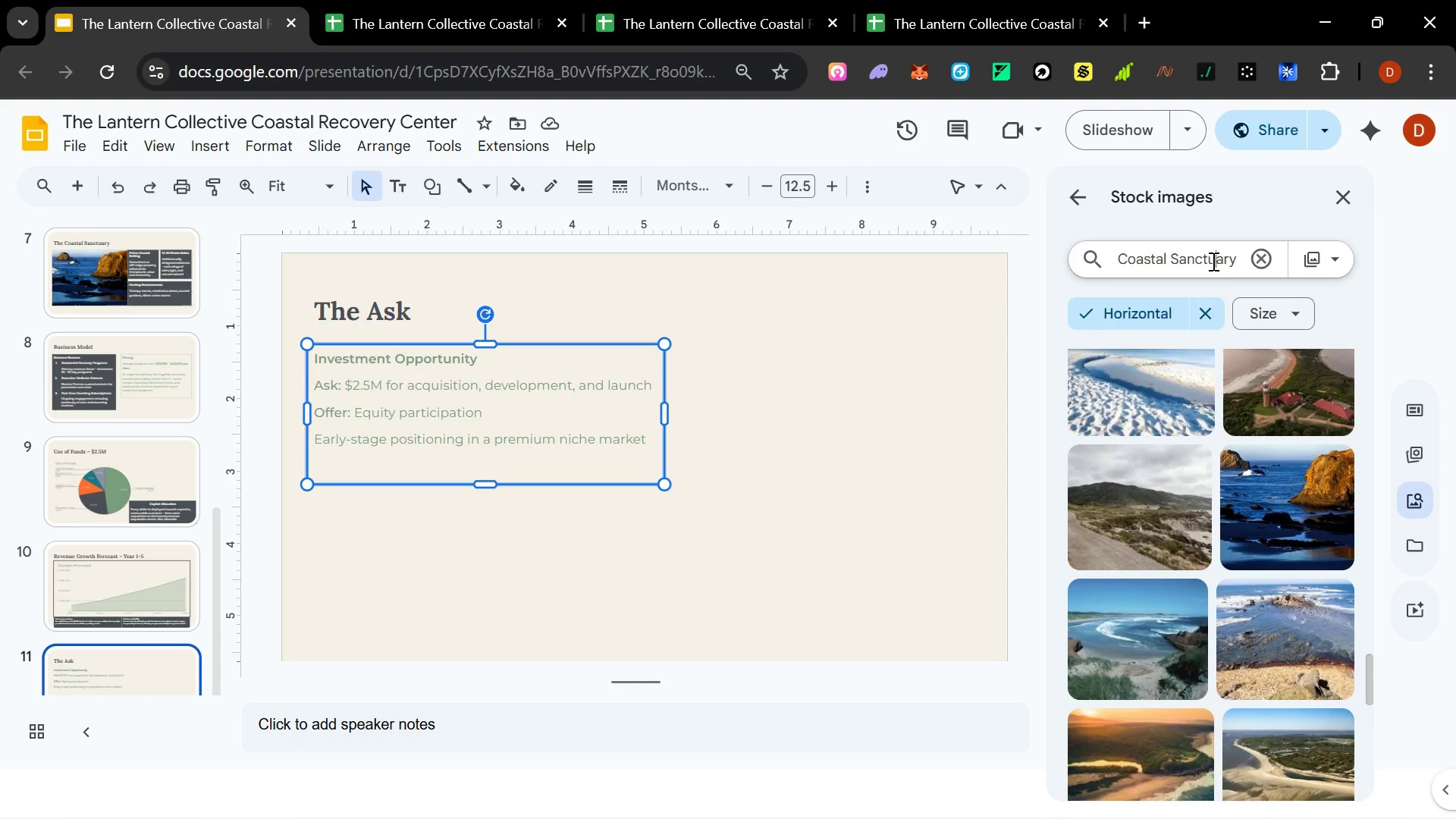 
key(Control+A)
 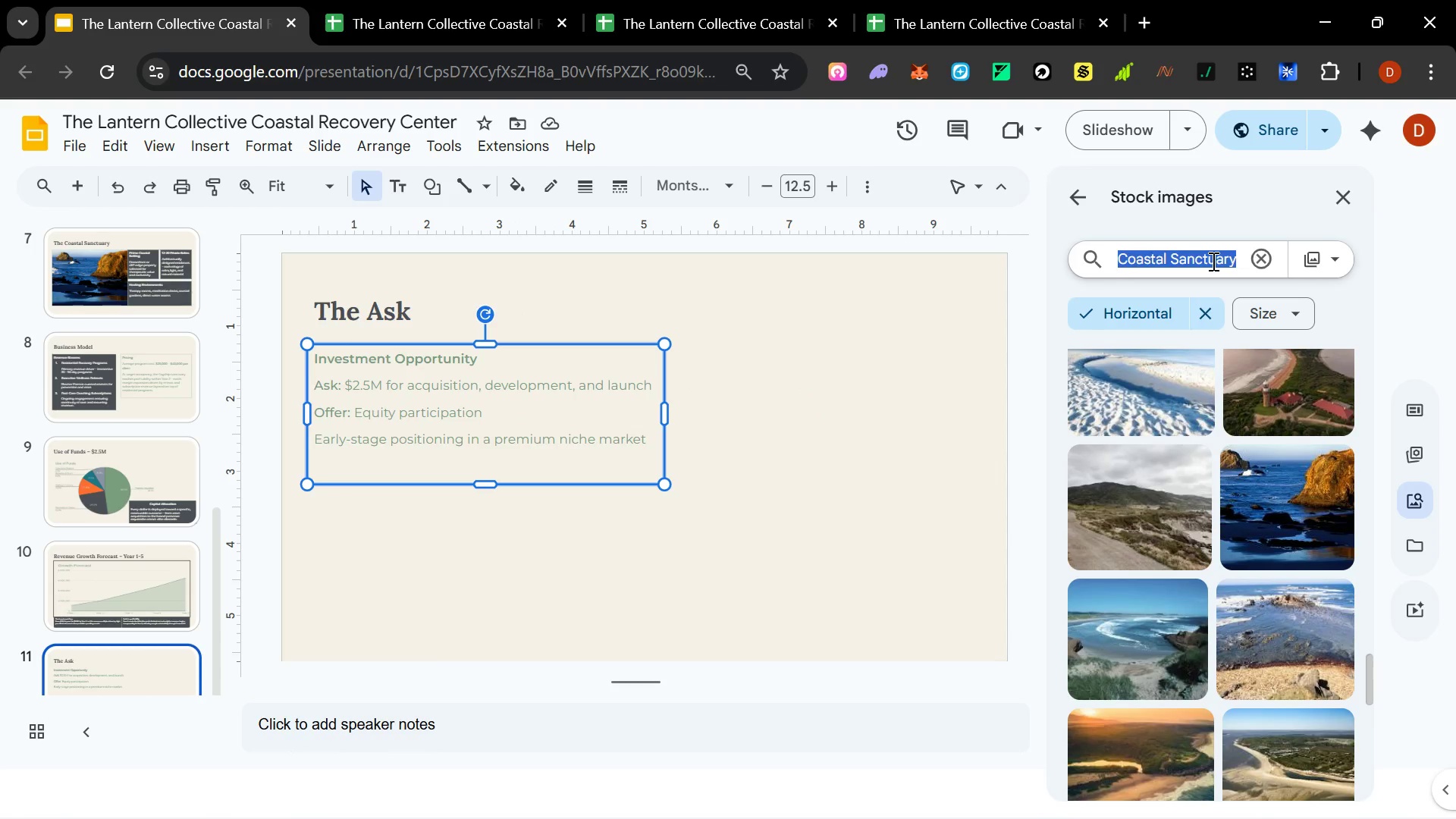 
type(Inc)
key(Backspace)
type(vestor)
 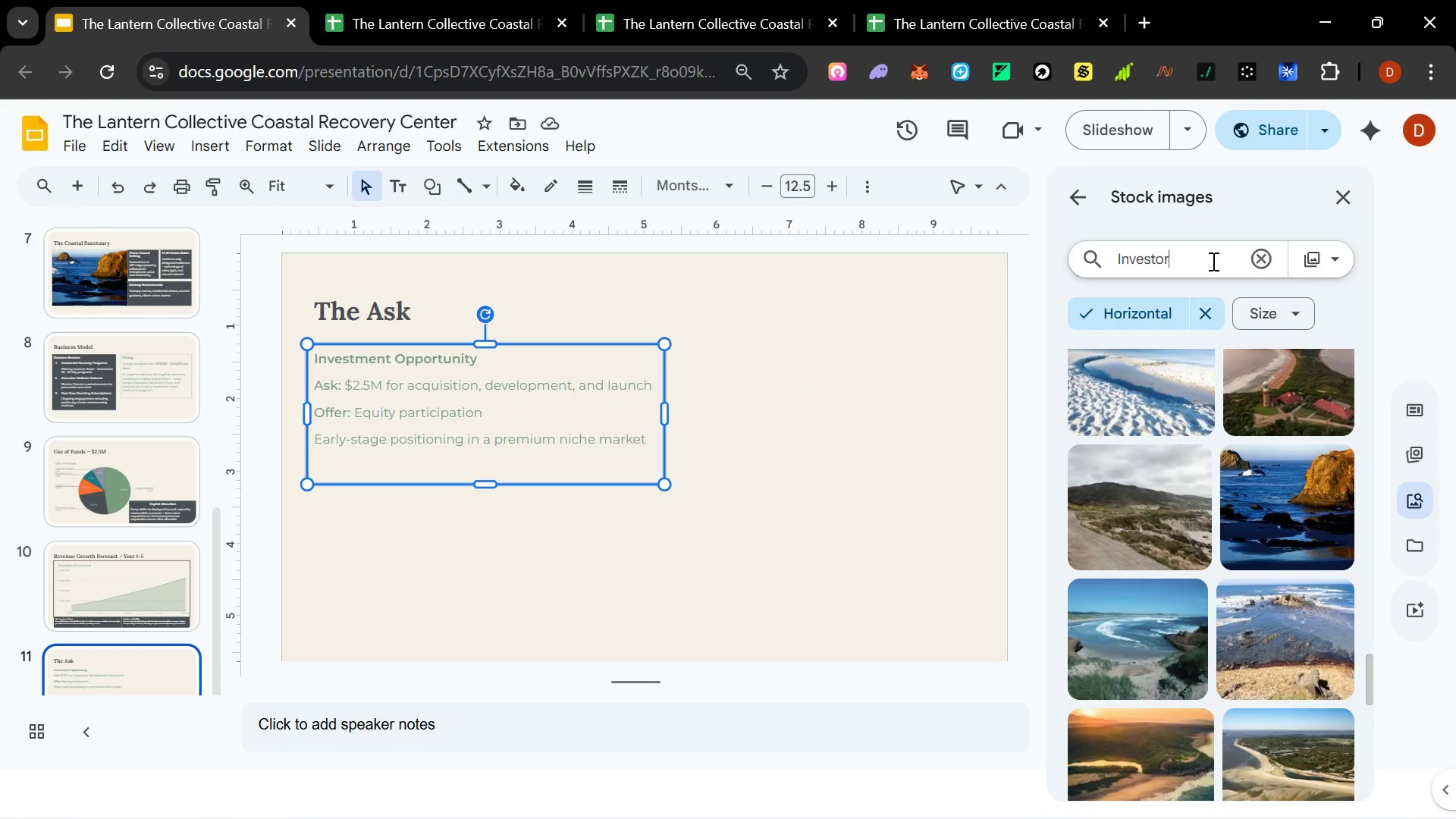 
key(Enter)
 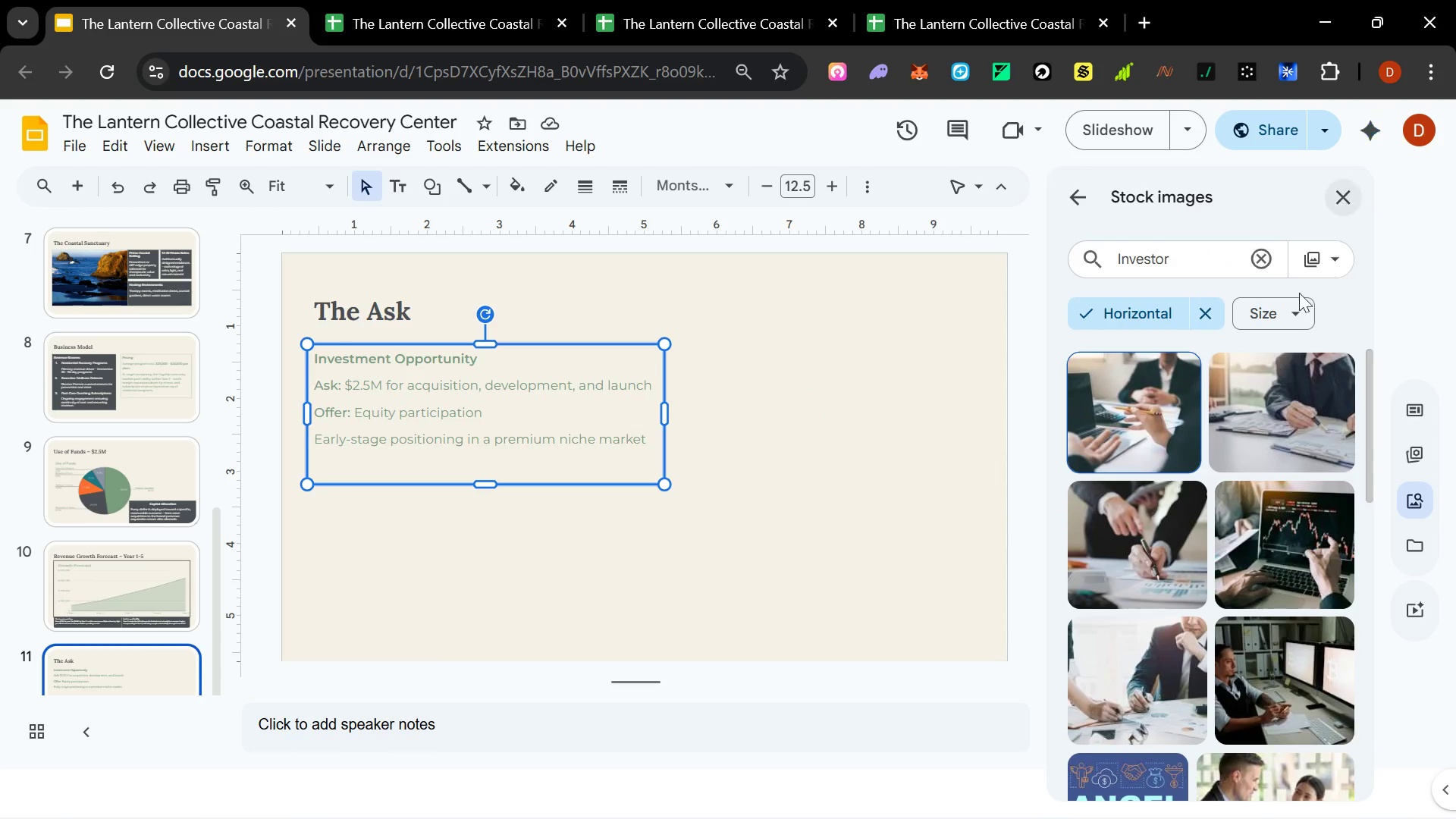 
scroll: coordinate [1182, 468], scroll_direction: up, amount: 2.0
 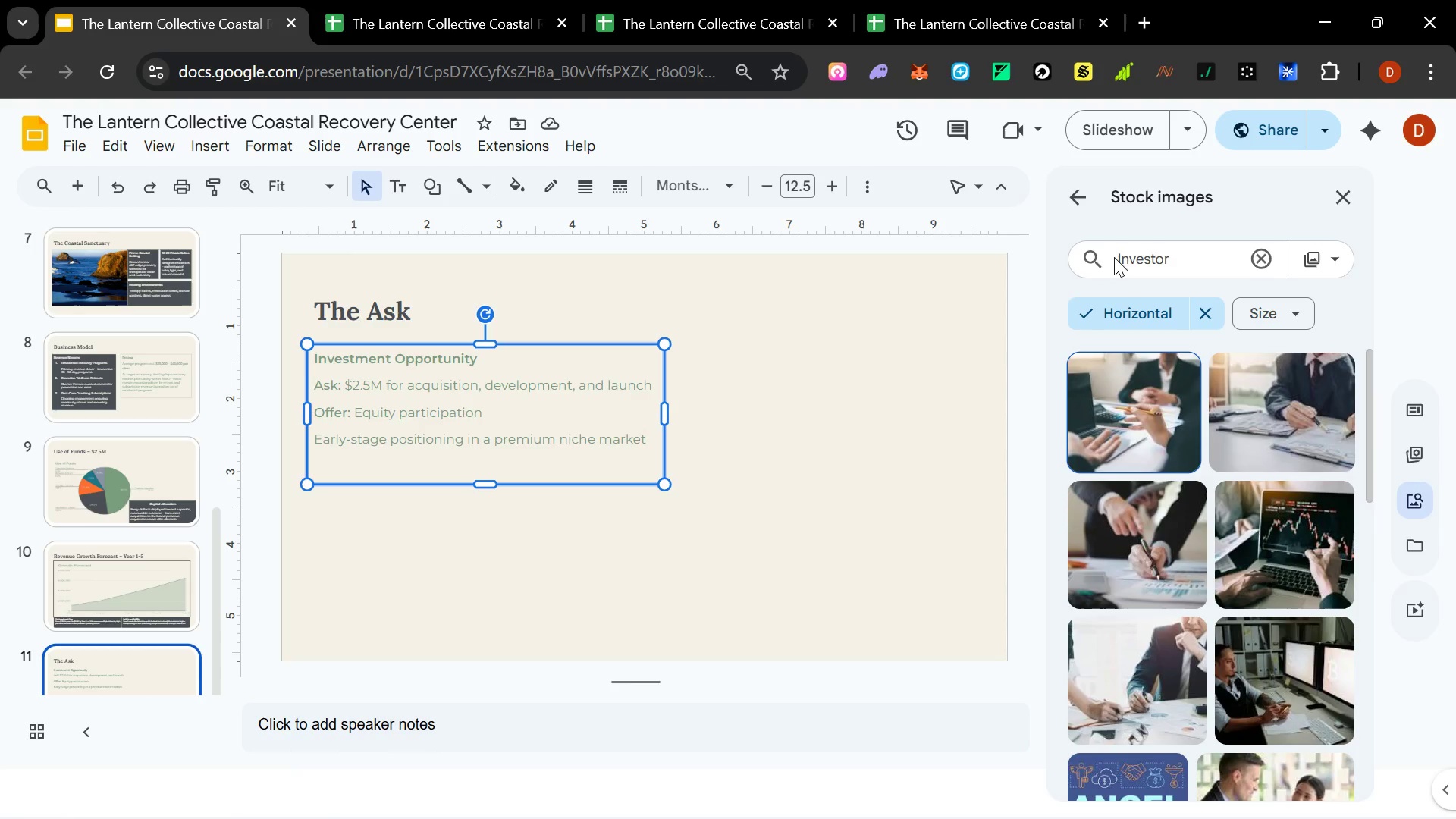 
left_click([1121, 257])
 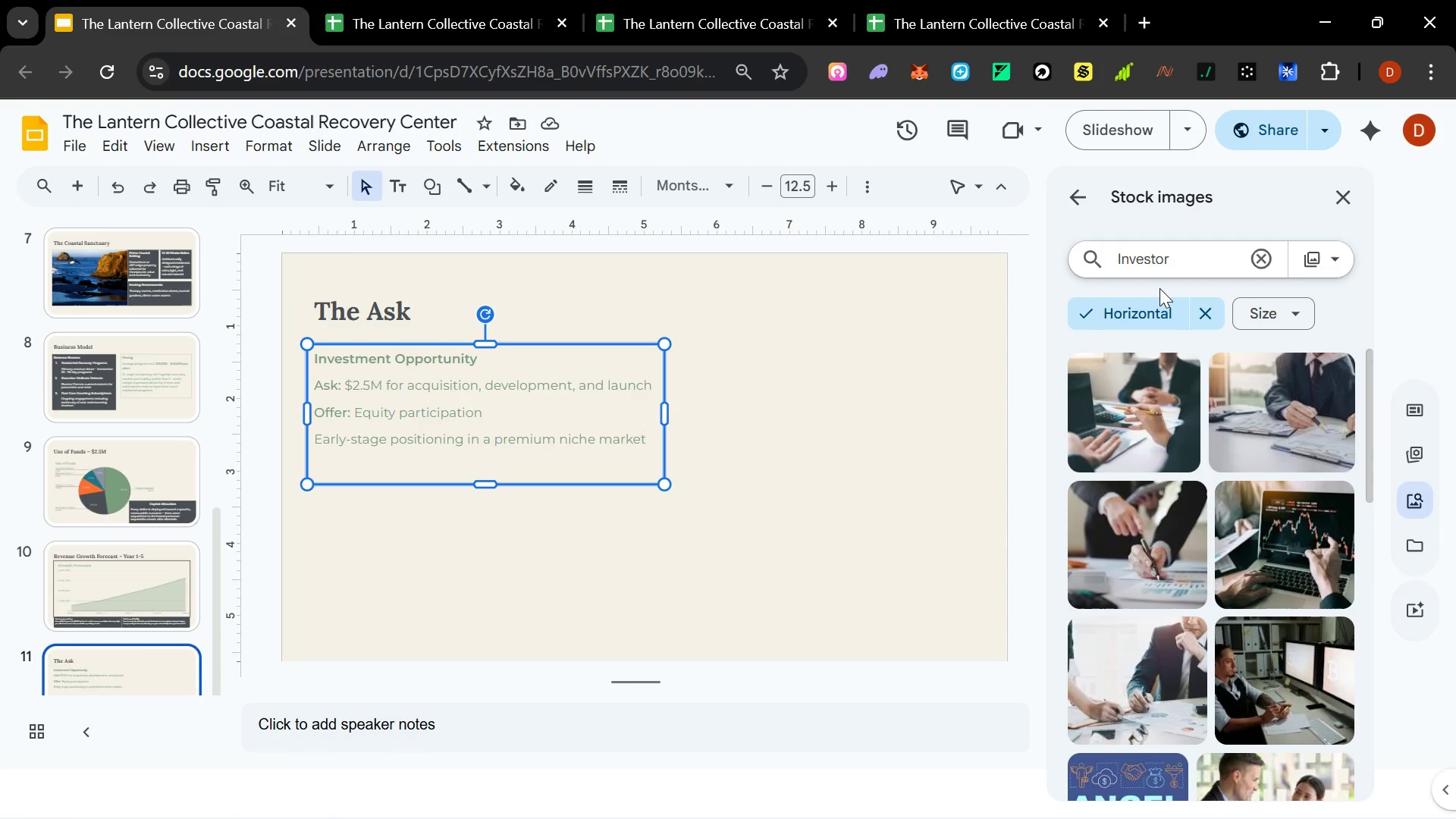 
key(ArrowLeft)
 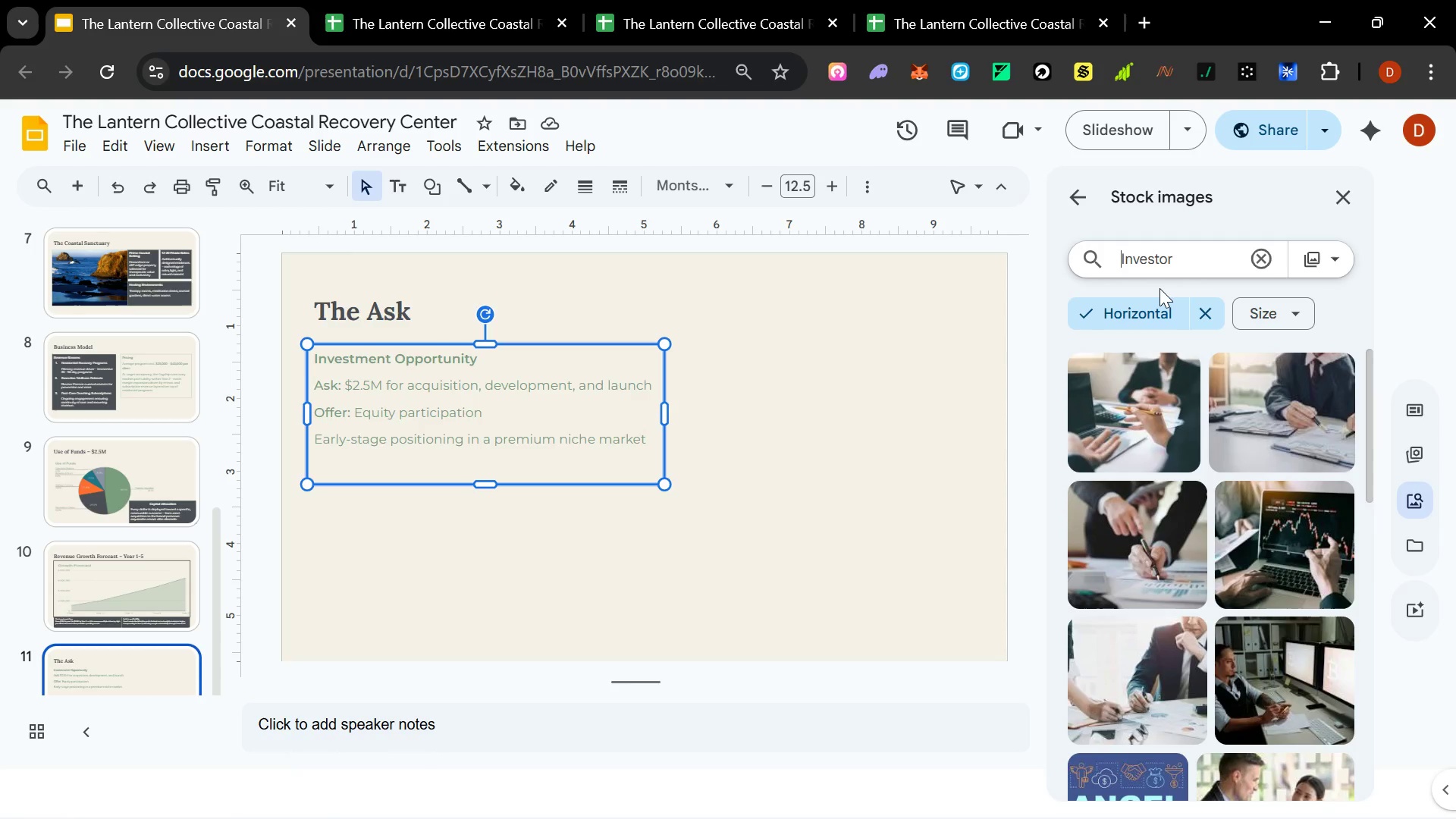 
type( Coastal )
 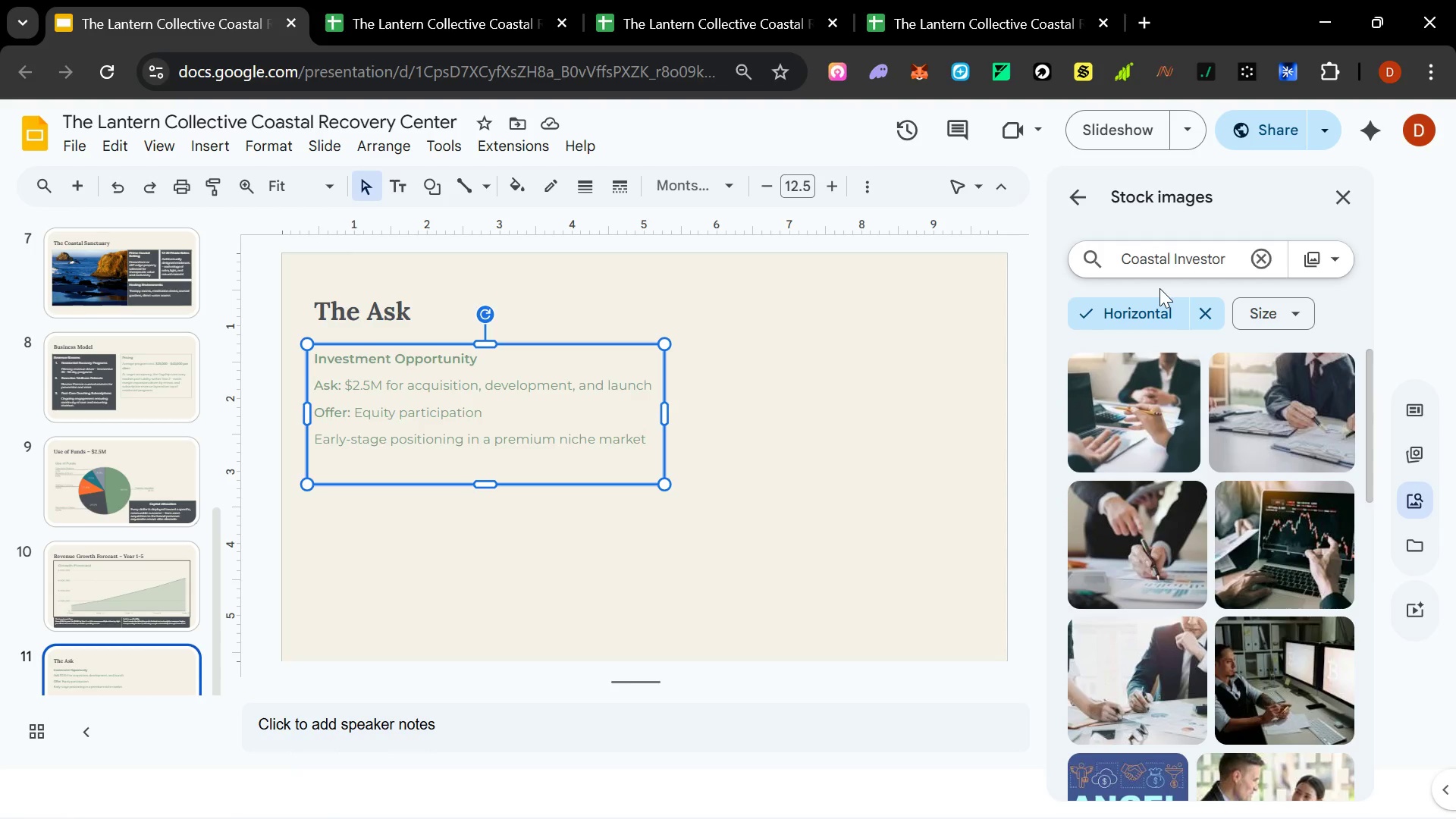 
key(Enter)
 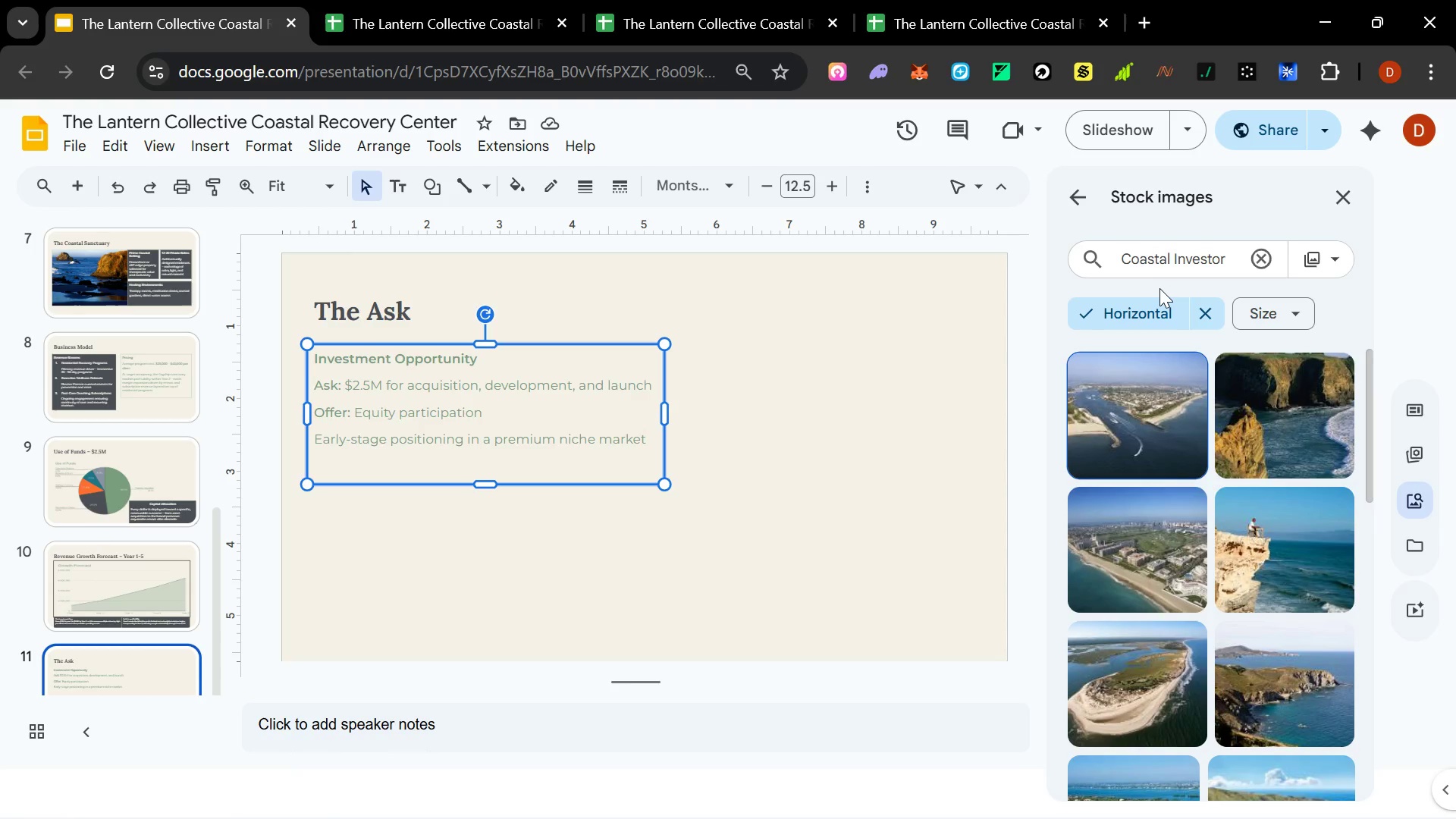 
wait(5.45)
 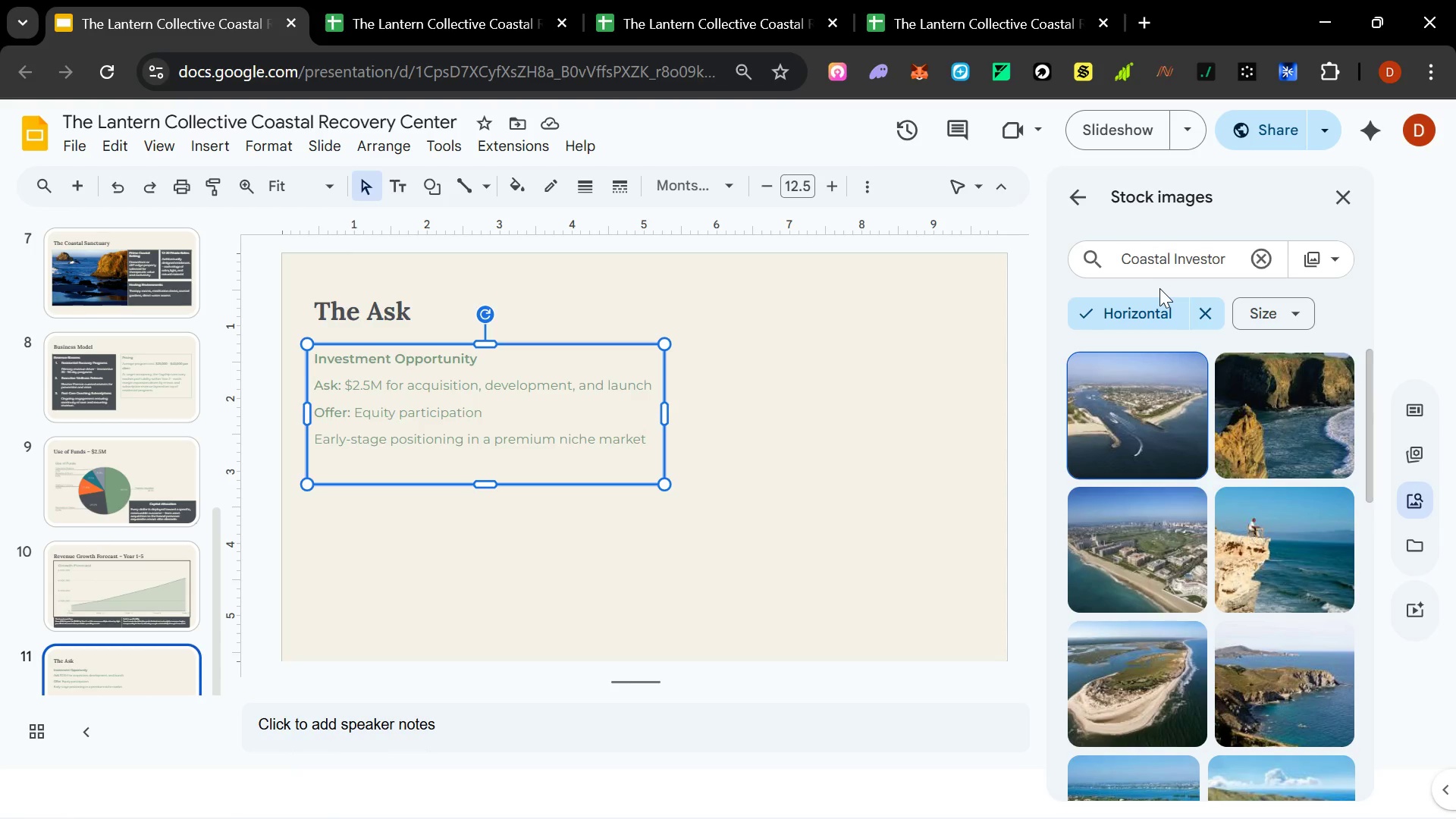 
scroll: coordinate [1185, 460], scroll_direction: down, amount: 16.0
 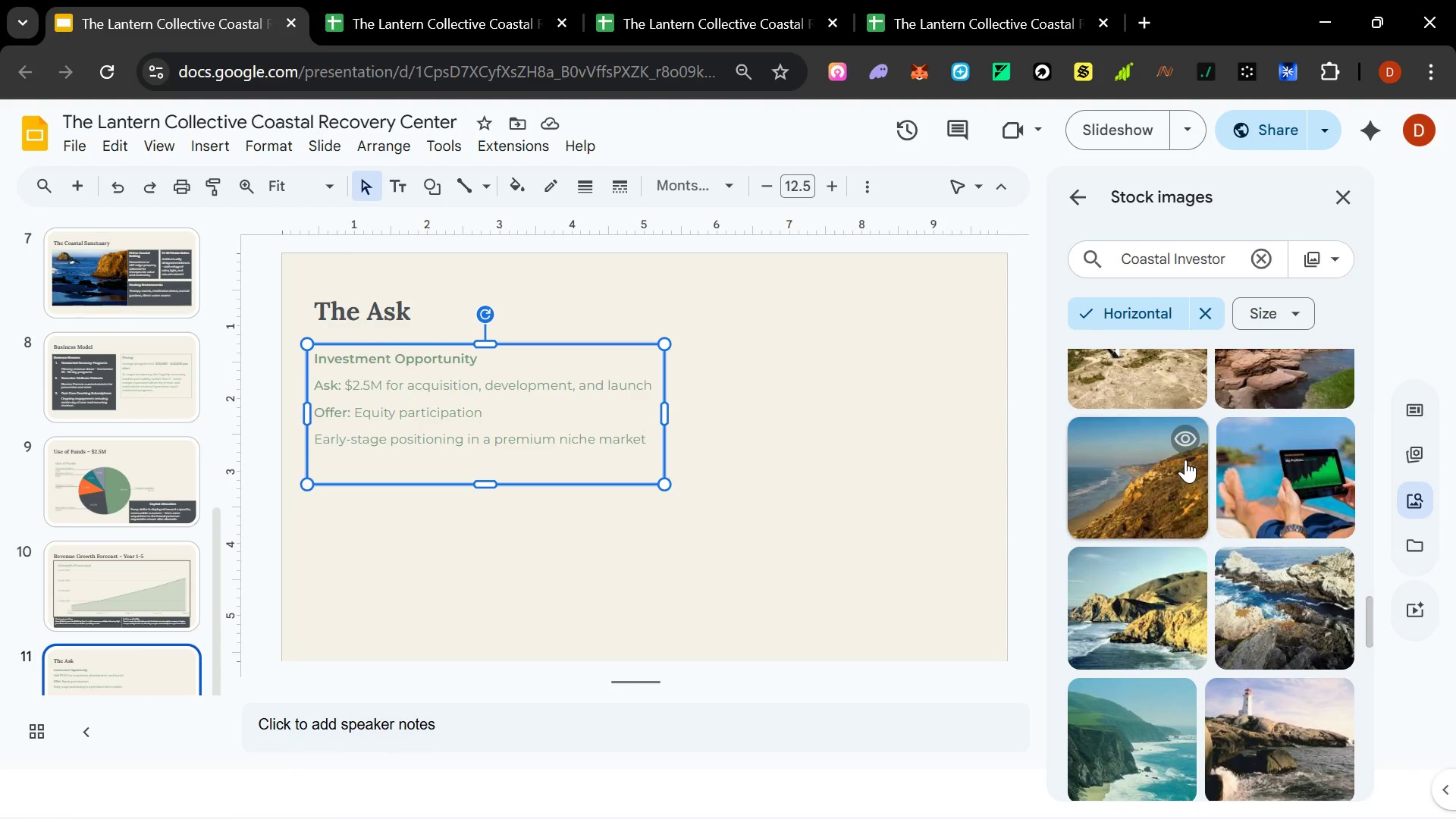 
scroll: coordinate [1185, 460], scroll_direction: up, amount: 1.0
 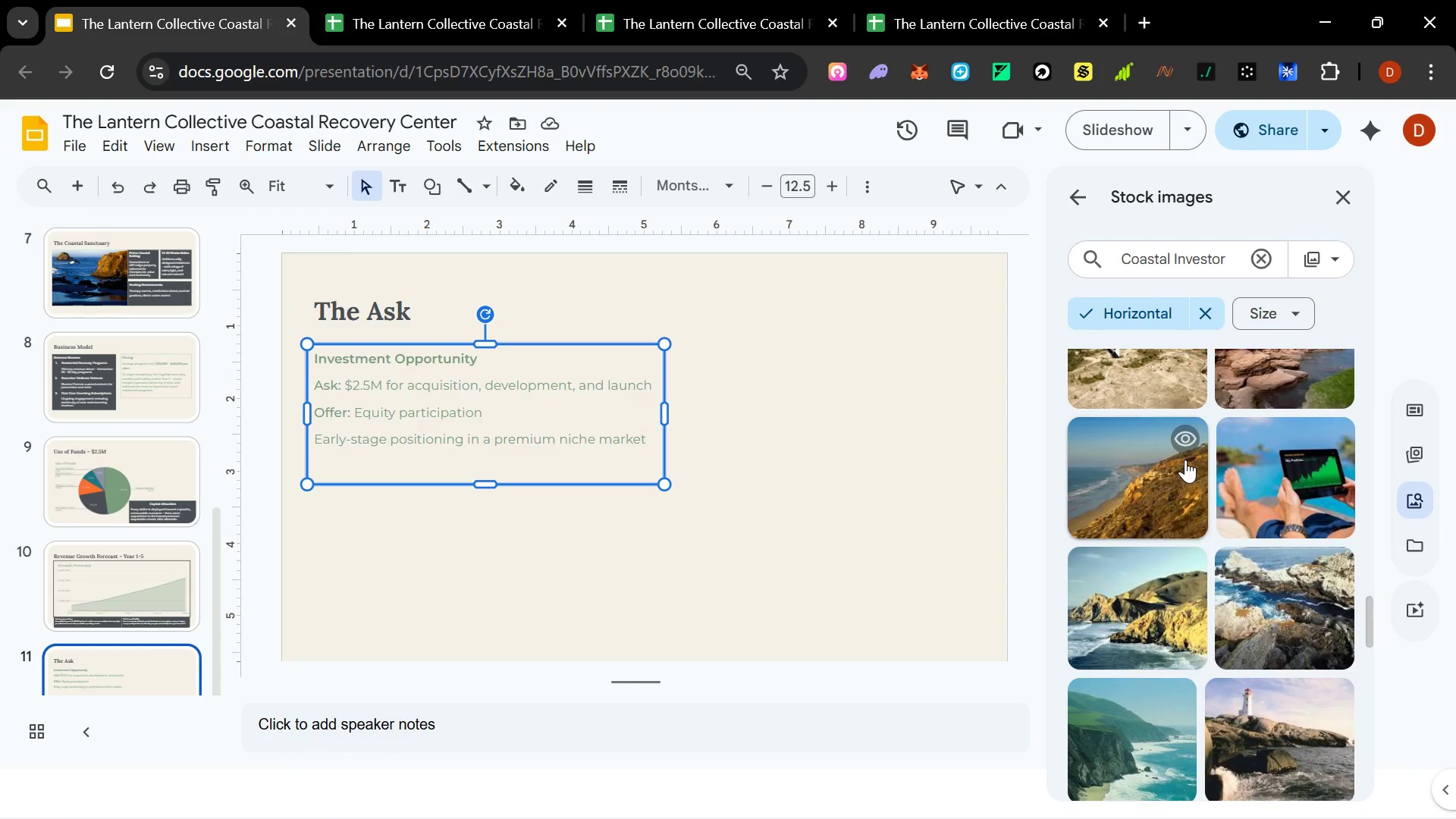 
scroll: coordinate [1185, 460], scroll_direction: down, amount: 3.0
 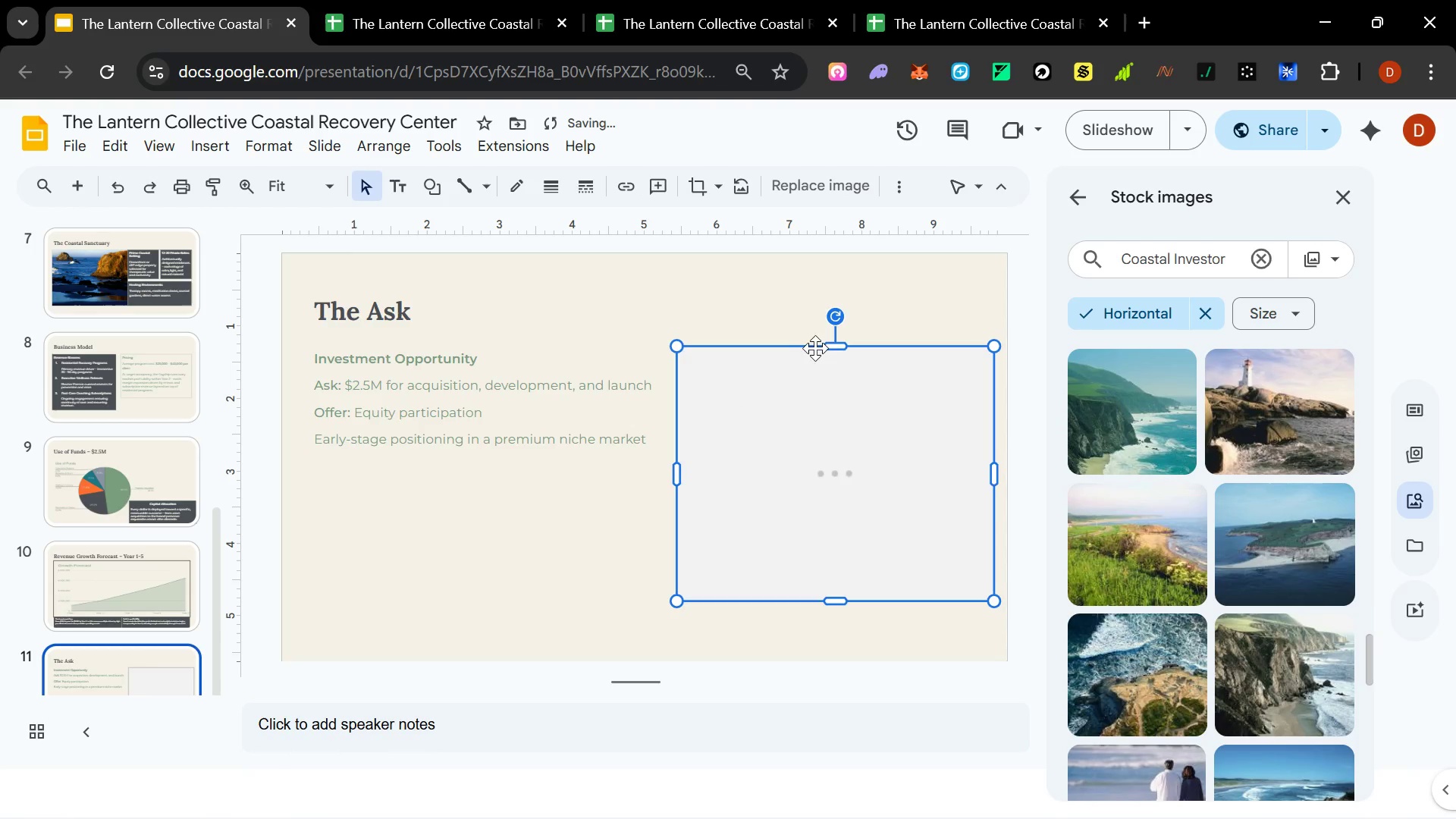 
left_click_drag(start_coordinate=[838, 347], to_coordinate=[833, 254])
 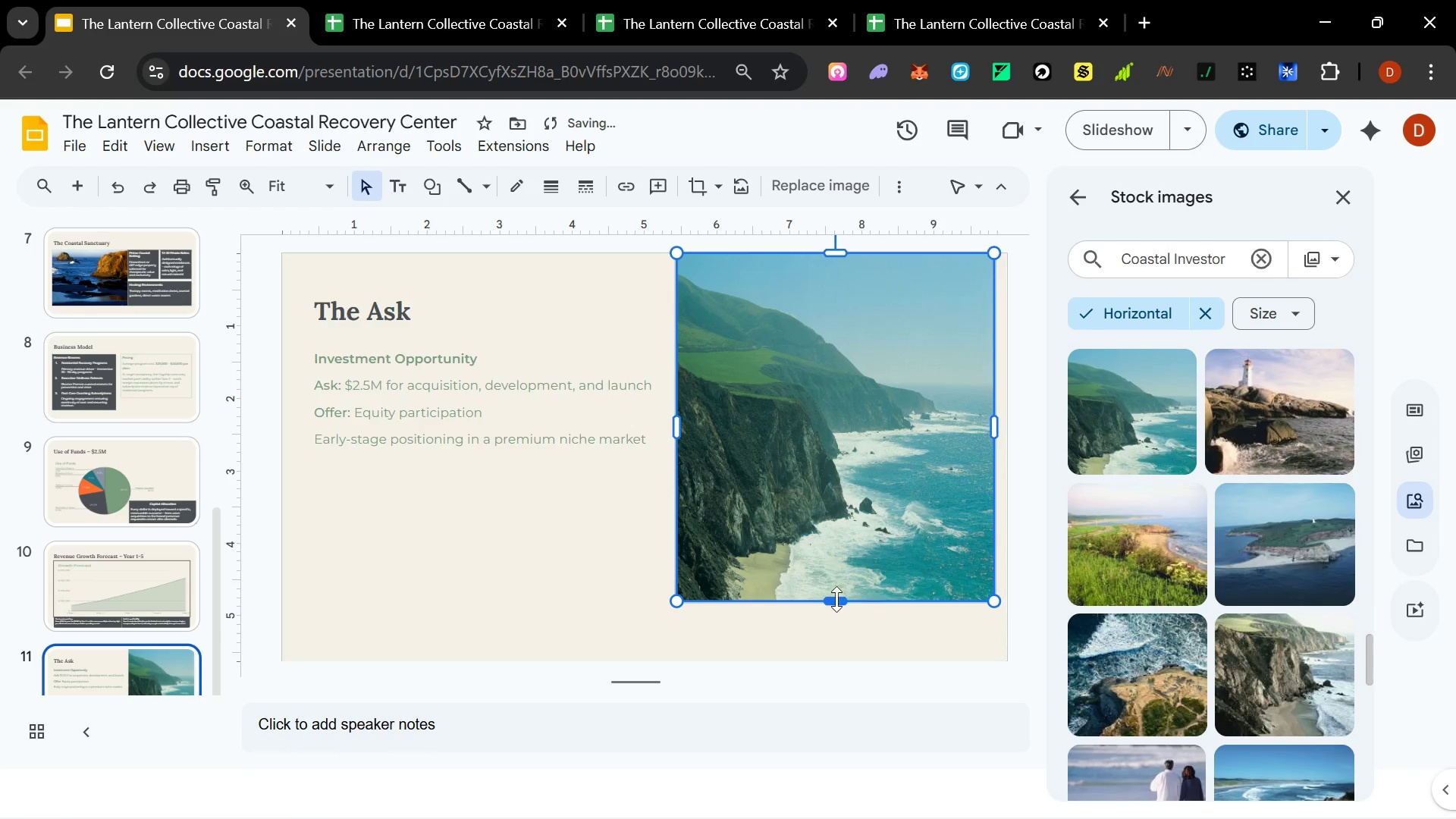 
left_click_drag(start_coordinate=[836, 599], to_coordinate=[837, 656])
 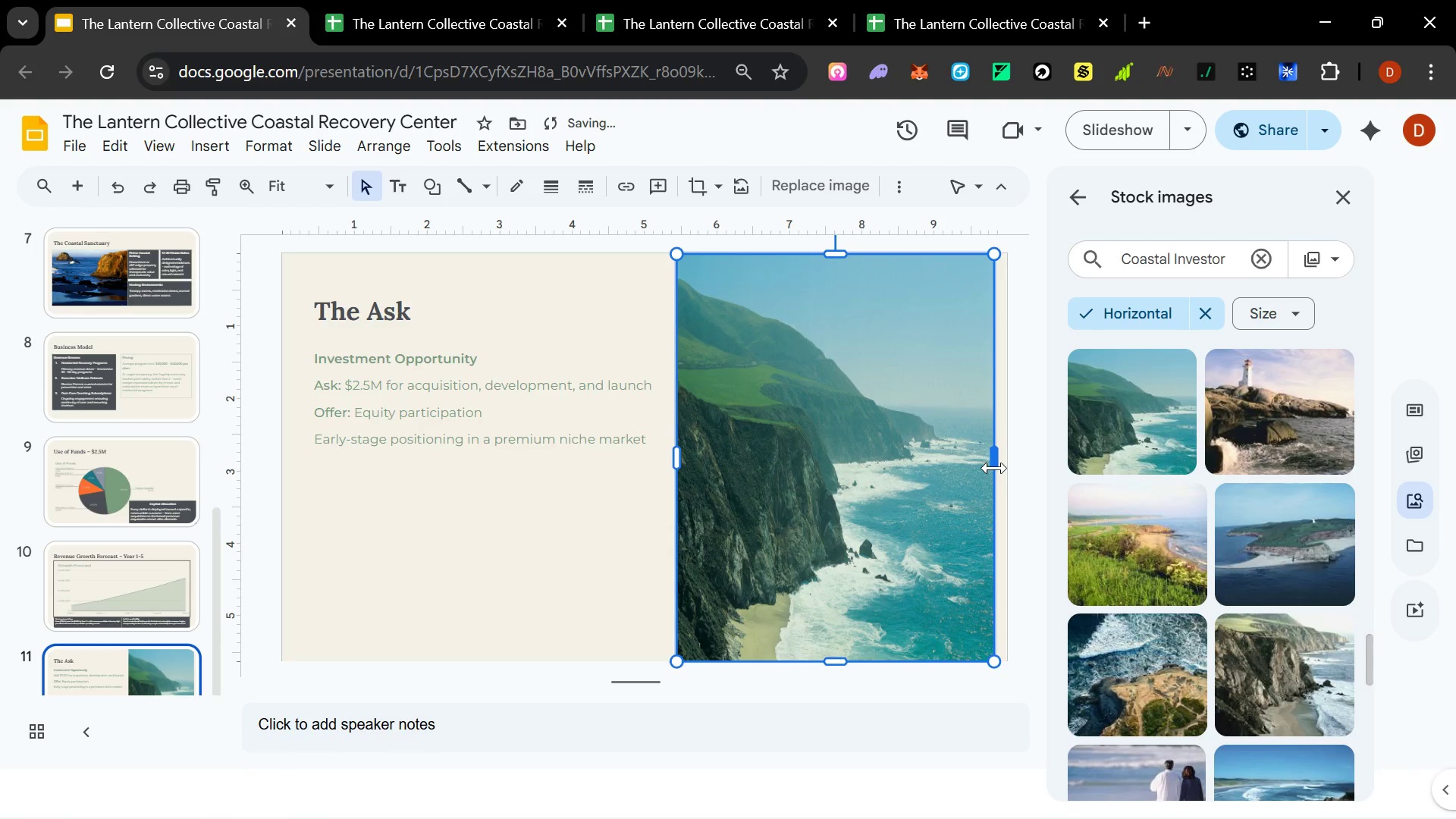 
left_click_drag(start_coordinate=[994, 468], to_coordinate=[1006, 467])
 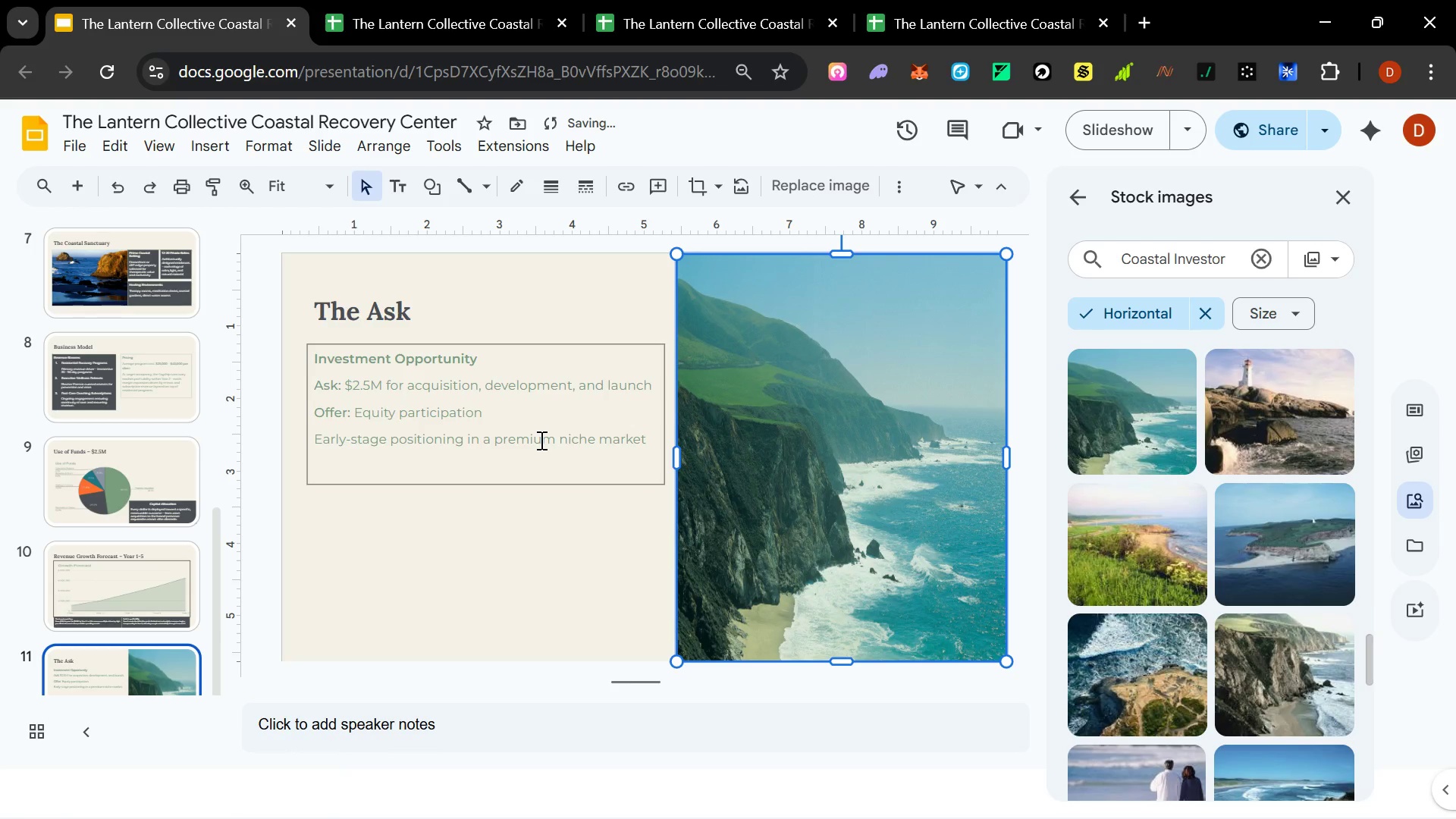 
left_click([540, 440])
 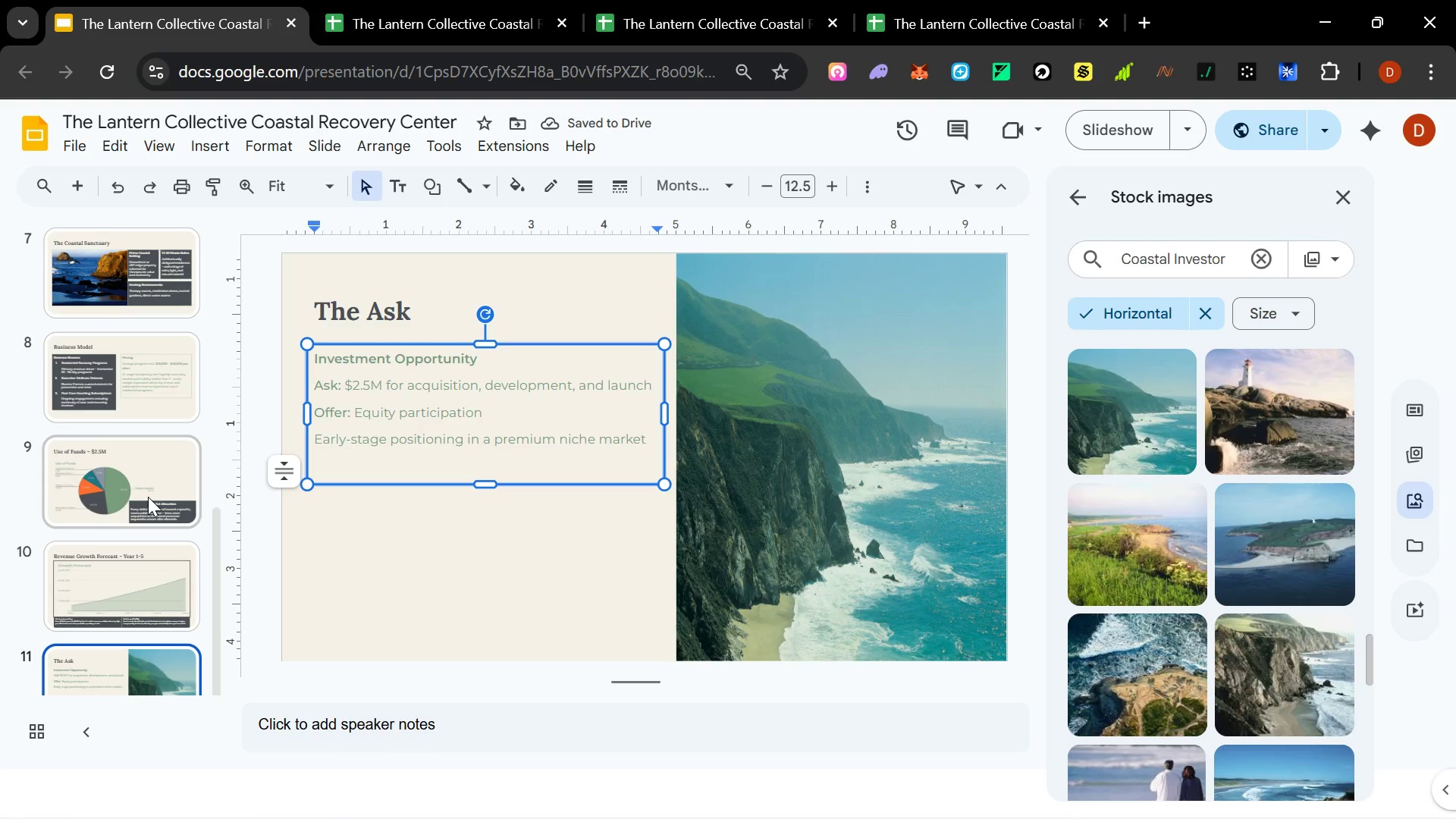 
scroll: coordinate [142, 497], scroll_direction: up, amount: 3.0
 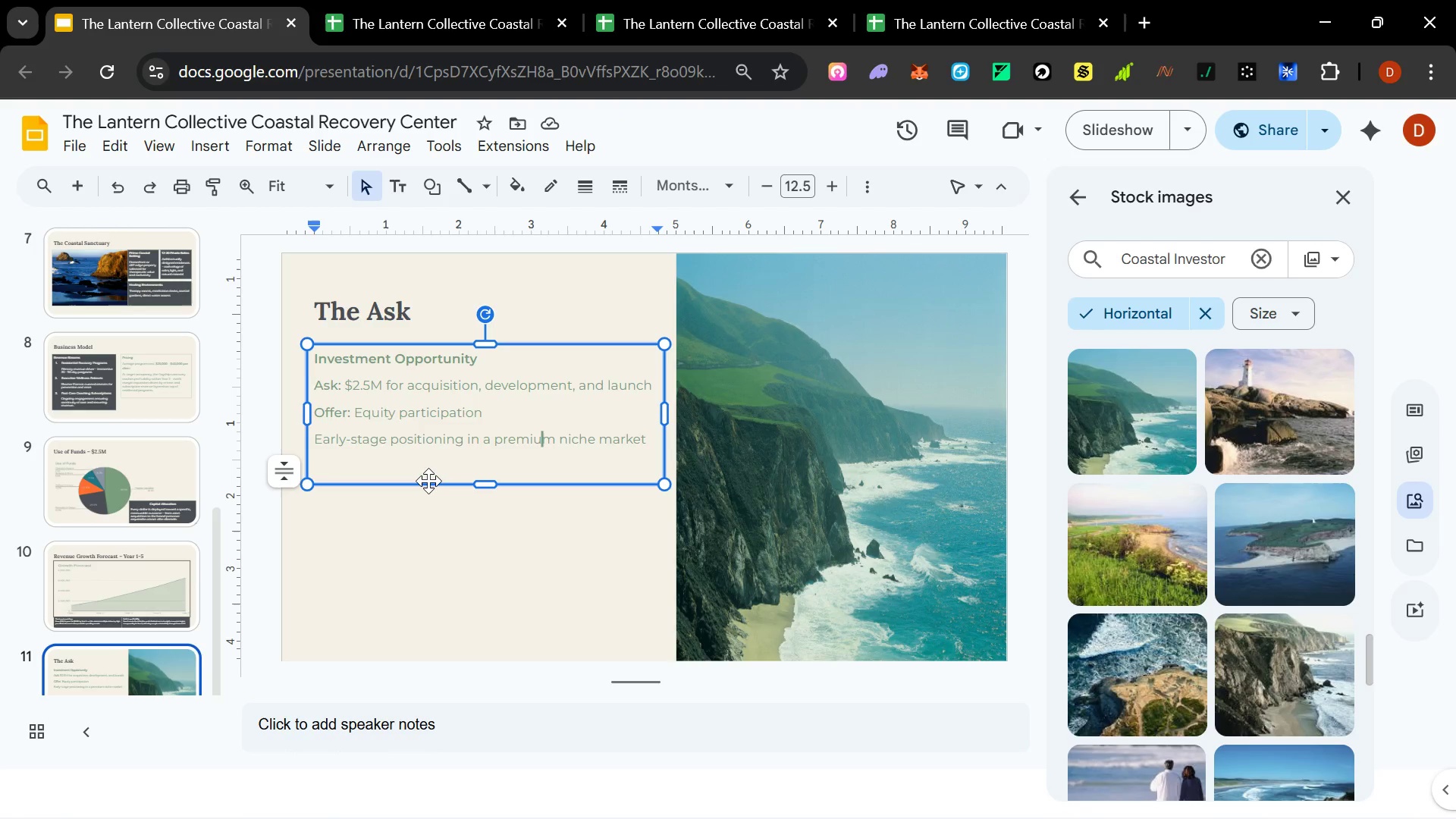 
left_click([430, 476])
 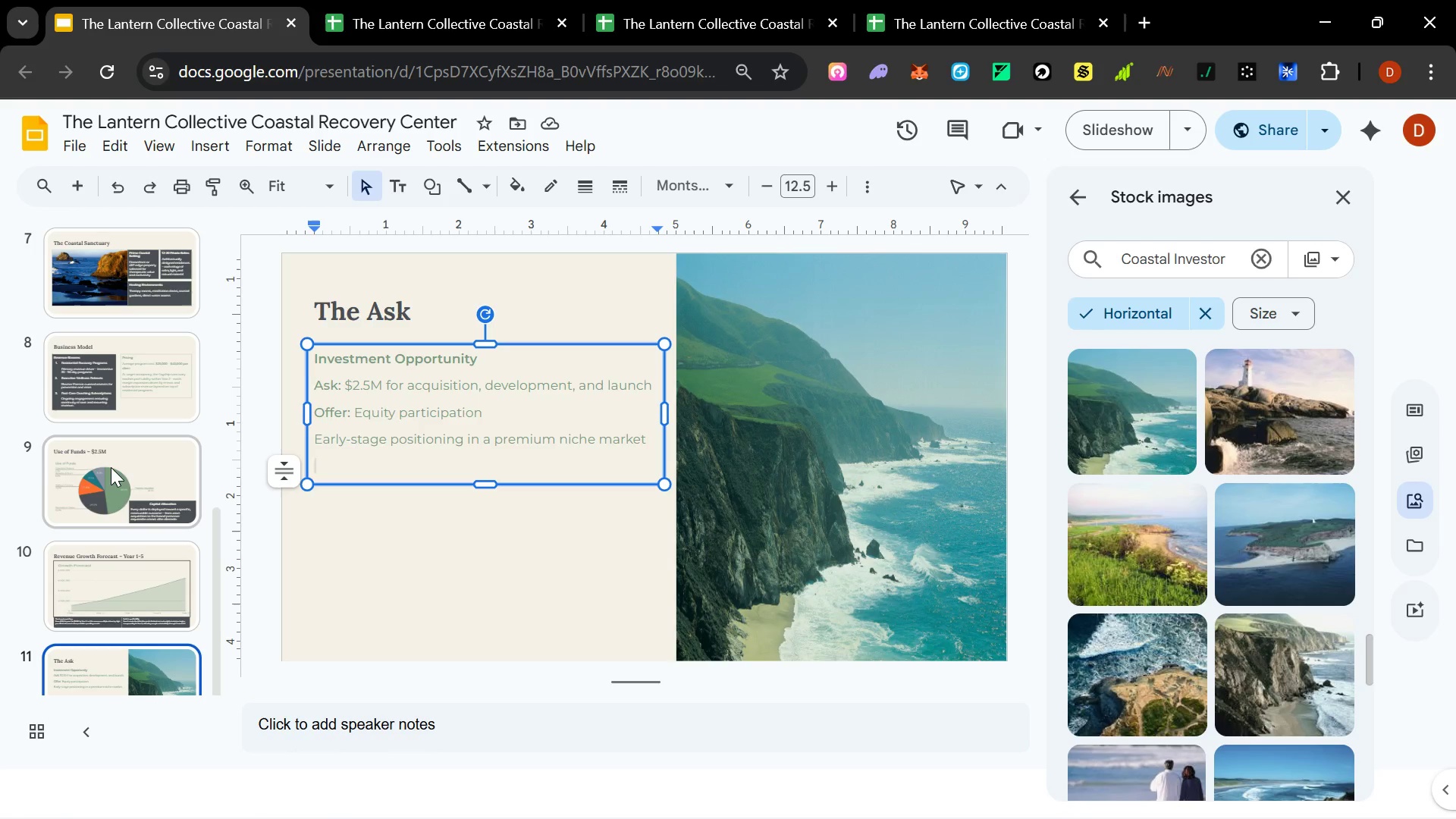 
wait(49.5)
 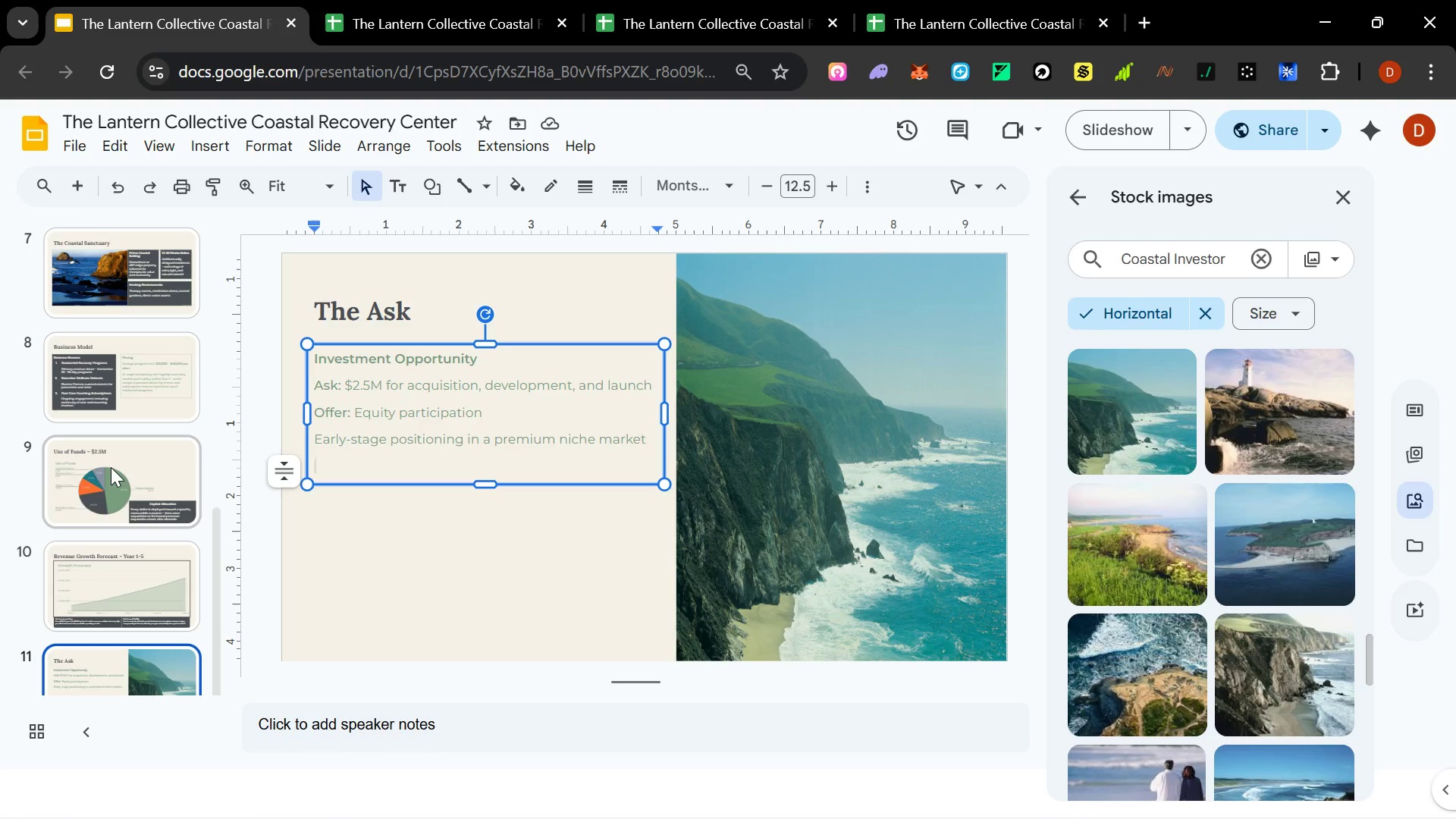 
left_click_drag(start_coordinate=[568, 344], to_coordinate=[560, 415])
 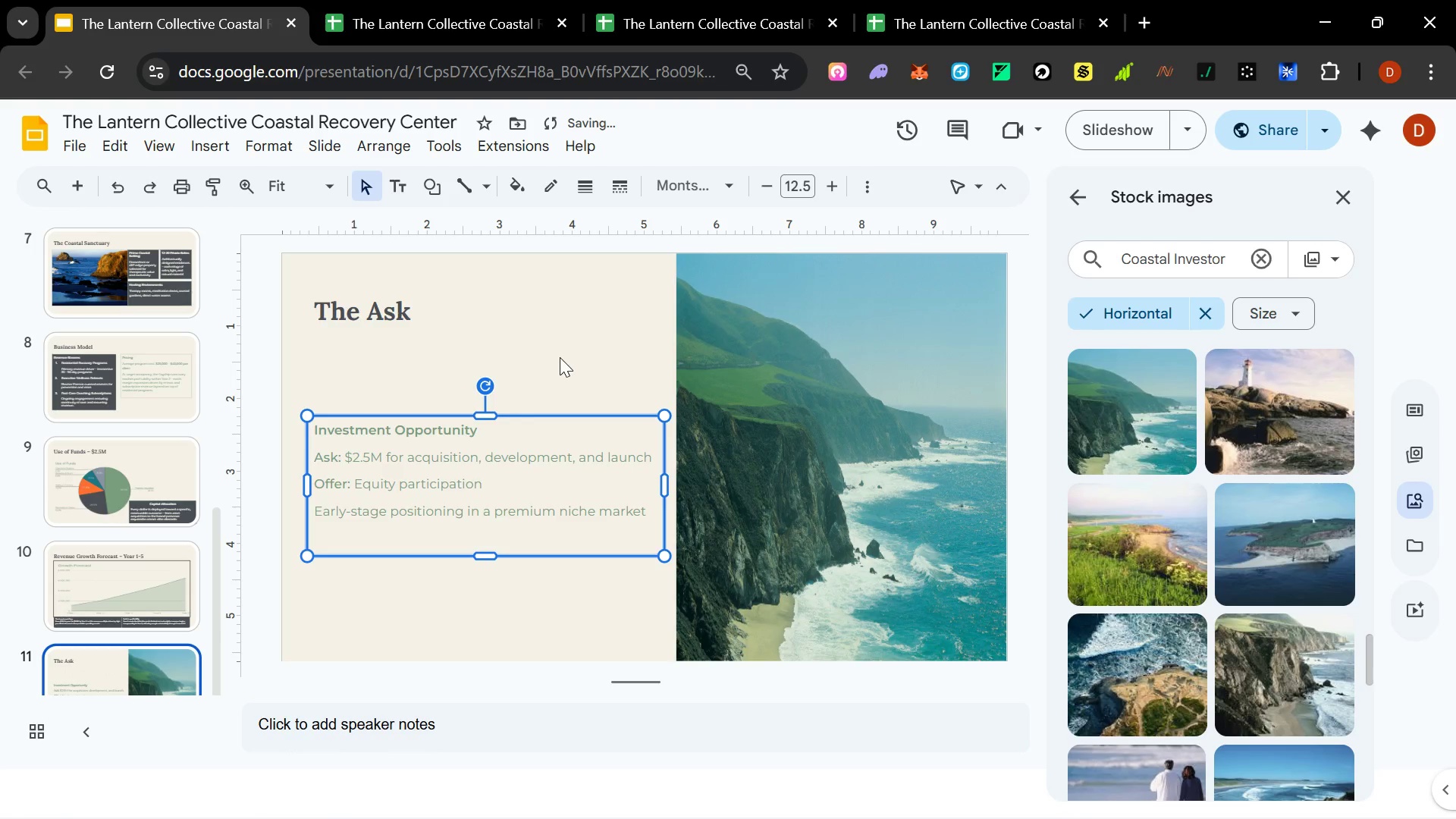 
hold_key(key=ShiftLeft, duration=1.05)
 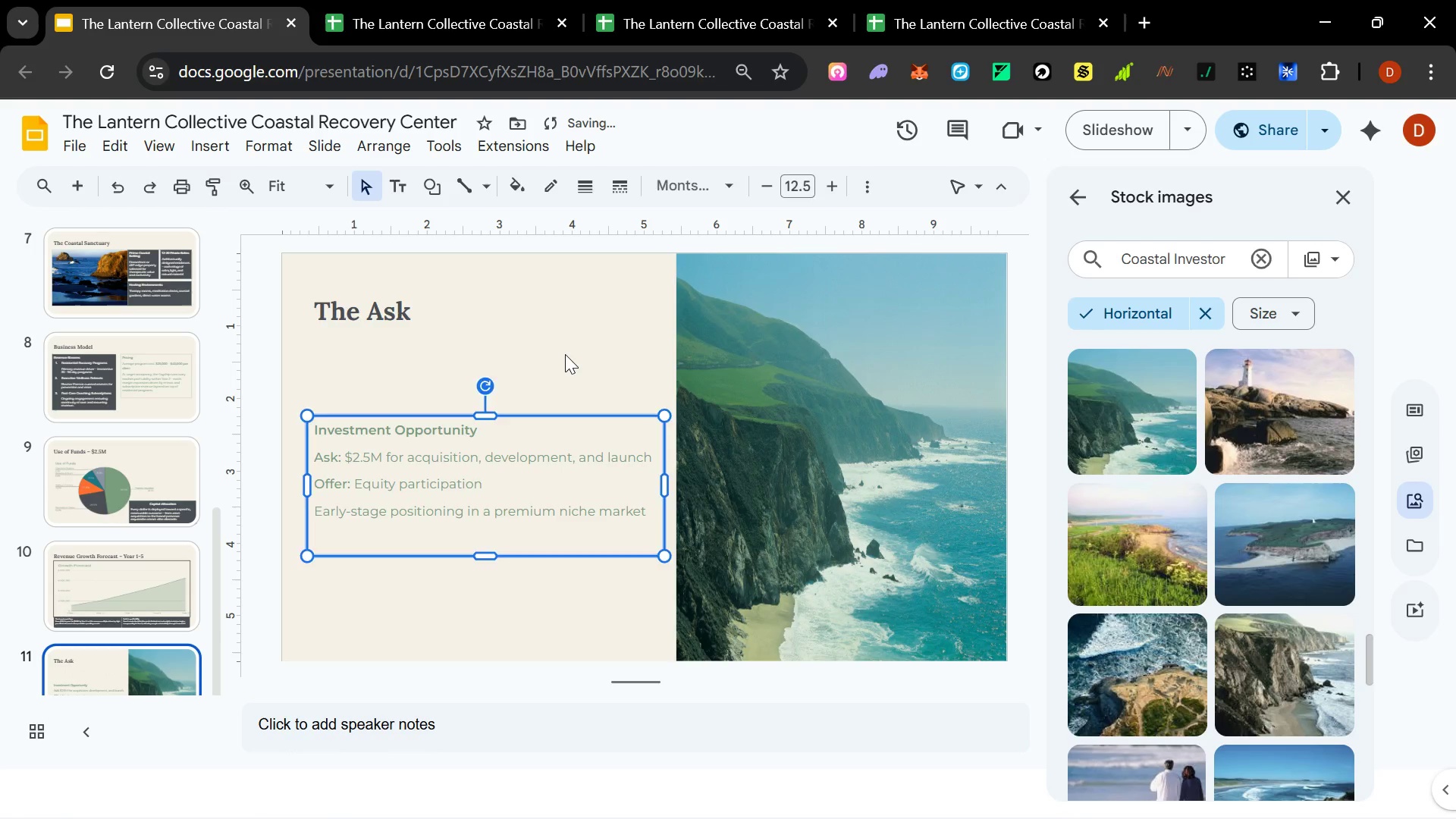 
left_click([565, 354])
 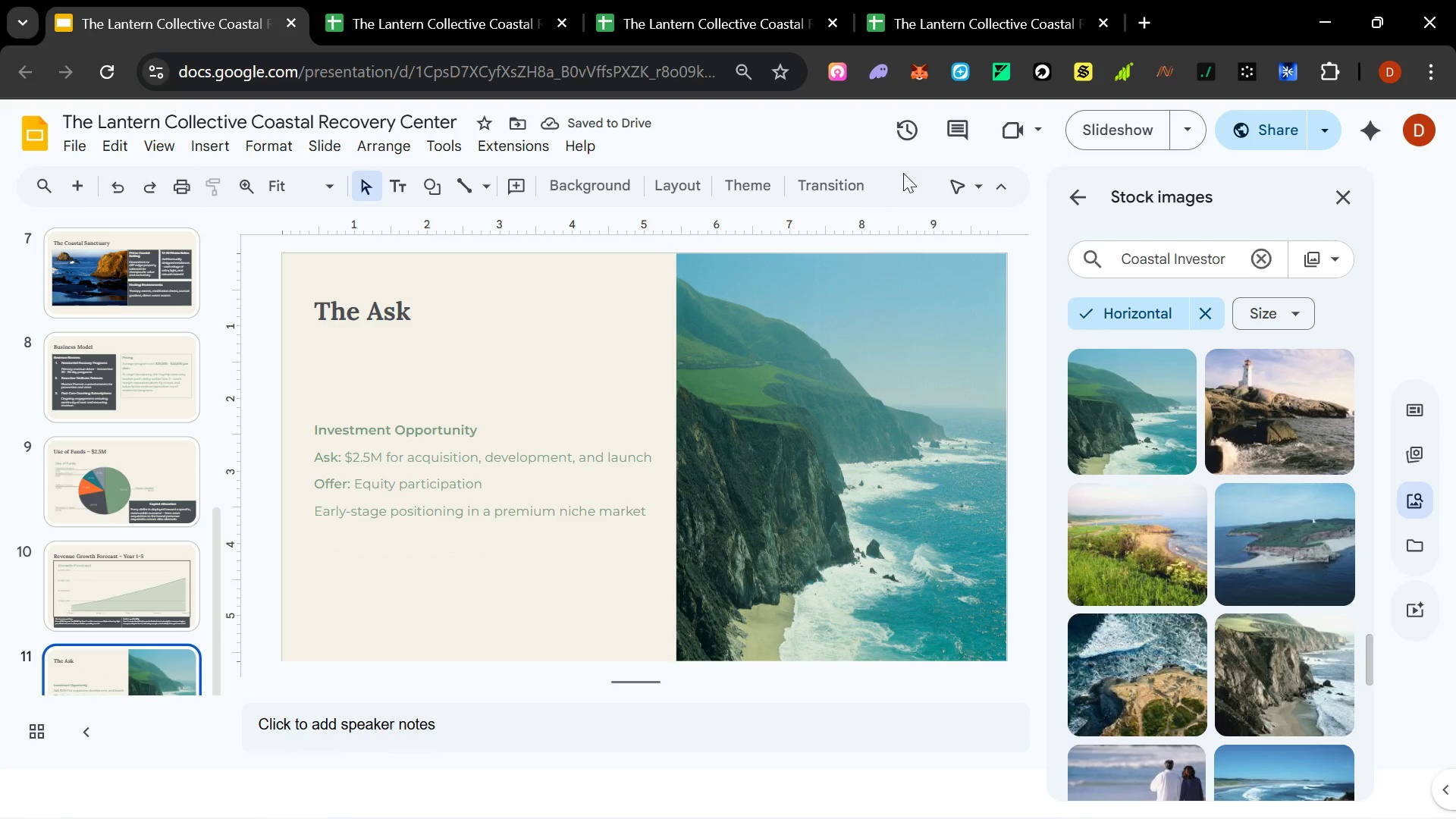 
left_click([1127, 136])
 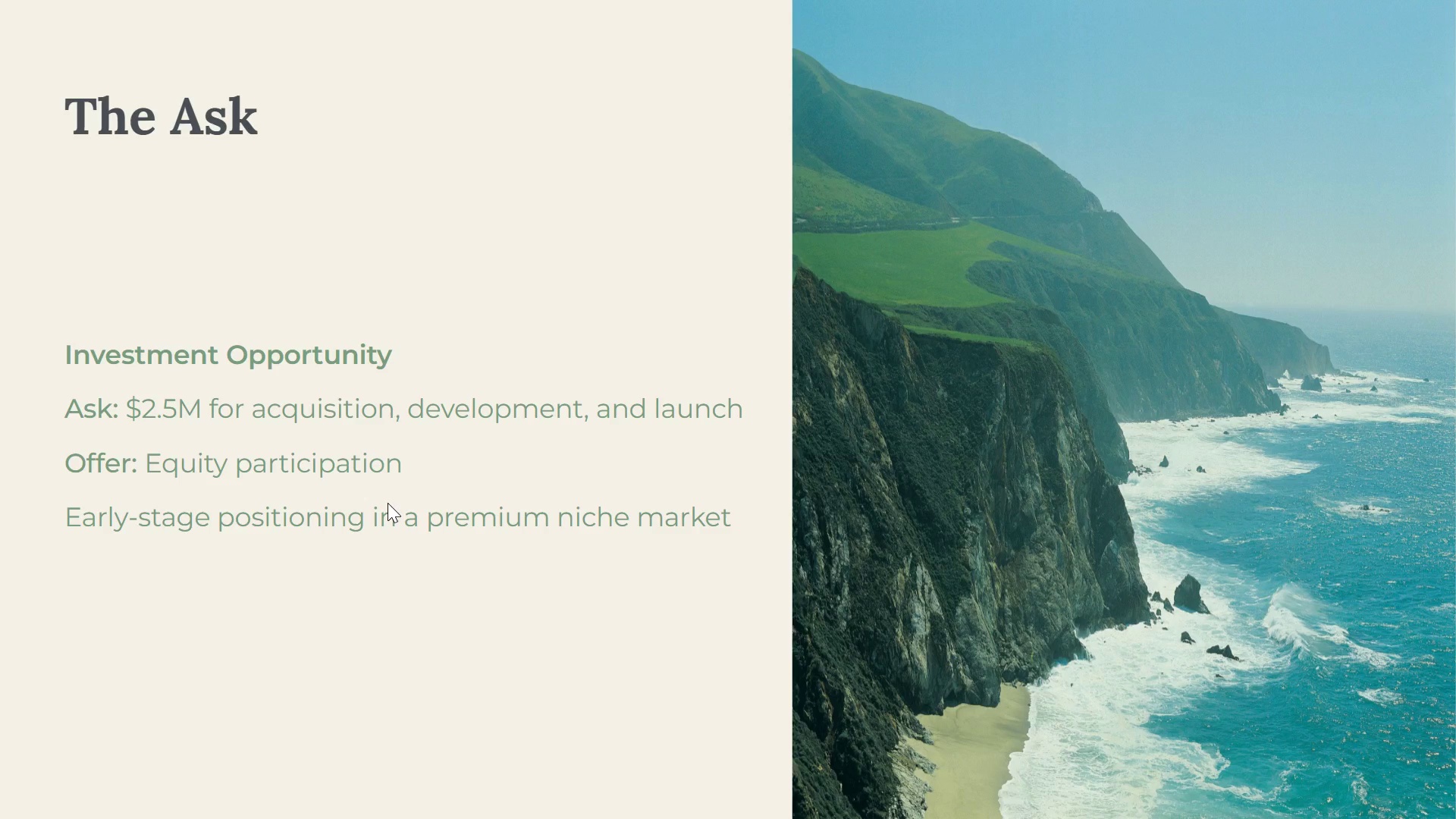 
wait(68.5)
 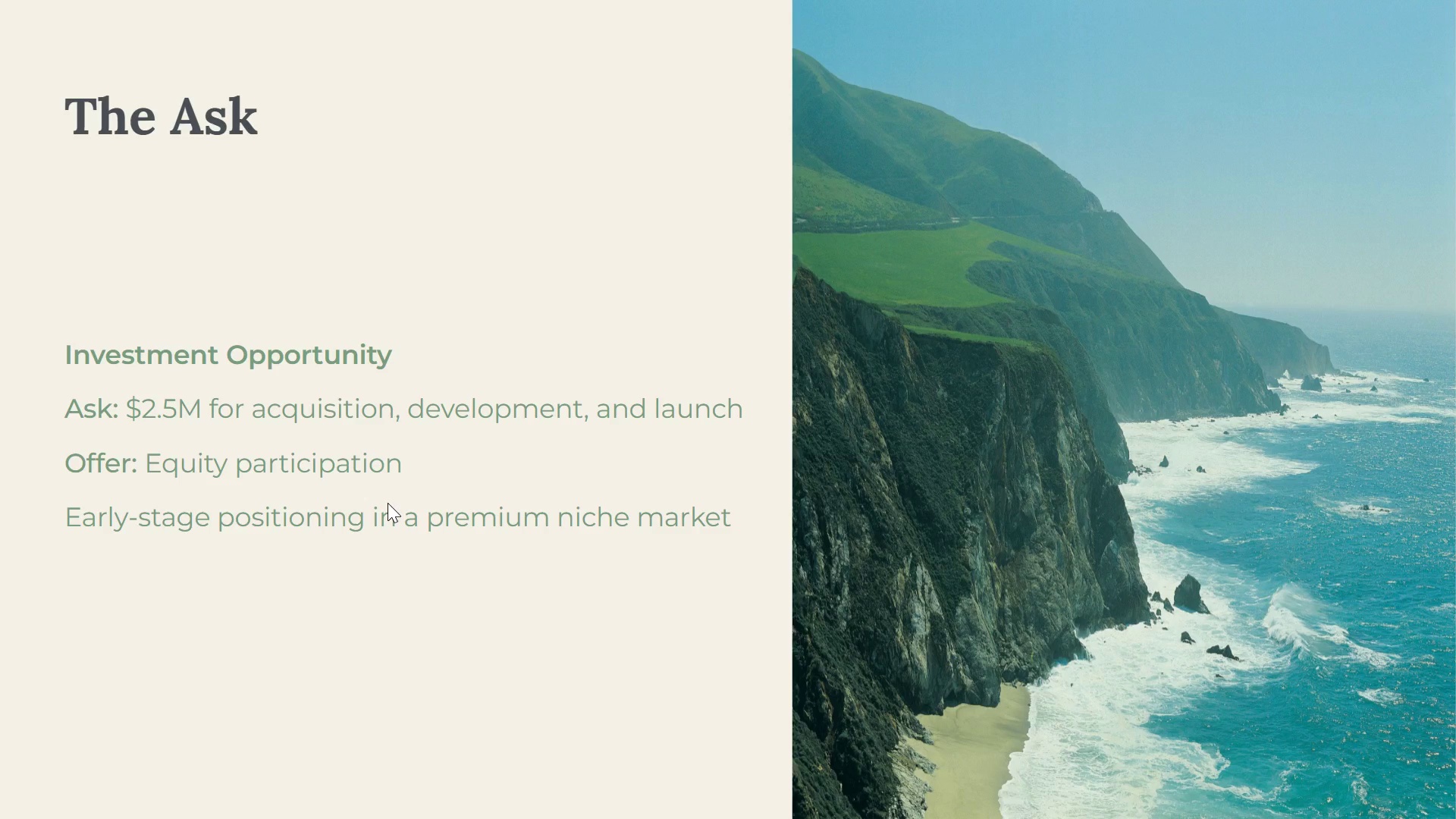 
left_click([147, 462])
 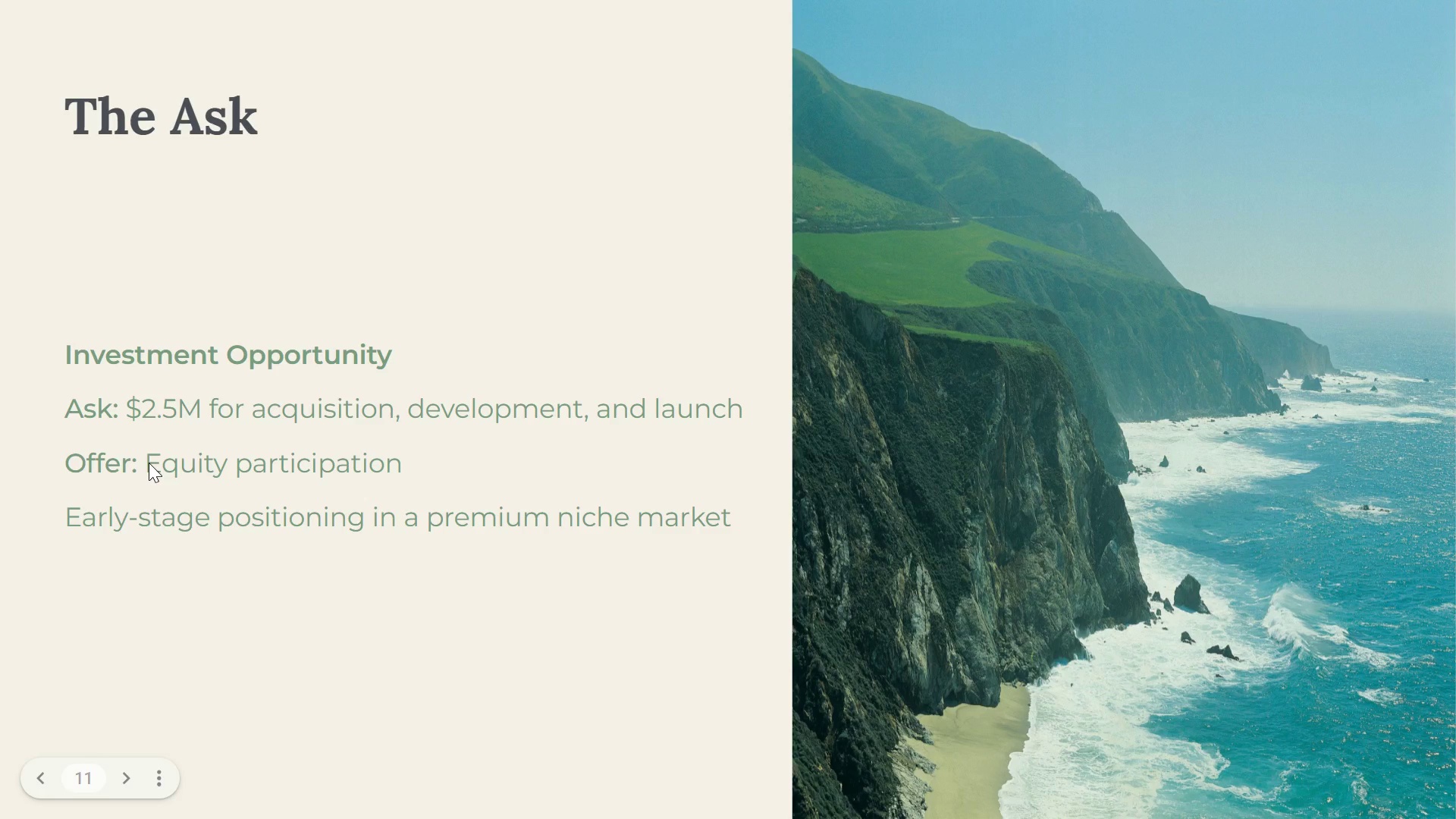 
wait(6.08)
 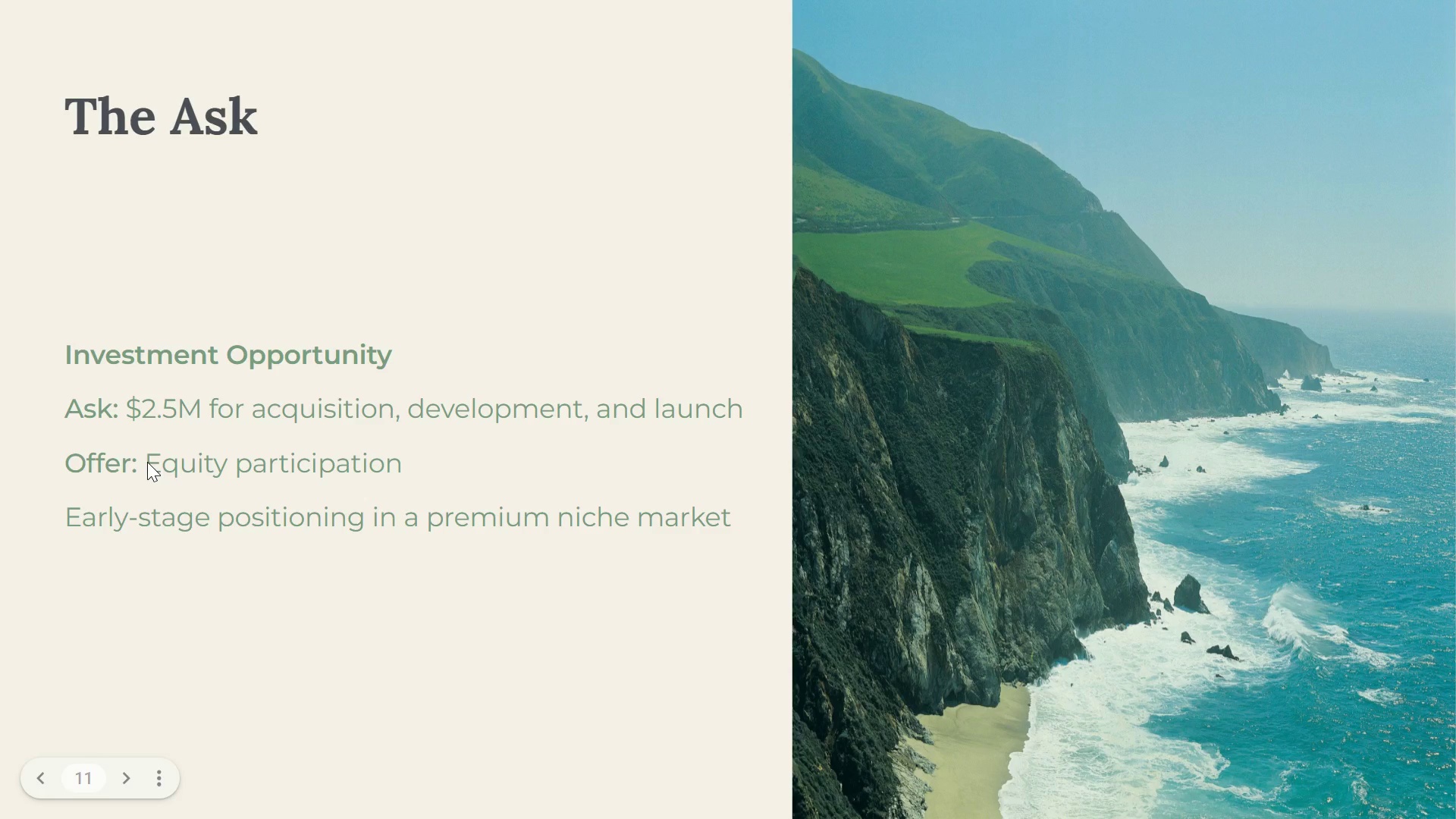 
key(Escape)
 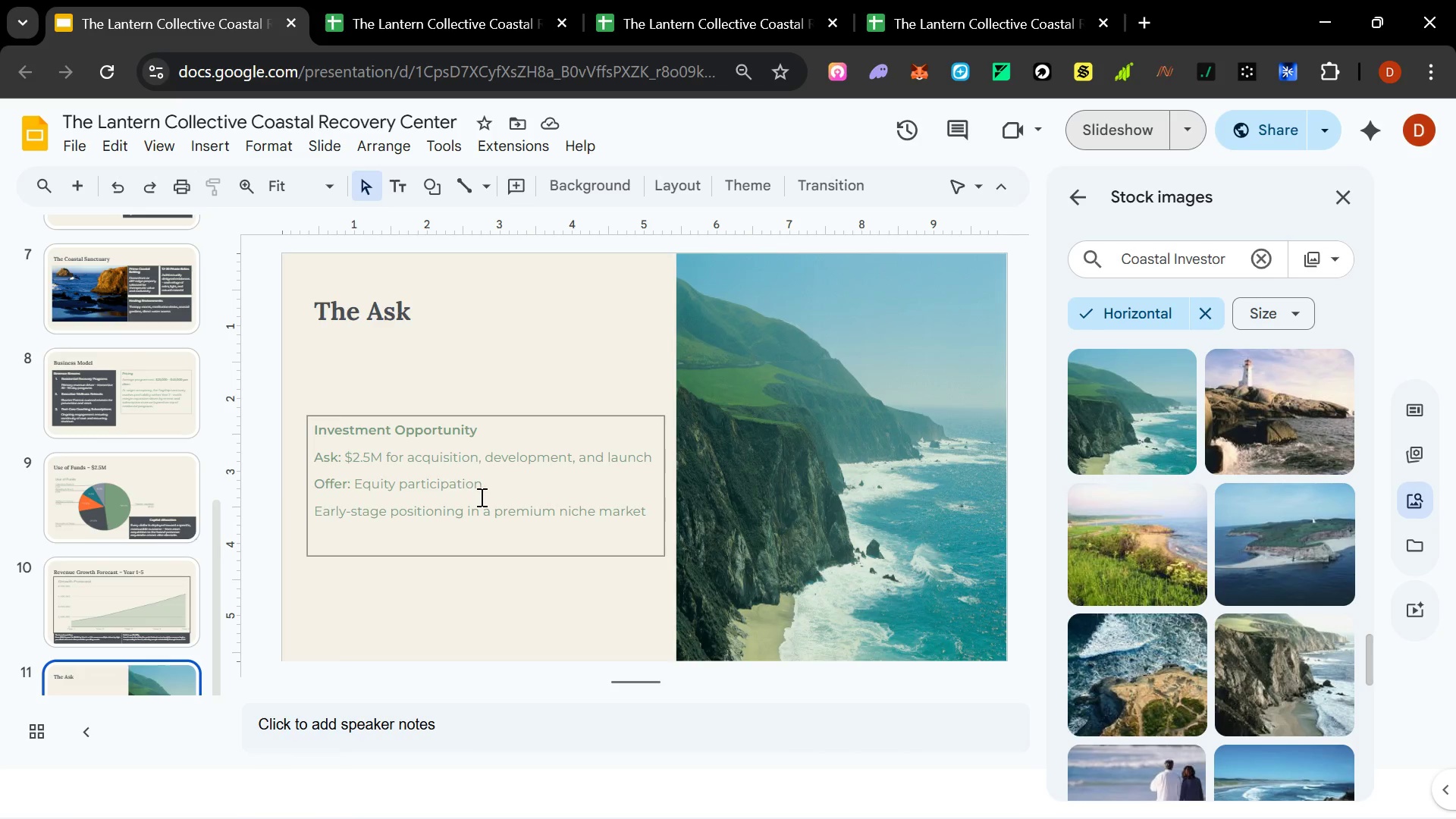 
left_click([479, 527])
 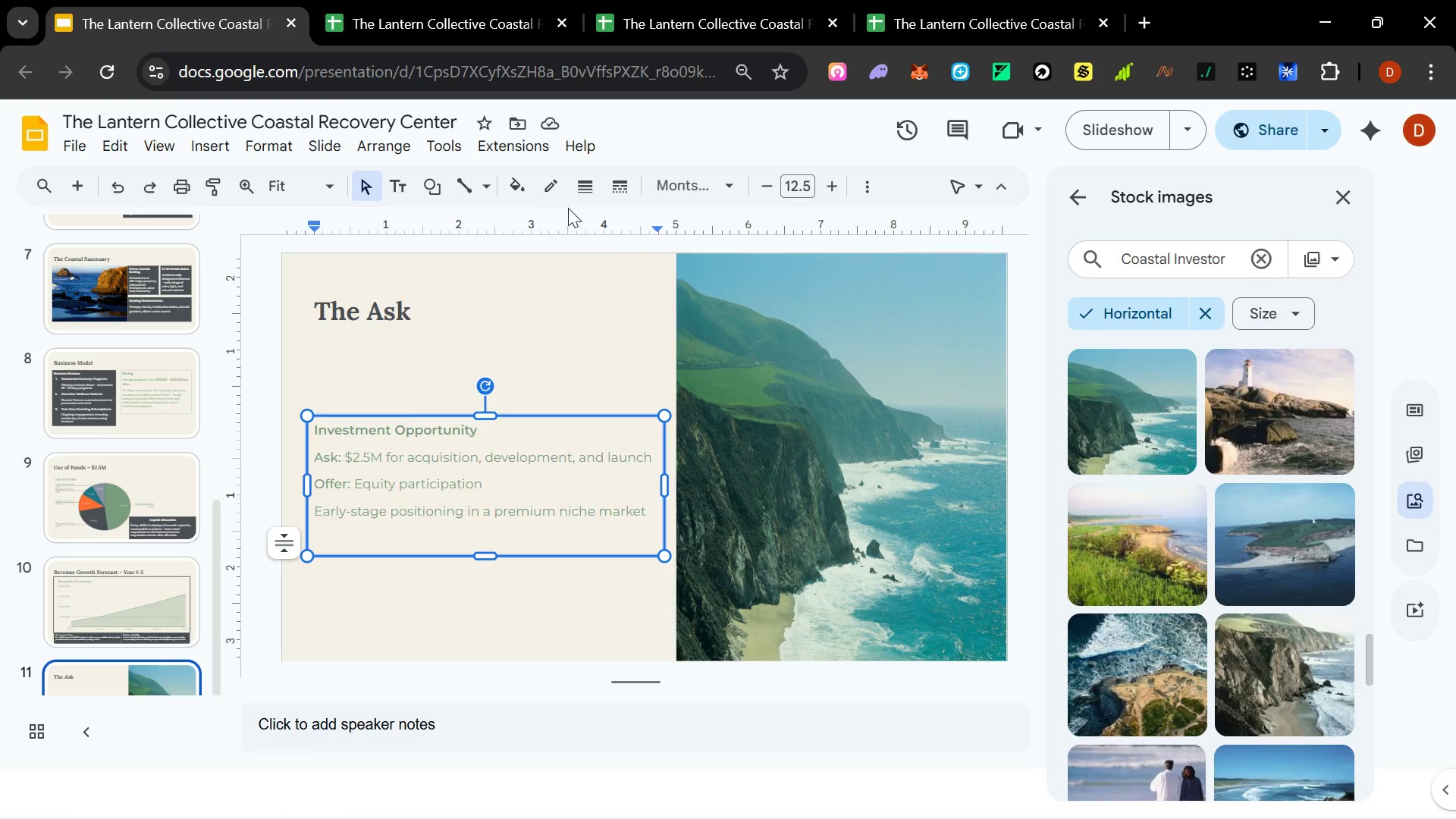 
left_click([403, 187])
 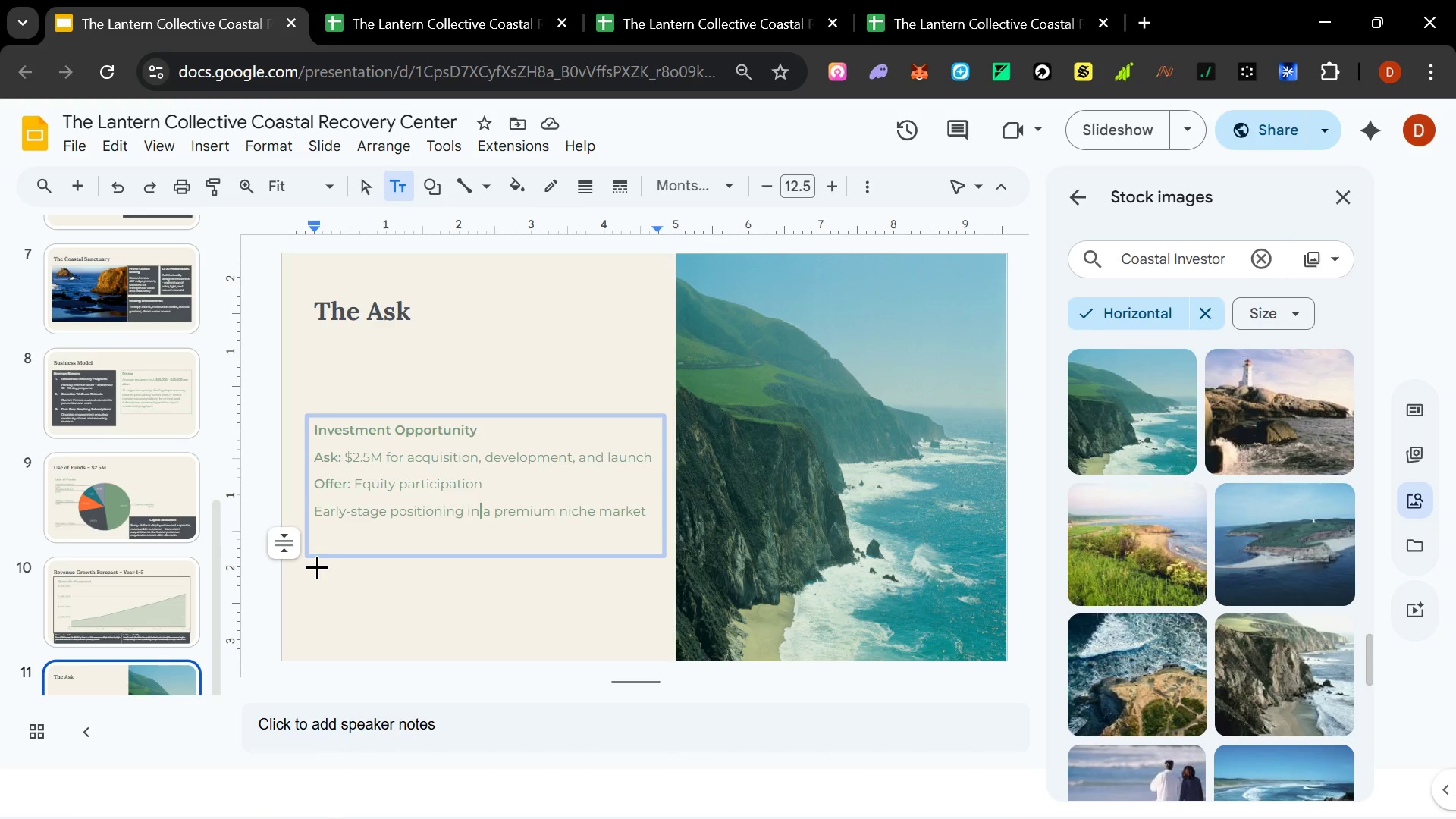 
left_click_drag(start_coordinate=[310, 566], to_coordinate=[664, 628])
 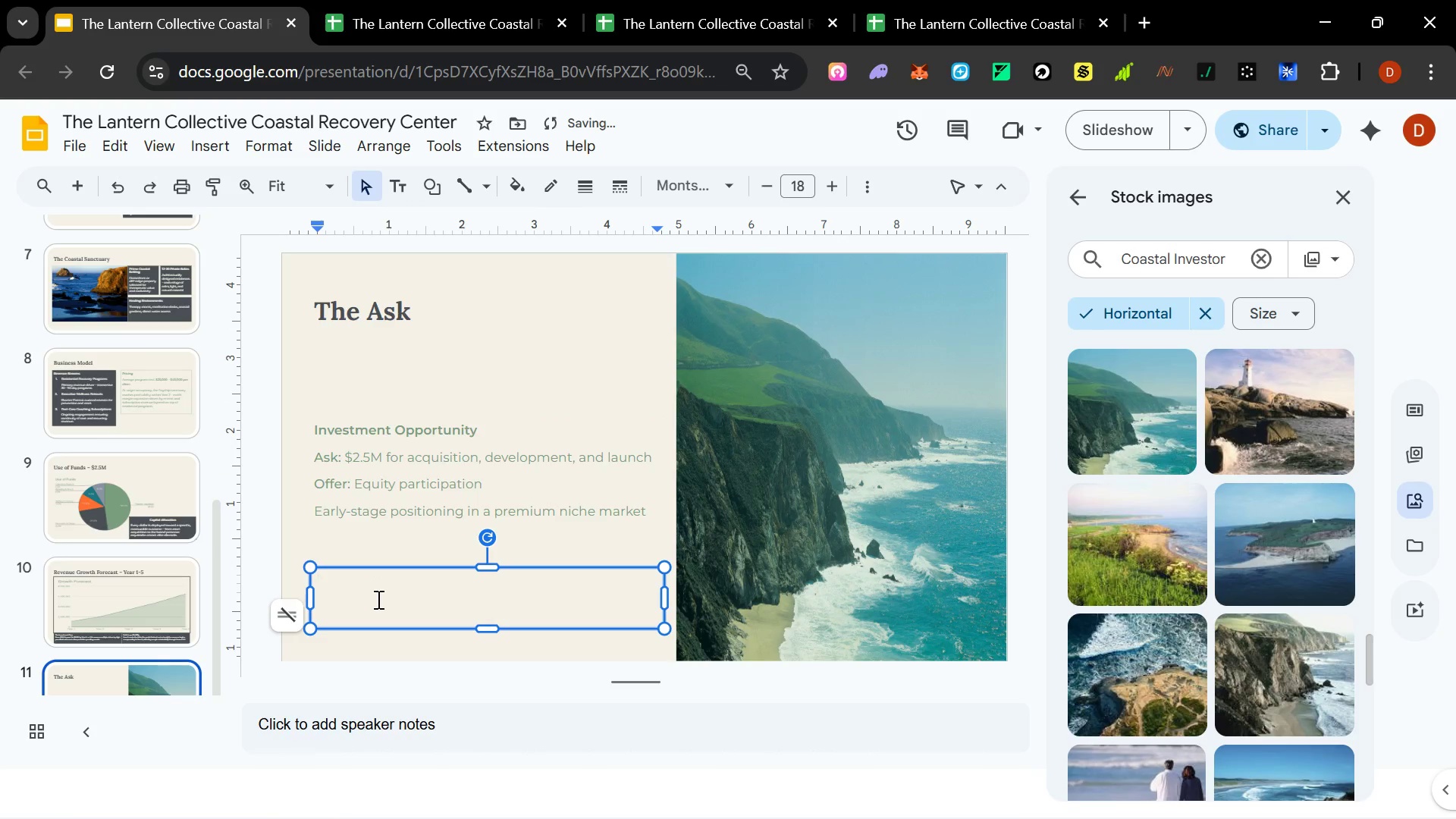 
type("We are building a future of recovery --where environmentmeets )
key(Backspace)
key(Backspace)
key(Backspace)
key(Backspace)
key(Backspace)
key(Backspace)
type( meets excellence")
 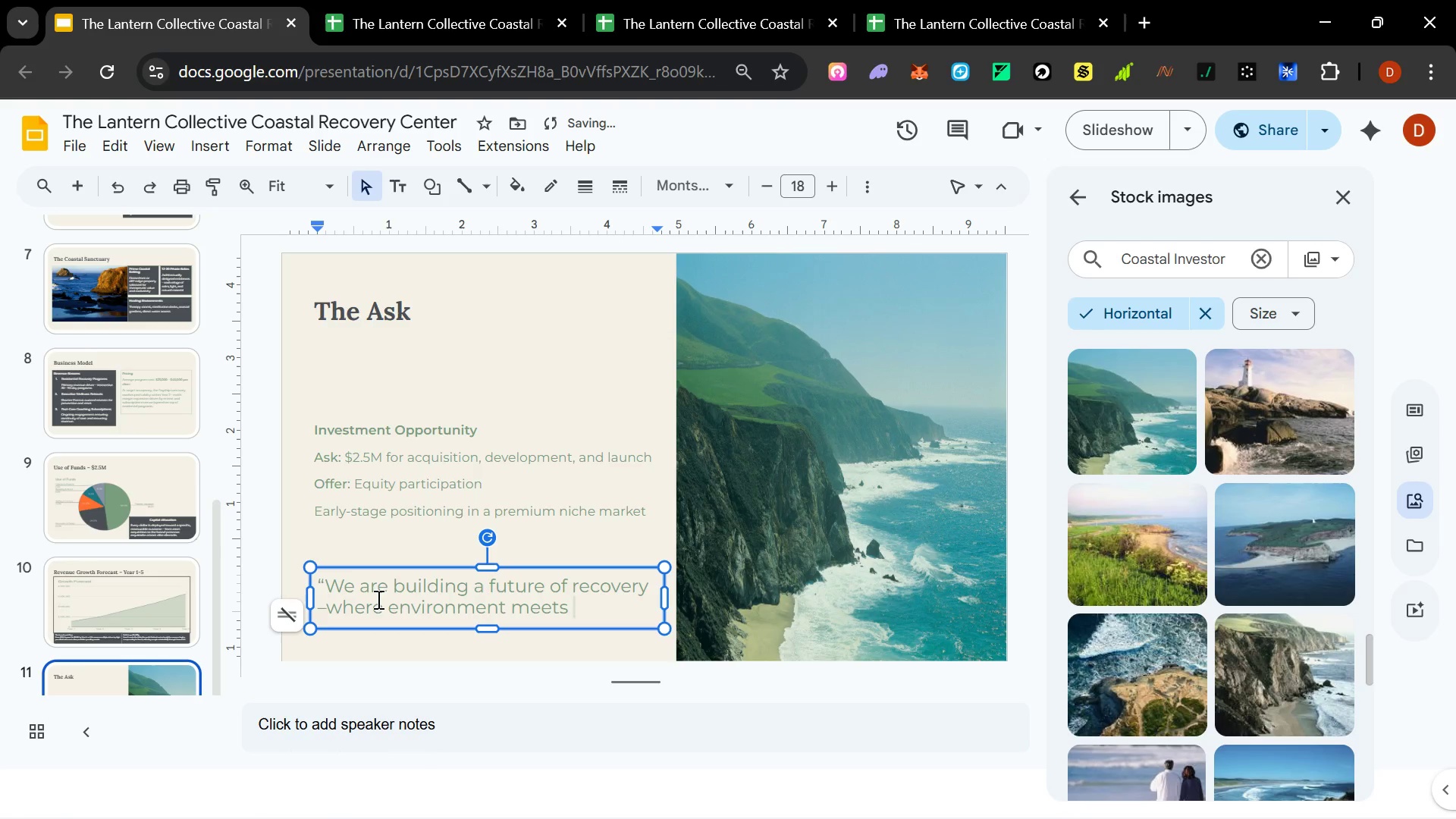 
wait(11.27)
 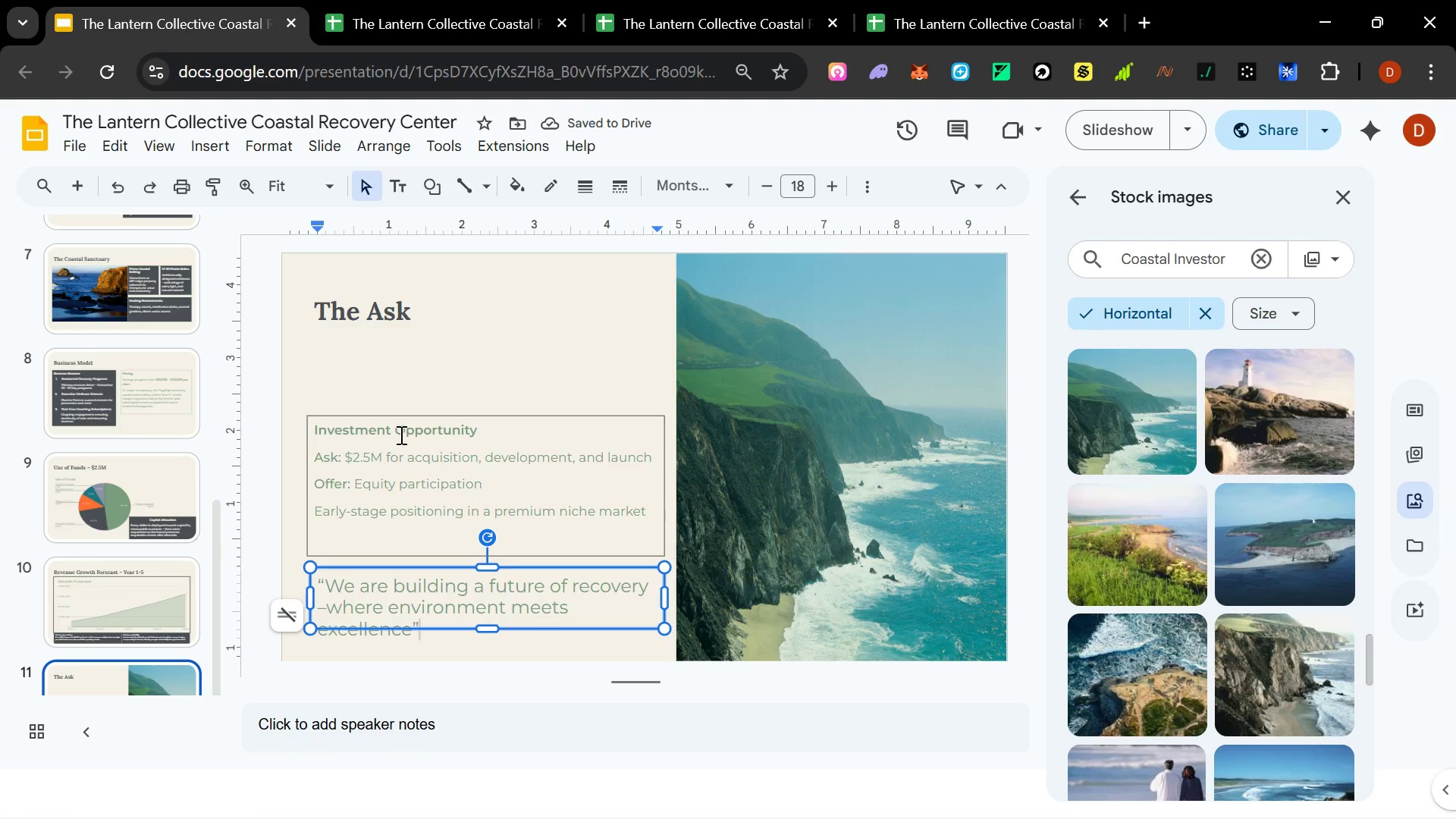 
left_click([484, 645])
 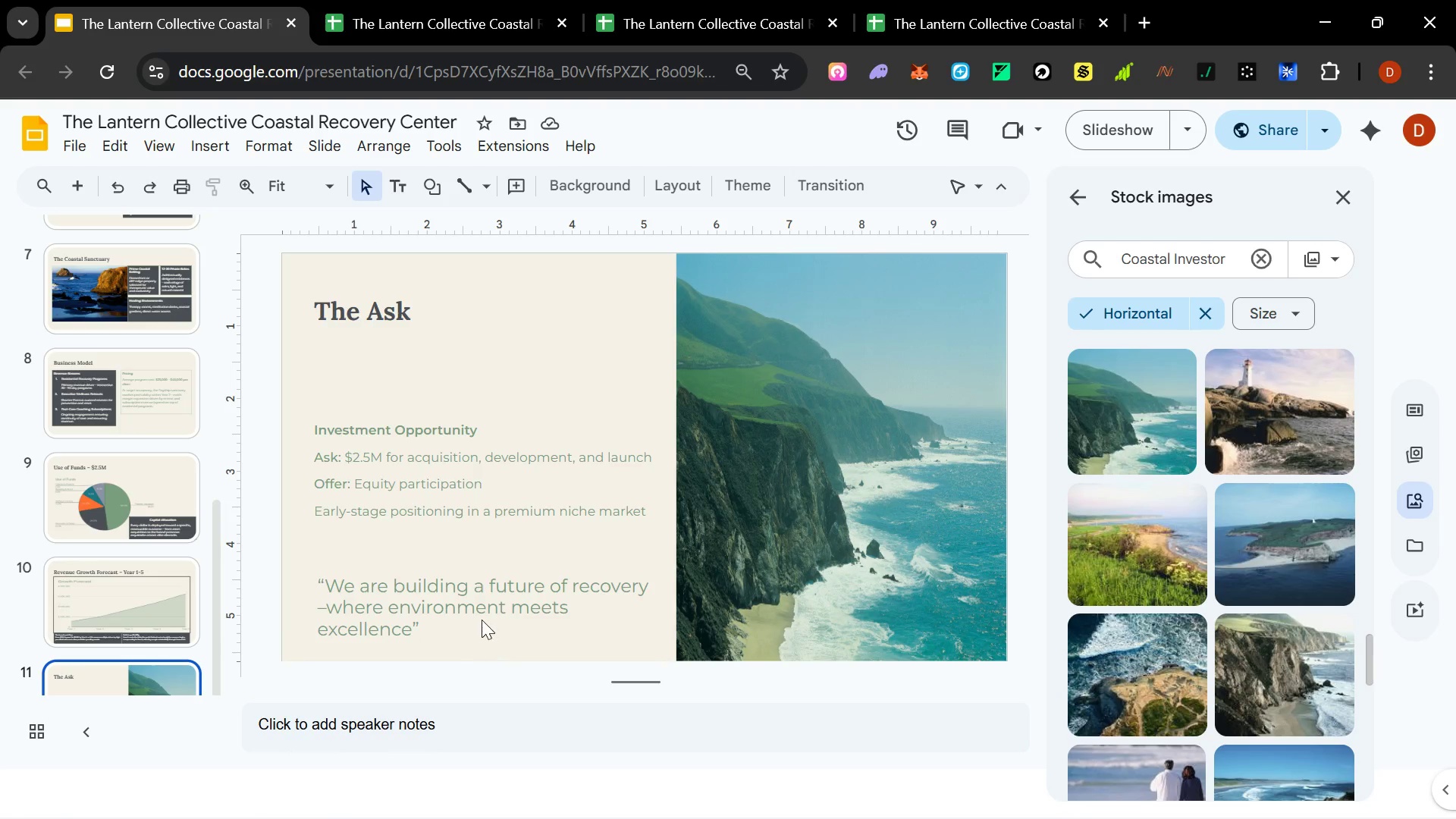 
left_click([482, 613])
 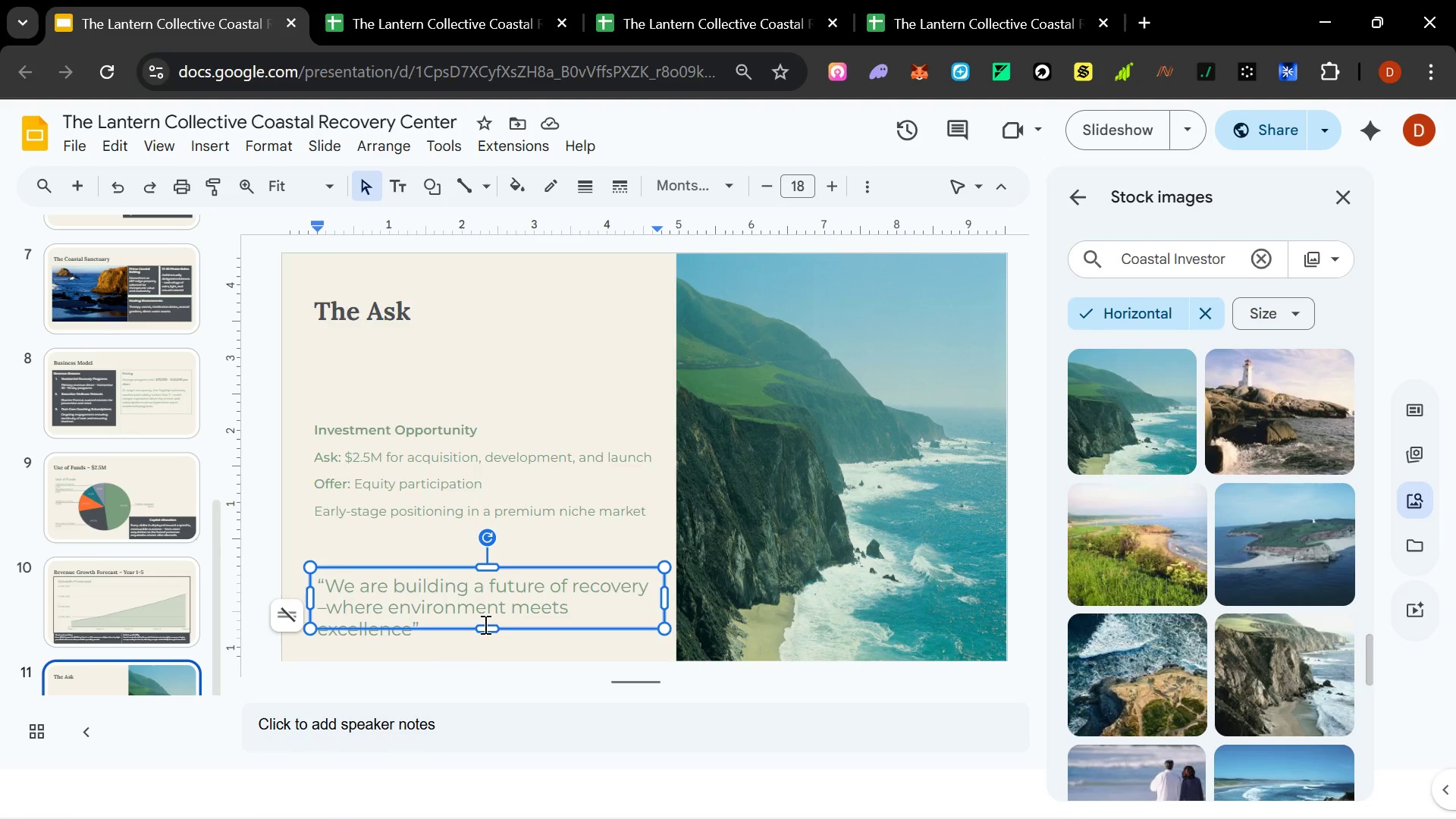 
left_click_drag(start_coordinate=[484, 624], to_coordinate=[483, 639])
 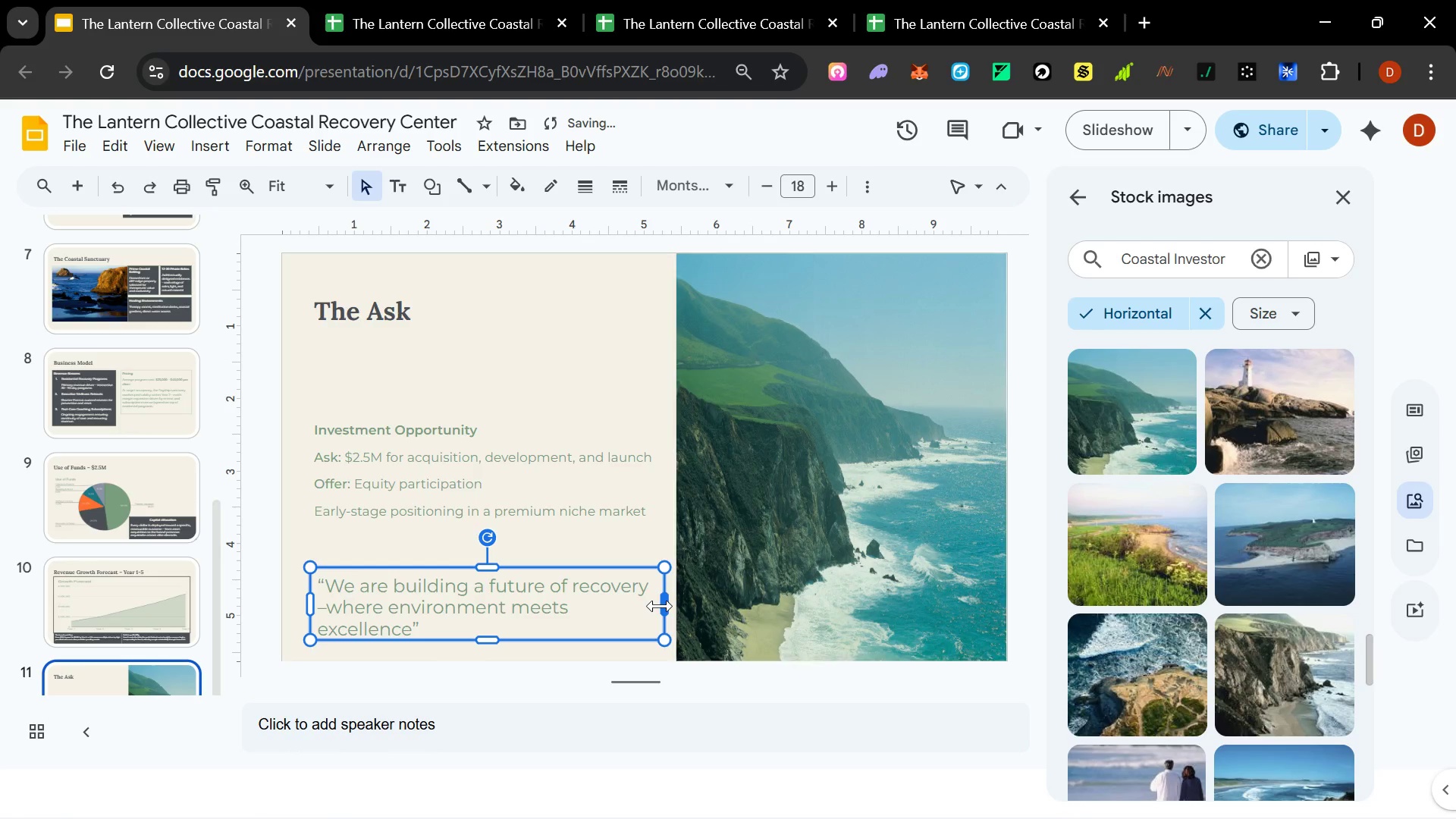 
left_click_drag(start_coordinate=[660, 606], to_coordinate=[670, 606])
 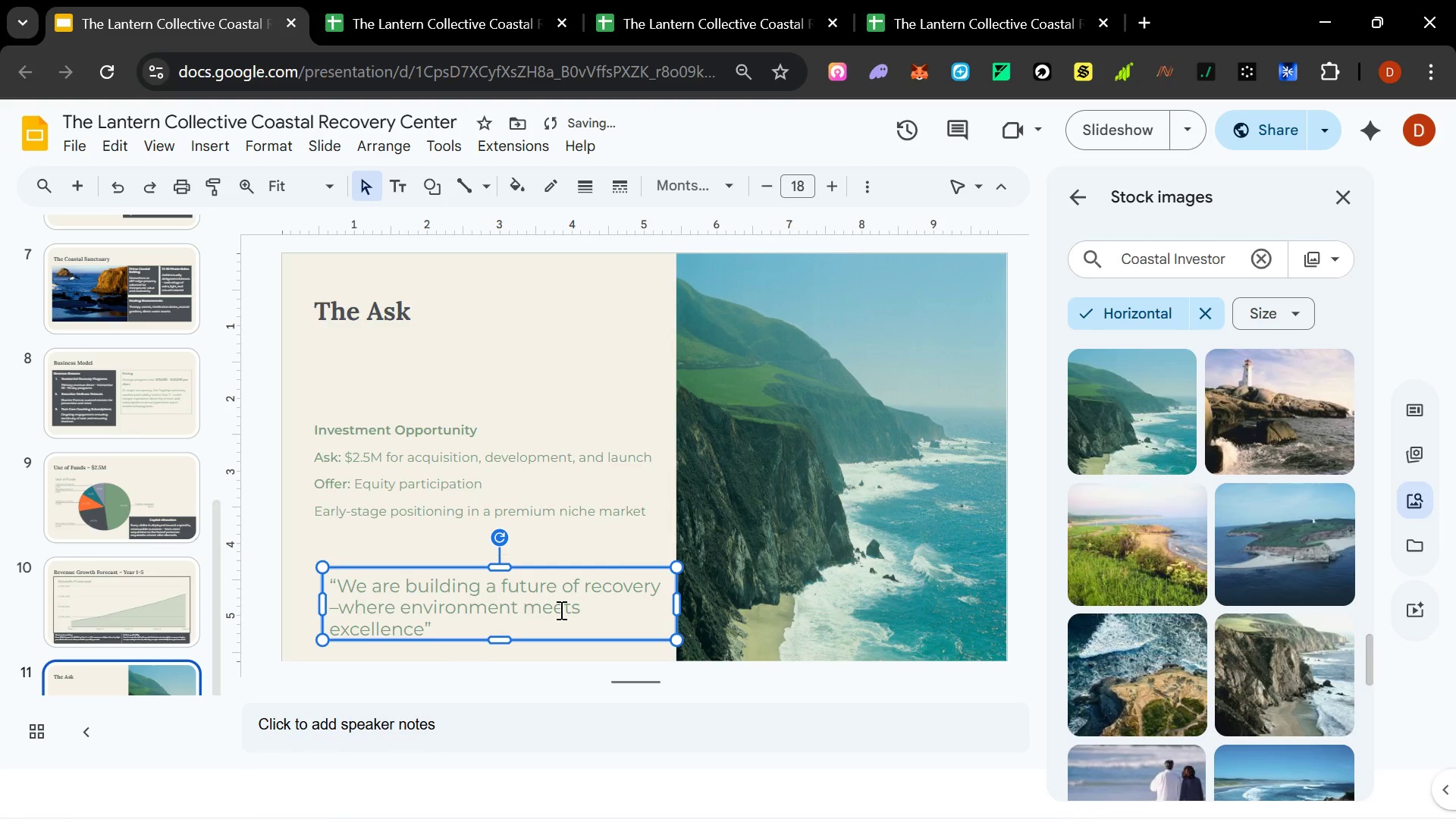 
left_click([579, 610])
 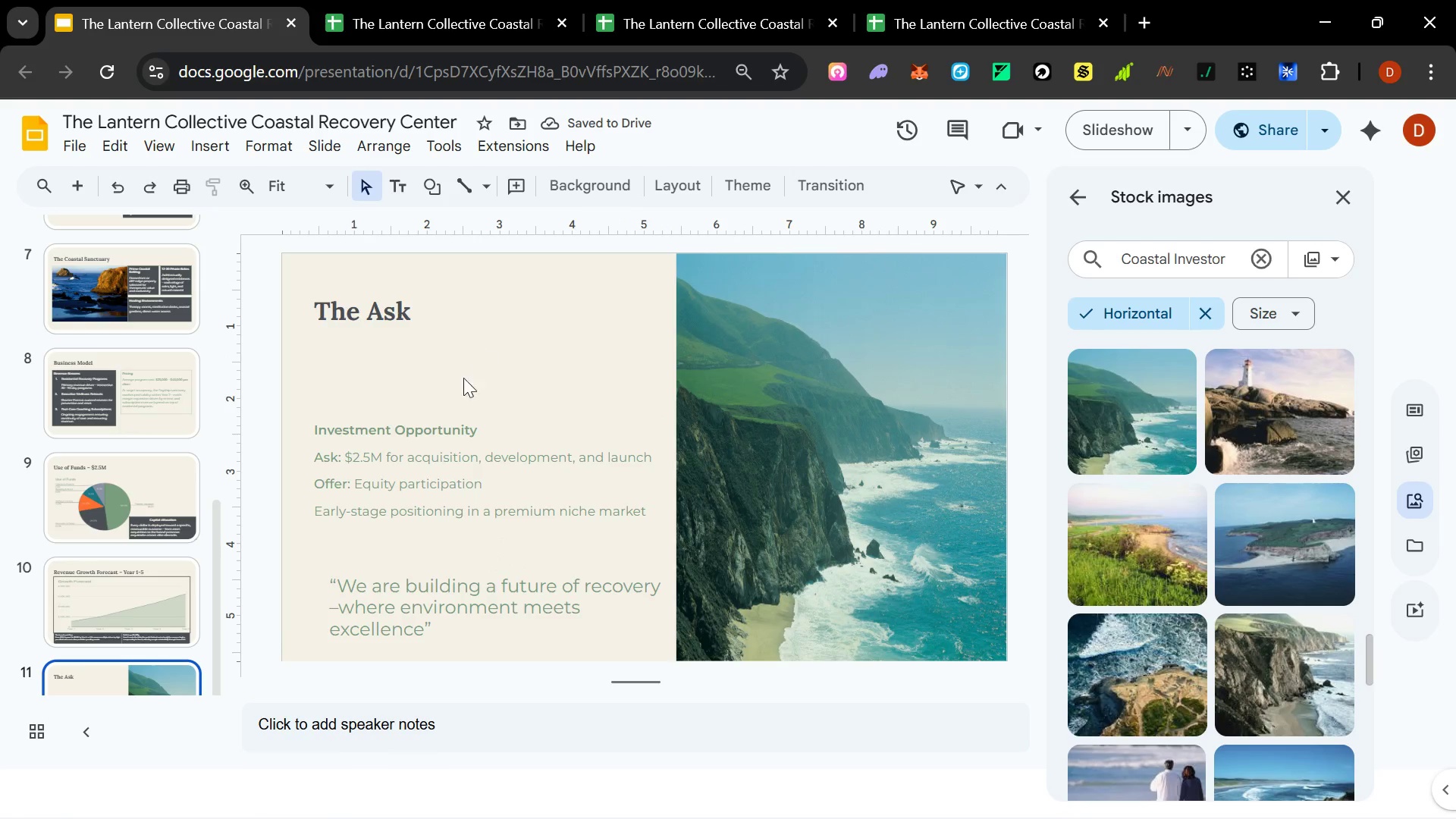 
left_click([403, 595])
 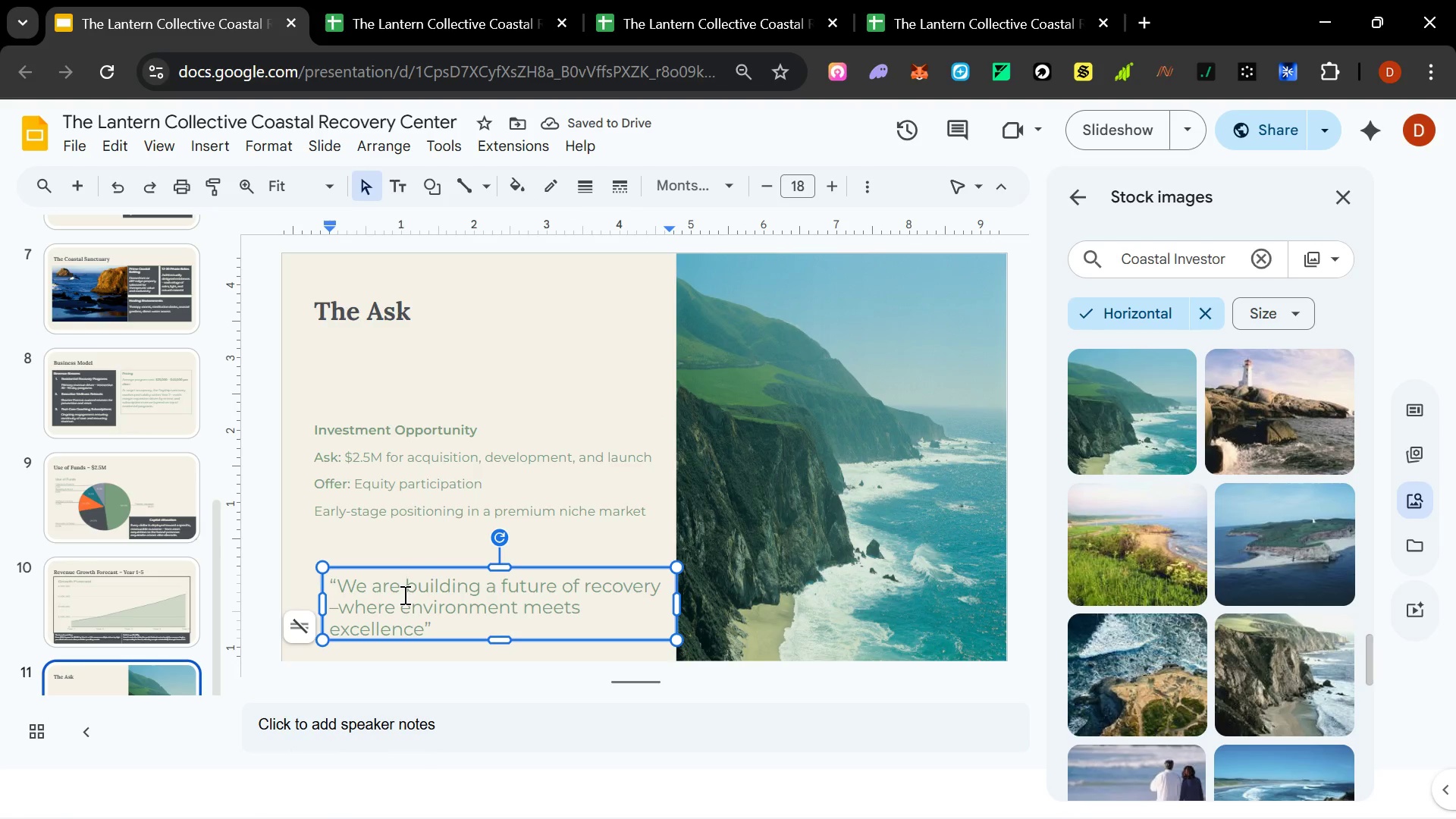 
key(Control+Z)
 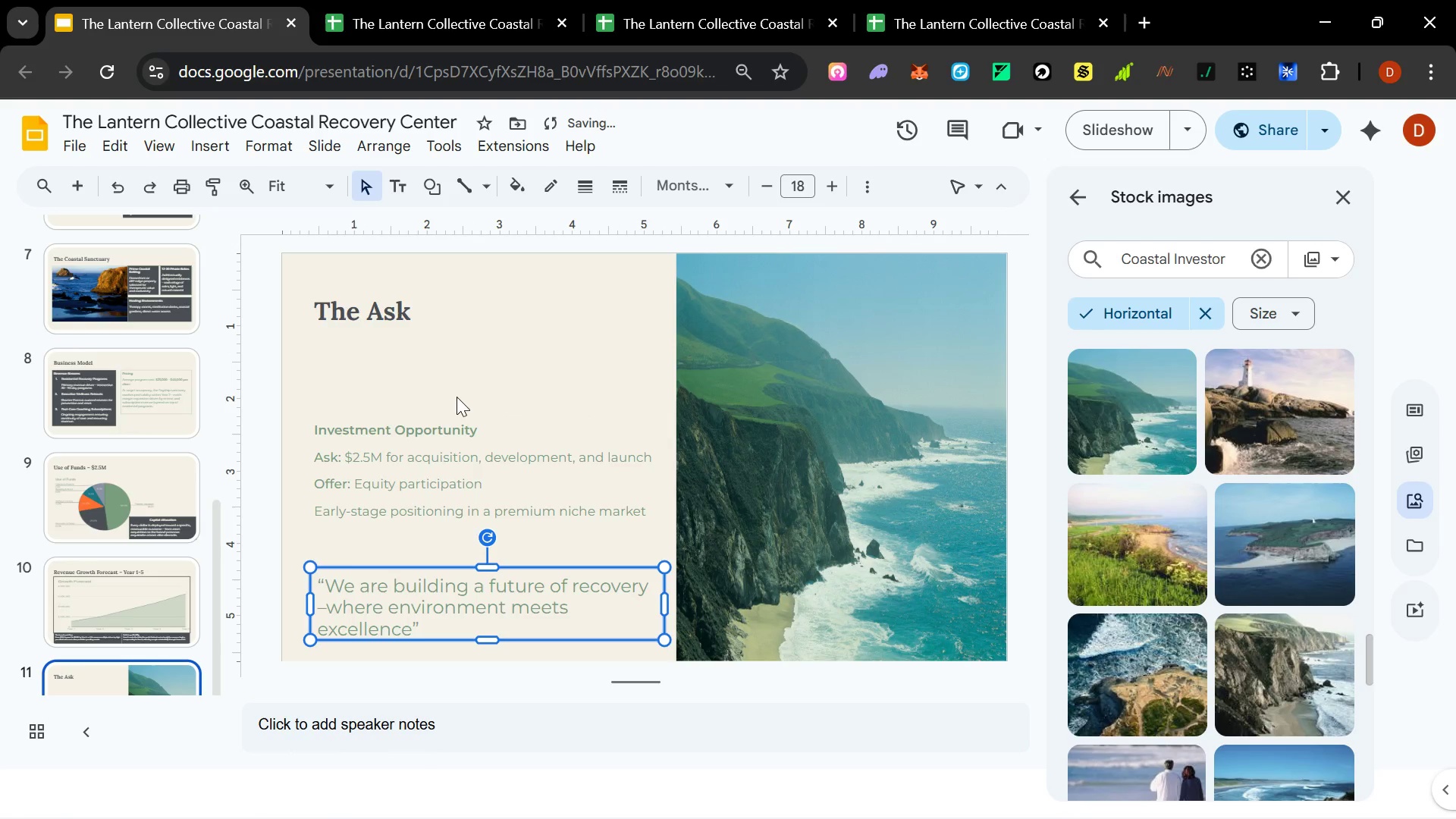 
left_click([466, 377])
 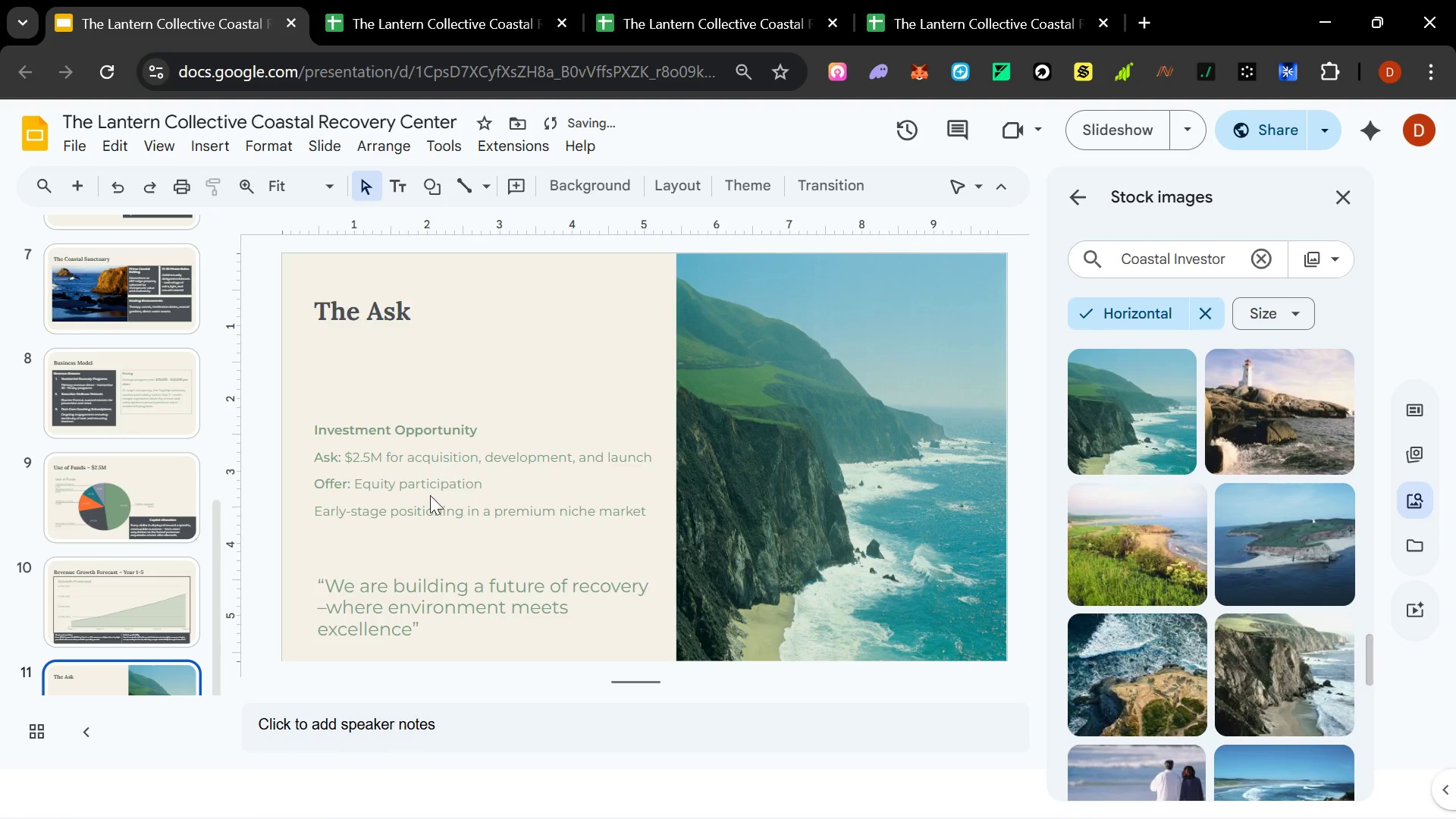 
left_click([429, 500])
 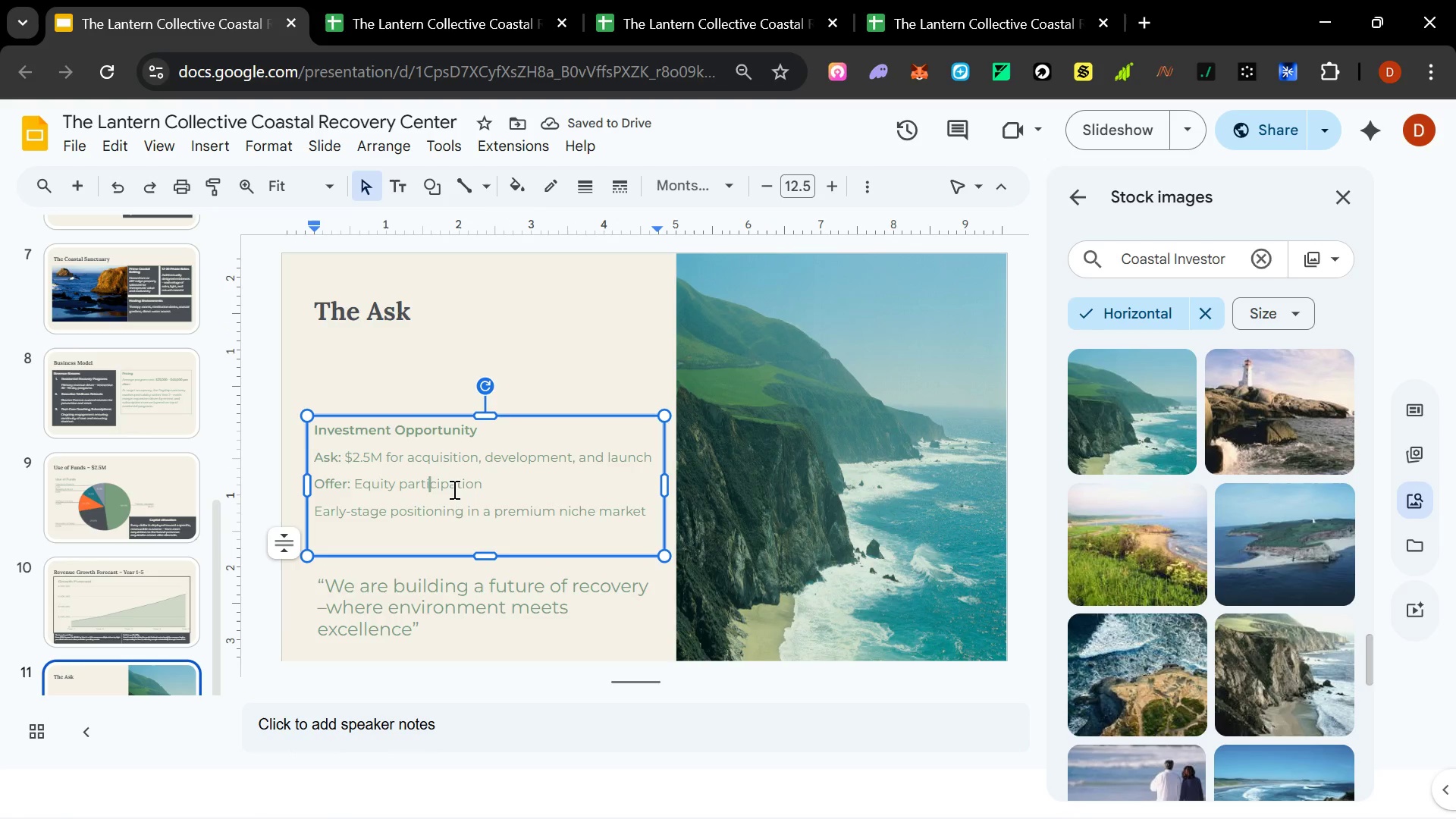 
left_click([397, 613])
 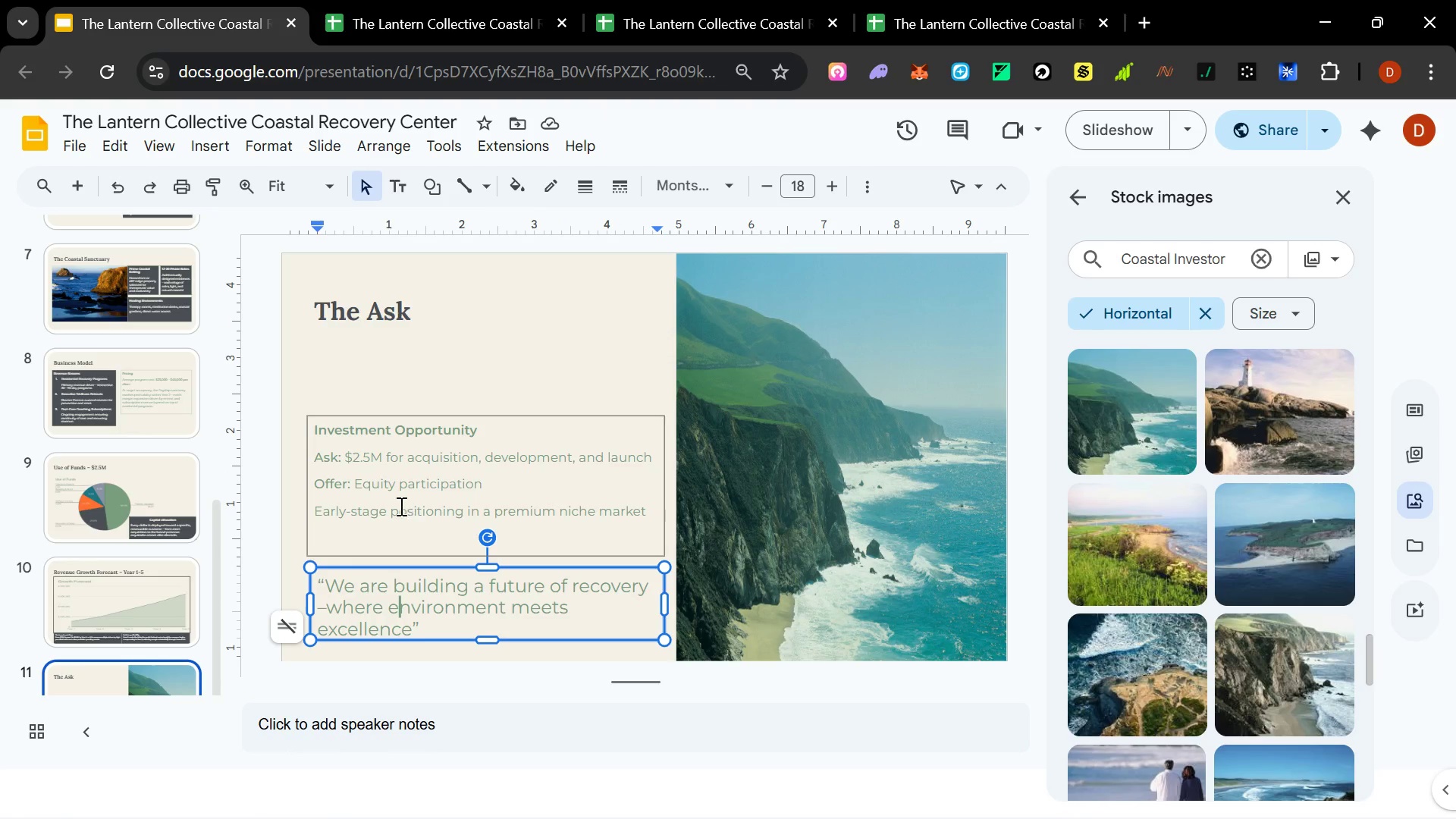 
double_click([432, 413])
 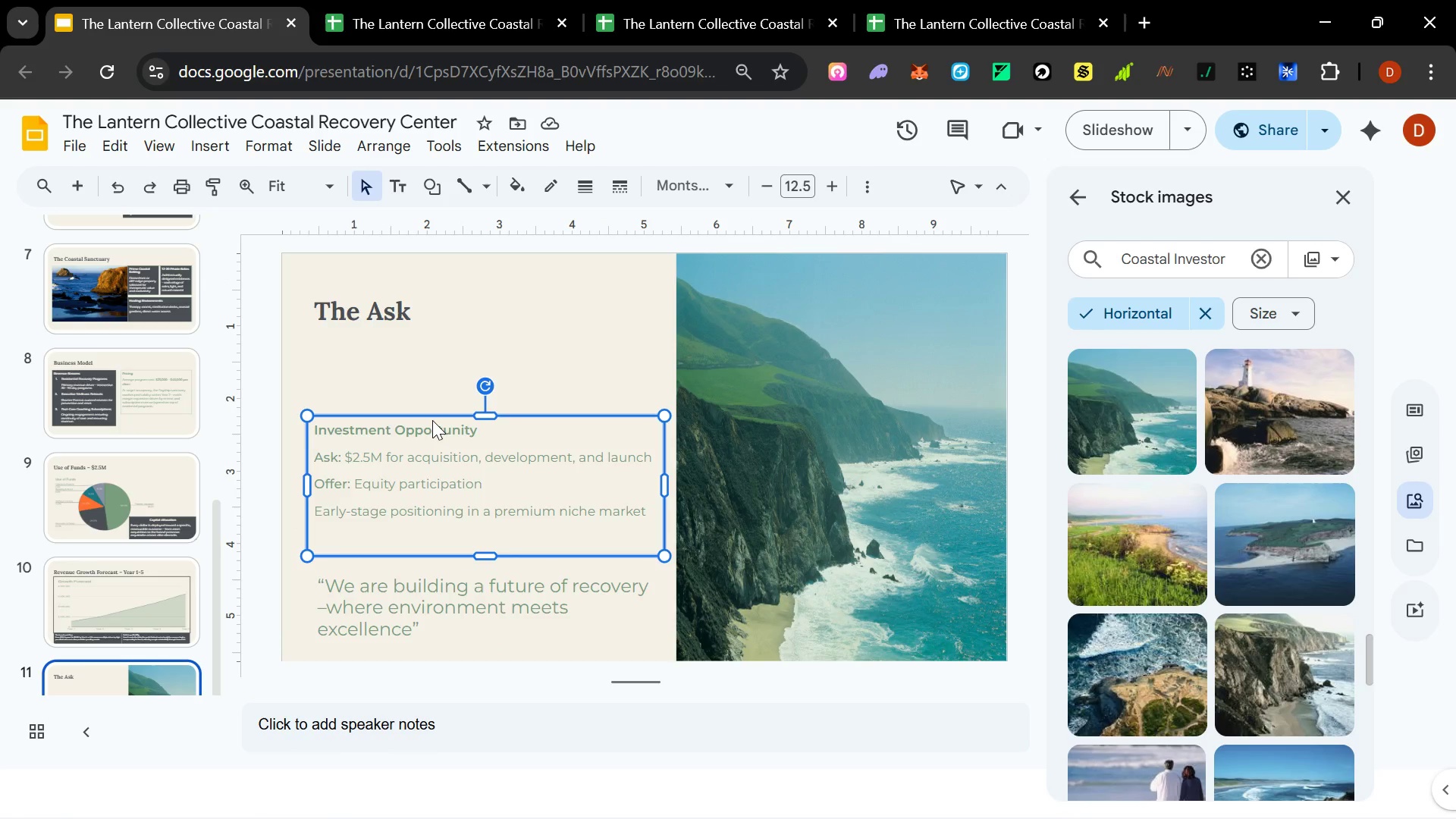 
key(Shift+ArrowUp)
 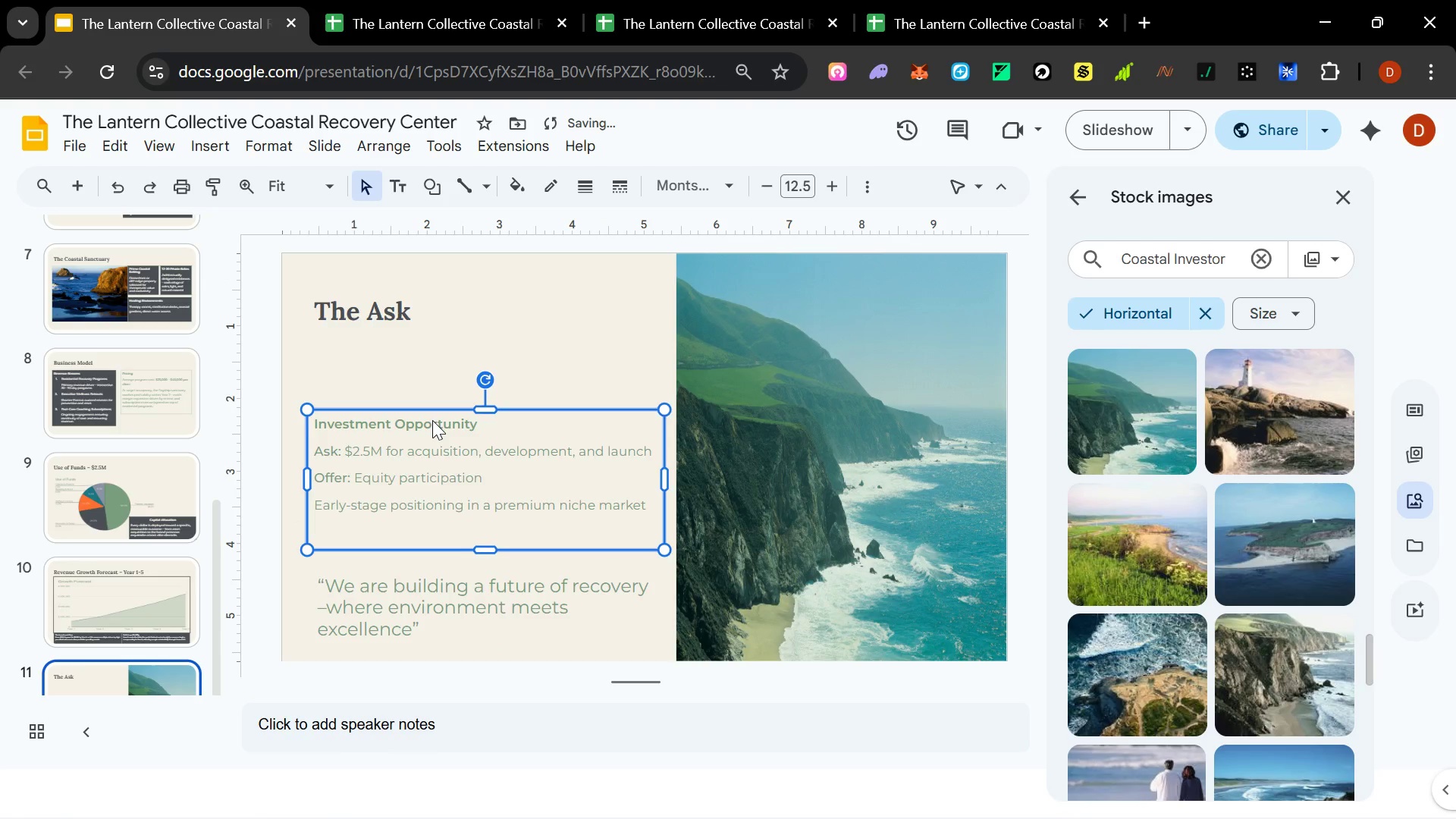 
key(Shift+ArrowUp)
 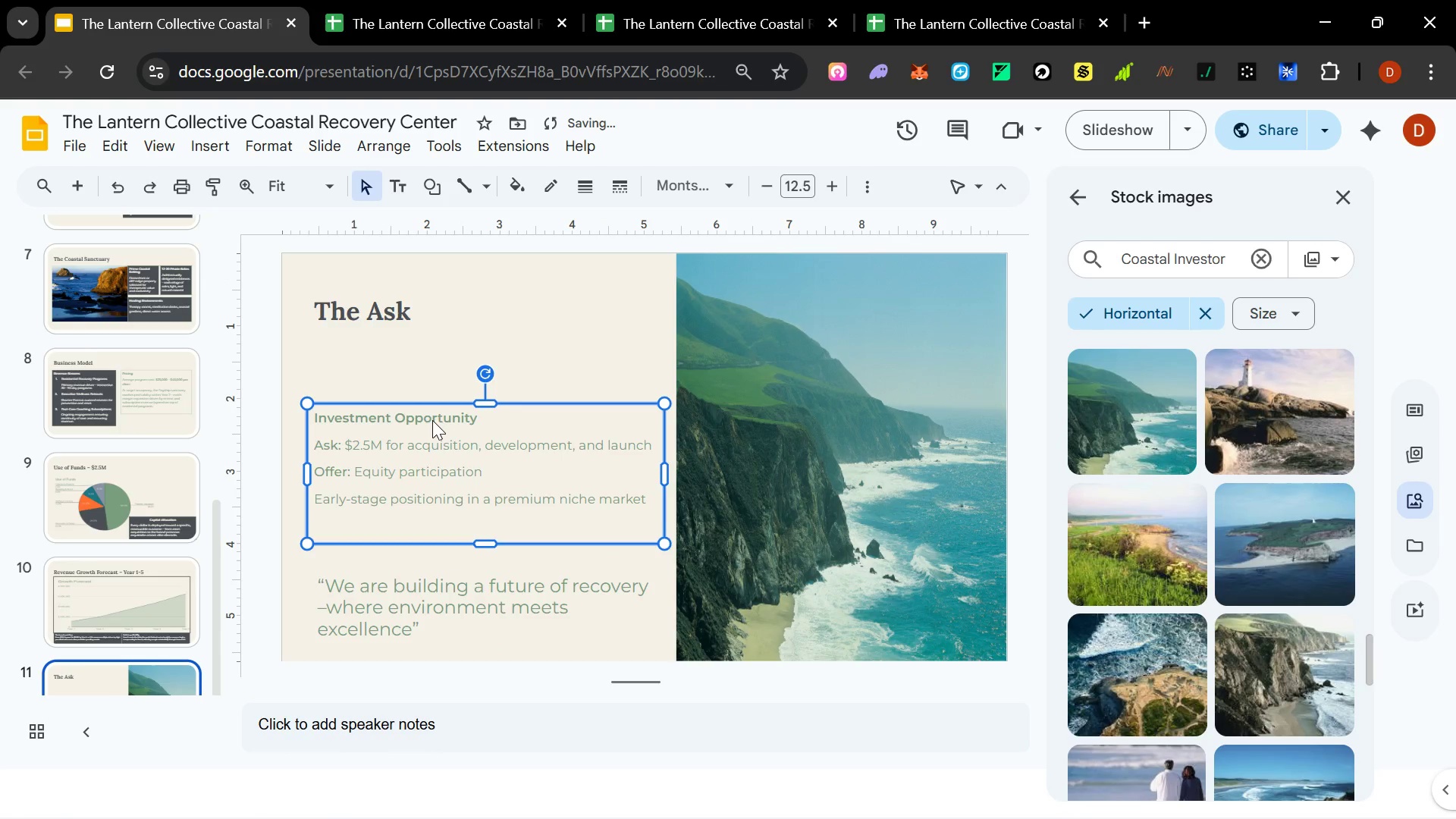 
key(Shift+ArrowUp)
 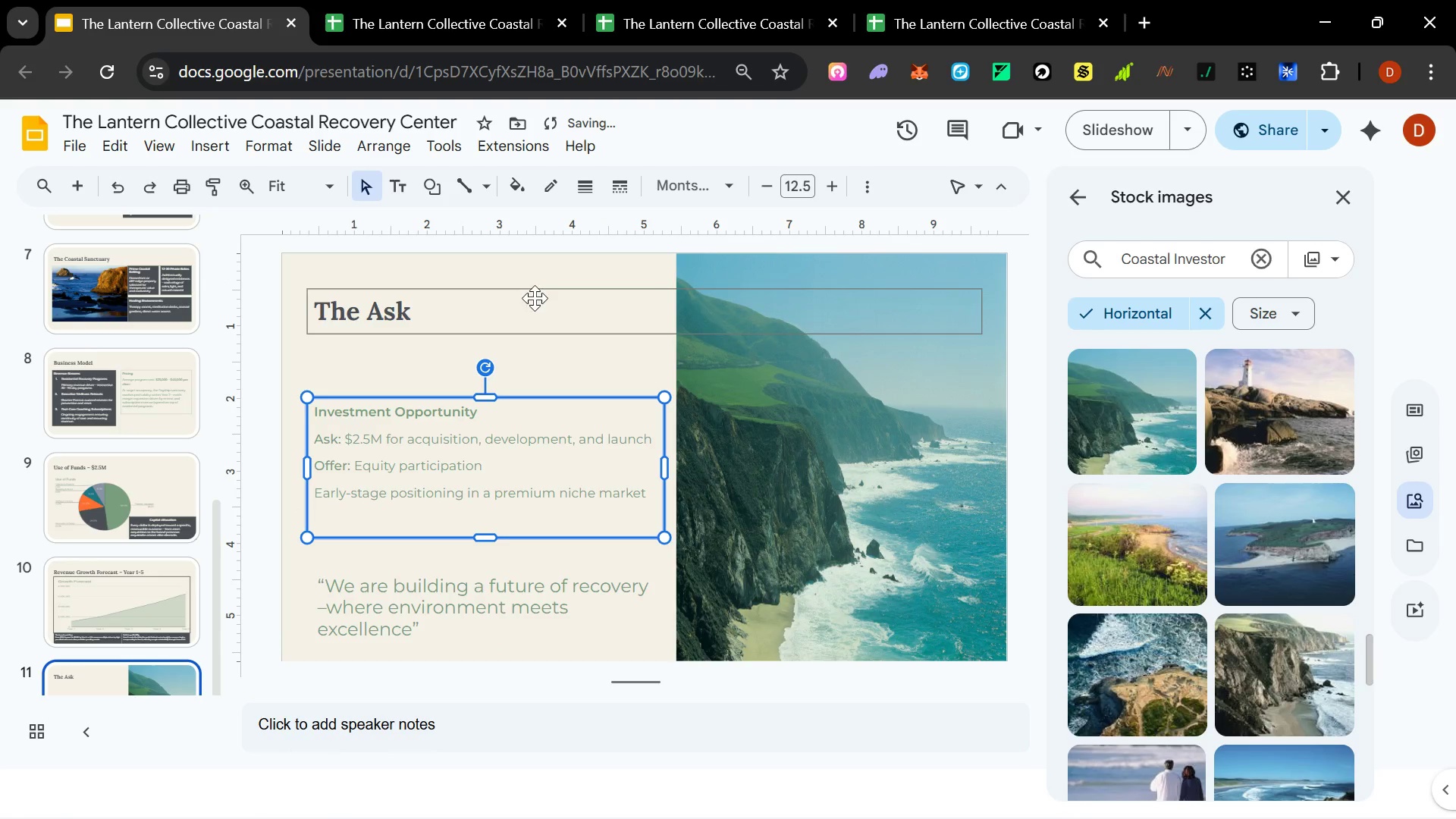 
left_click([541, 275])
 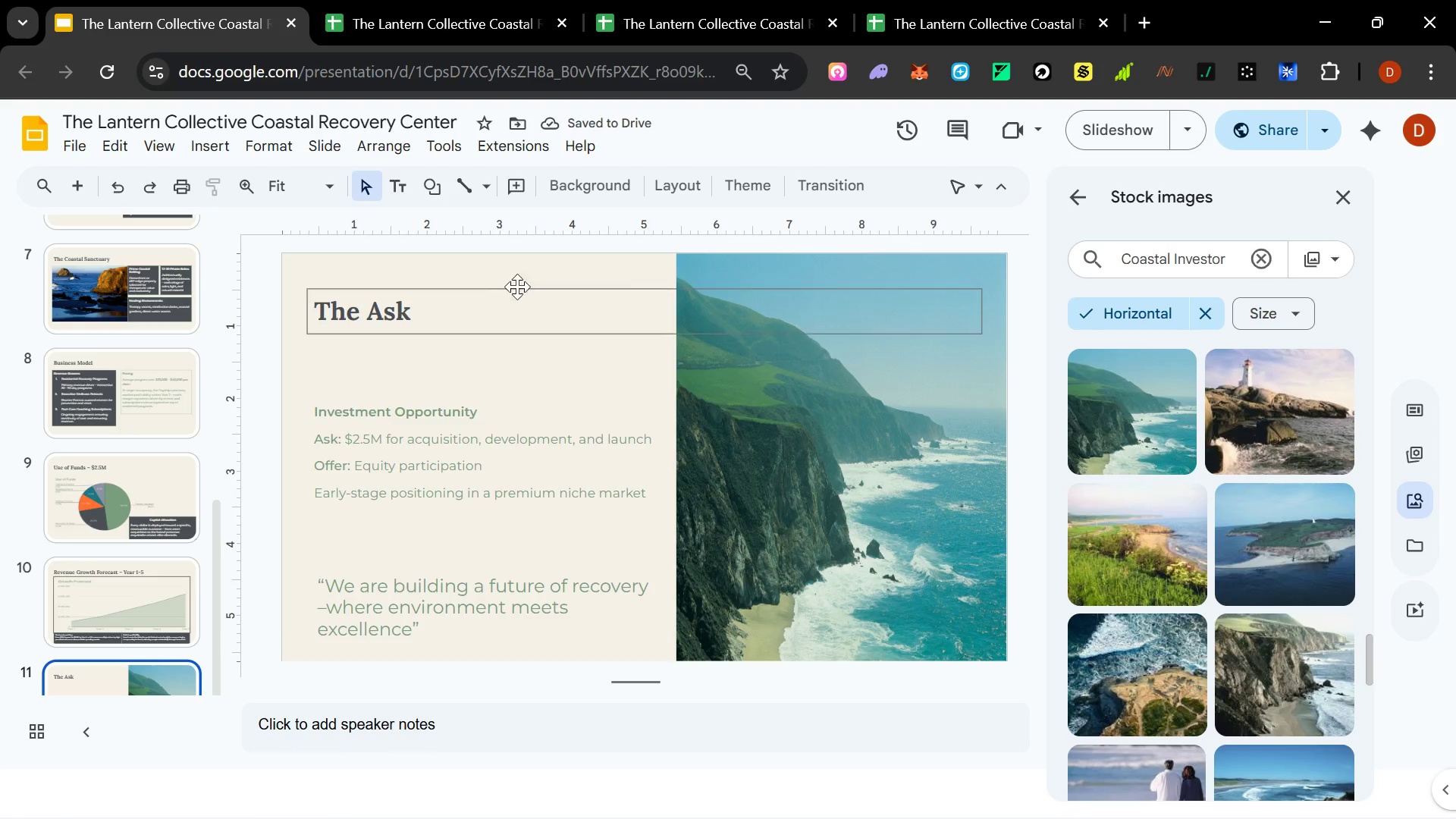 
scroll: coordinate [128, 583], scroll_direction: down, amount: 10.0
 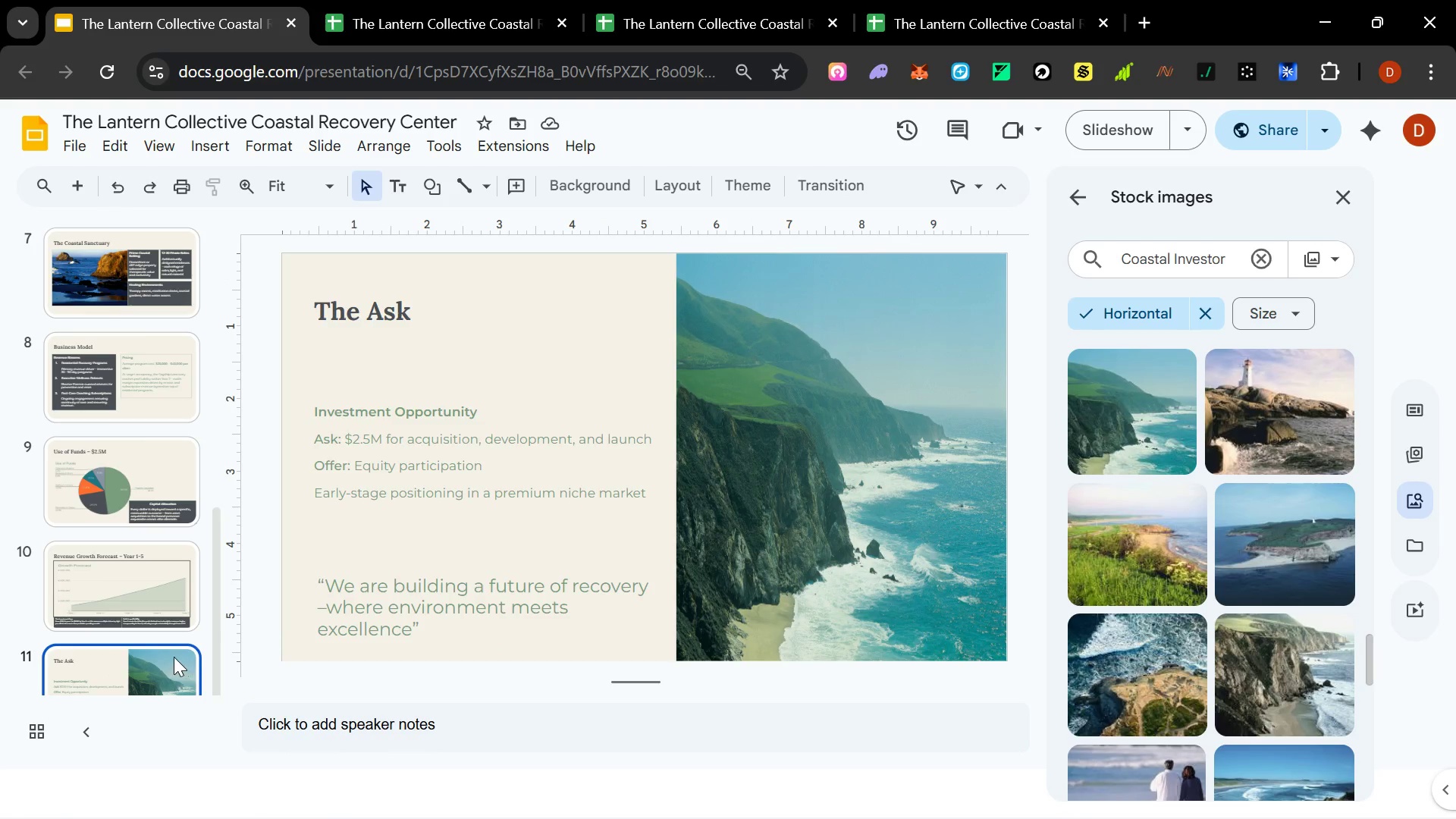 
right_click([171, 654])
 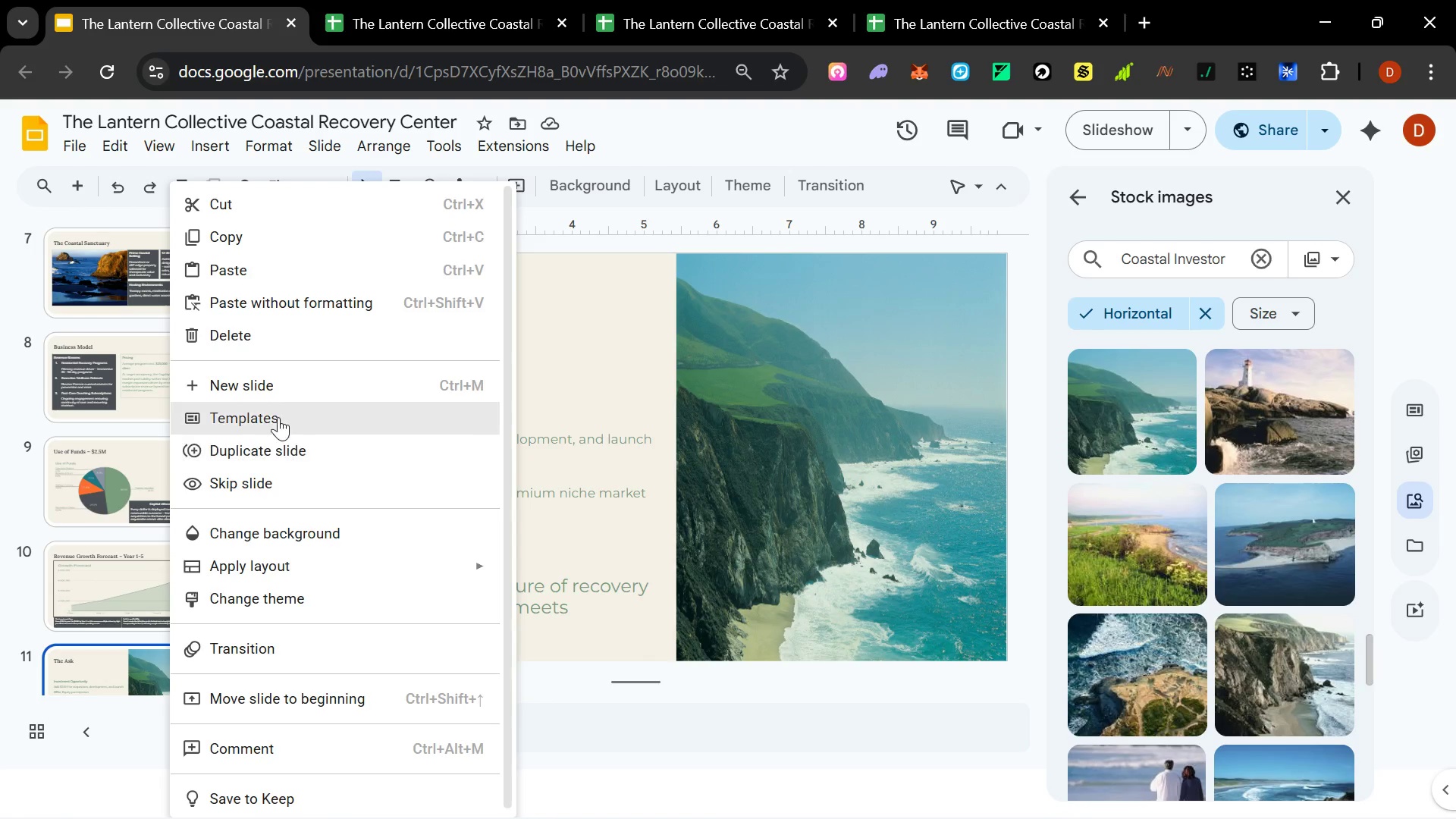 
left_click([277, 388])
 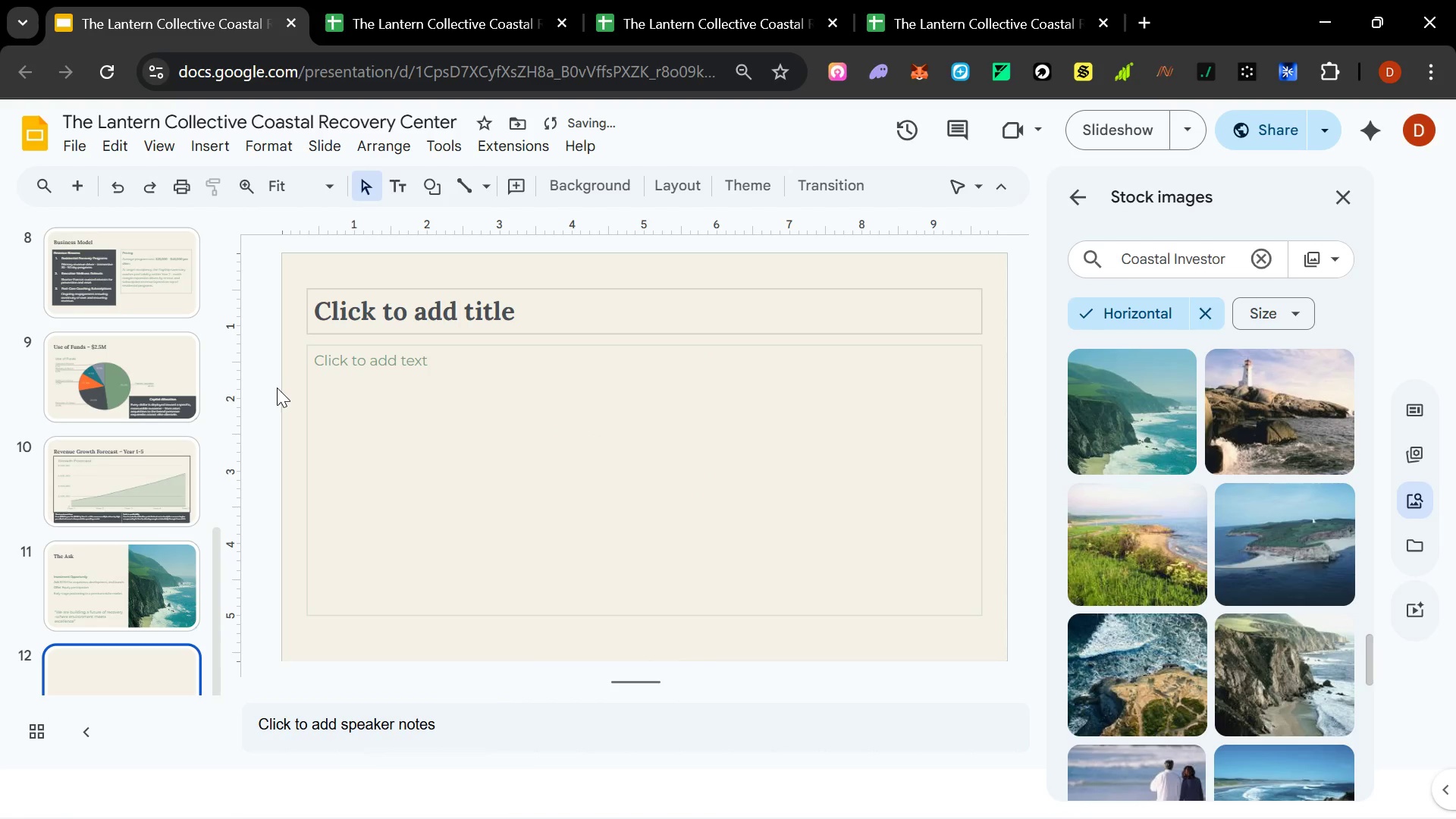 
left_click([360, 316])
 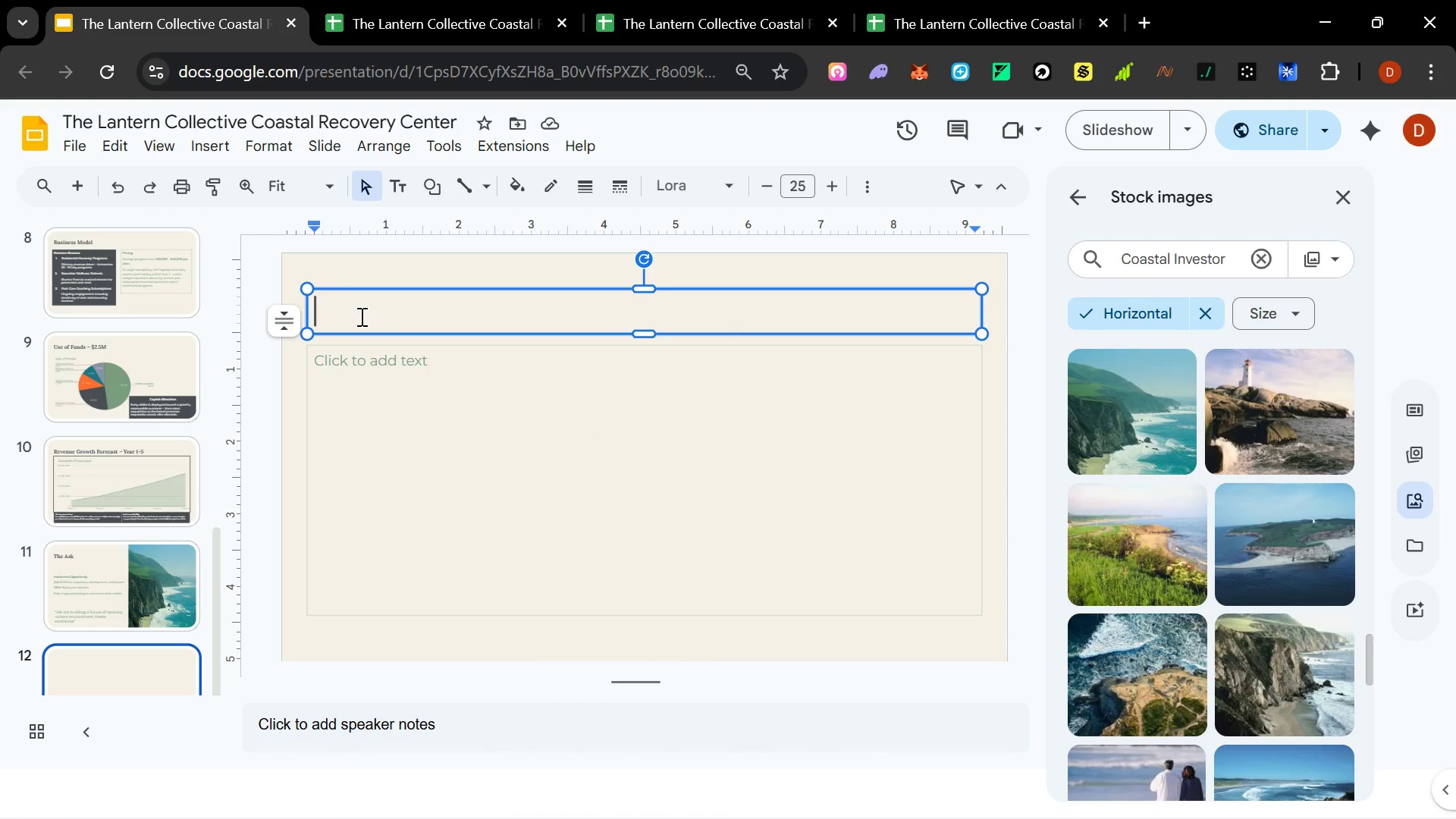 
left_click([118, 575])
 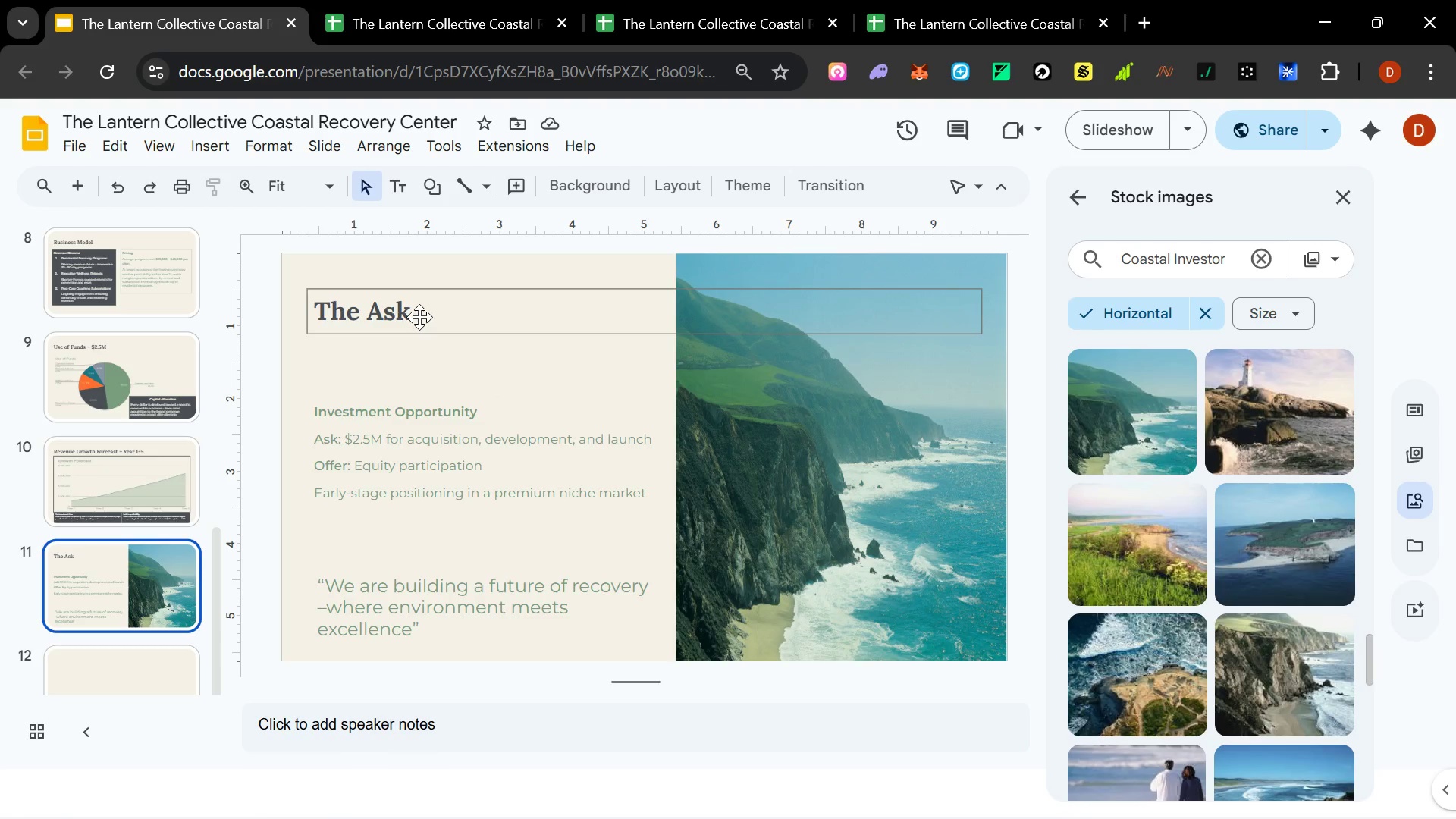 
double_click([422, 311])
 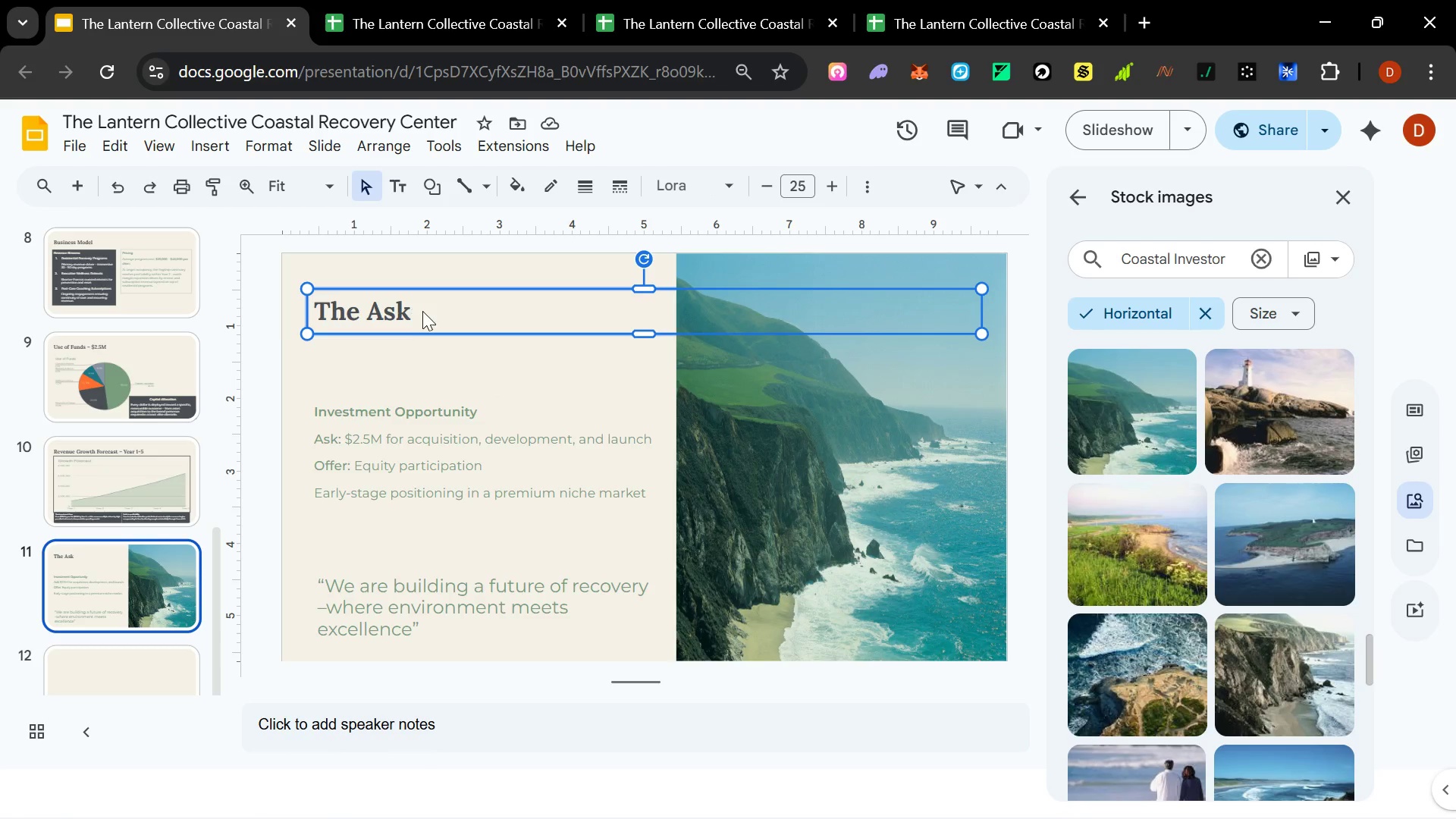 
triple_click([422, 311])
 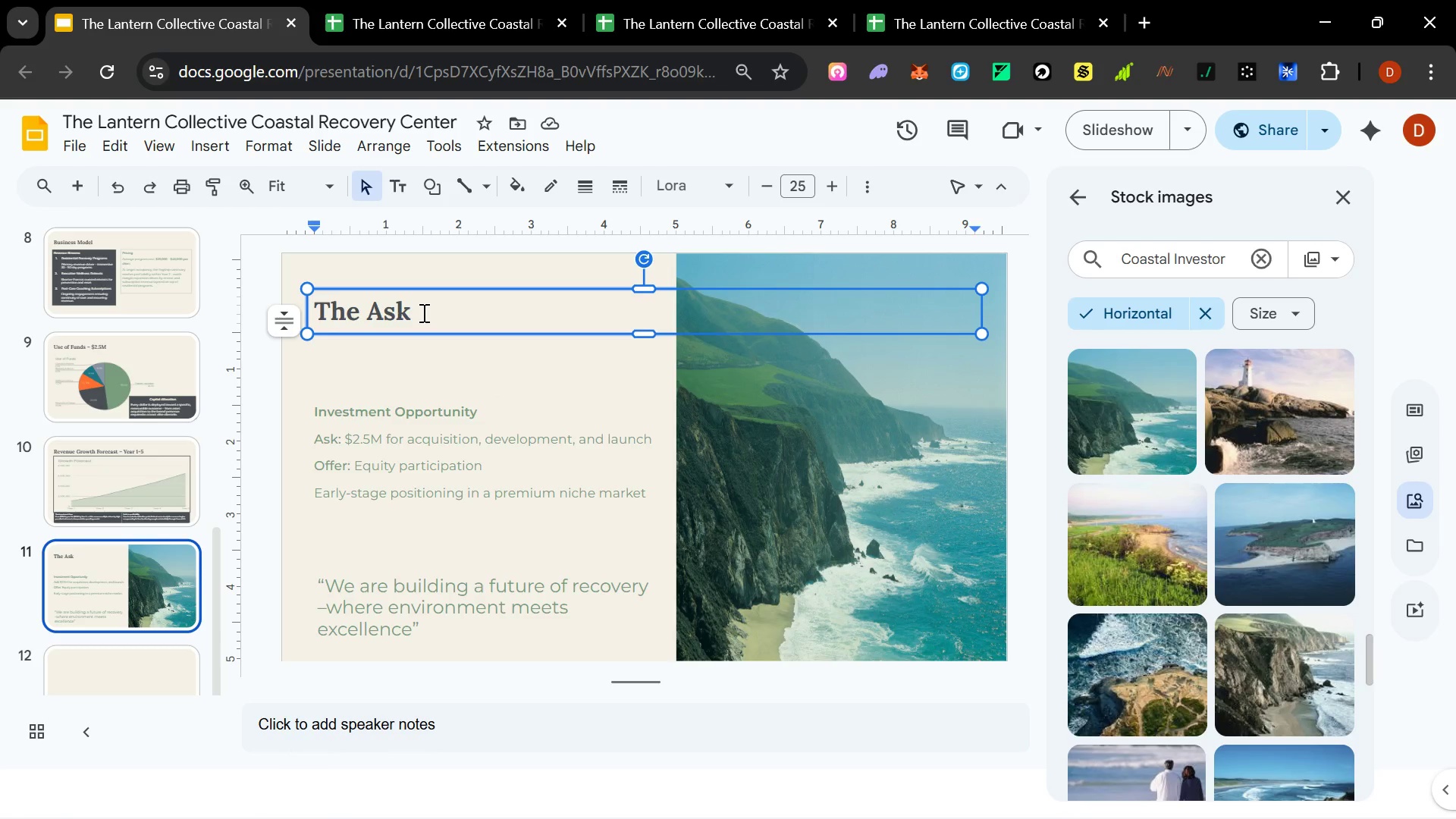 
type( -- n)
key(Backspace)
key(Backspace)
type(Investment Opportunity)
key(Backspace)
key(Backspace)
key(Backspace)
key(Backspace)
key(Backspace)
key(Backspace)
key(Backspace)
key(Backspace)
key(Backspace)
 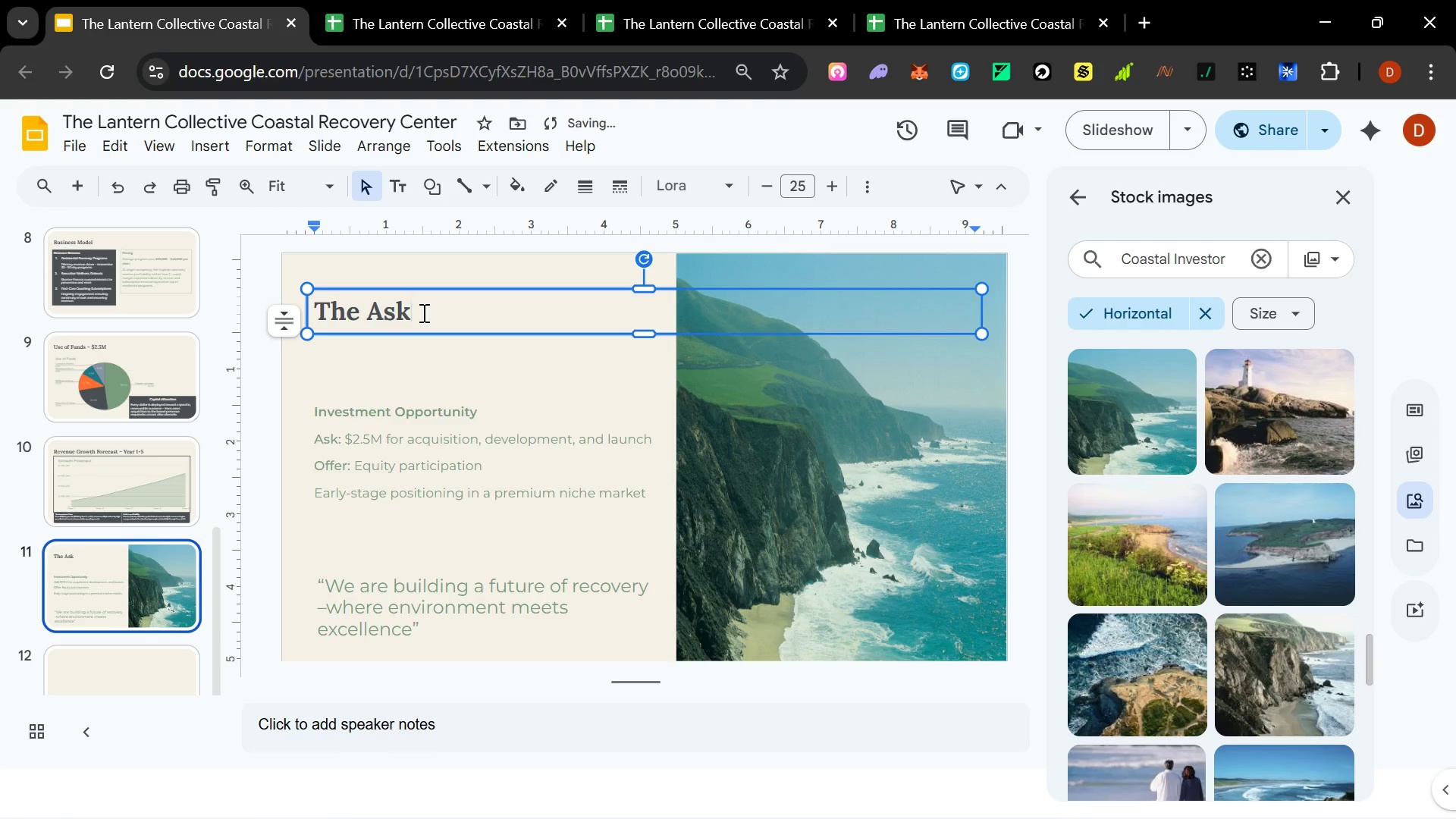 
left_click([135, 648])
 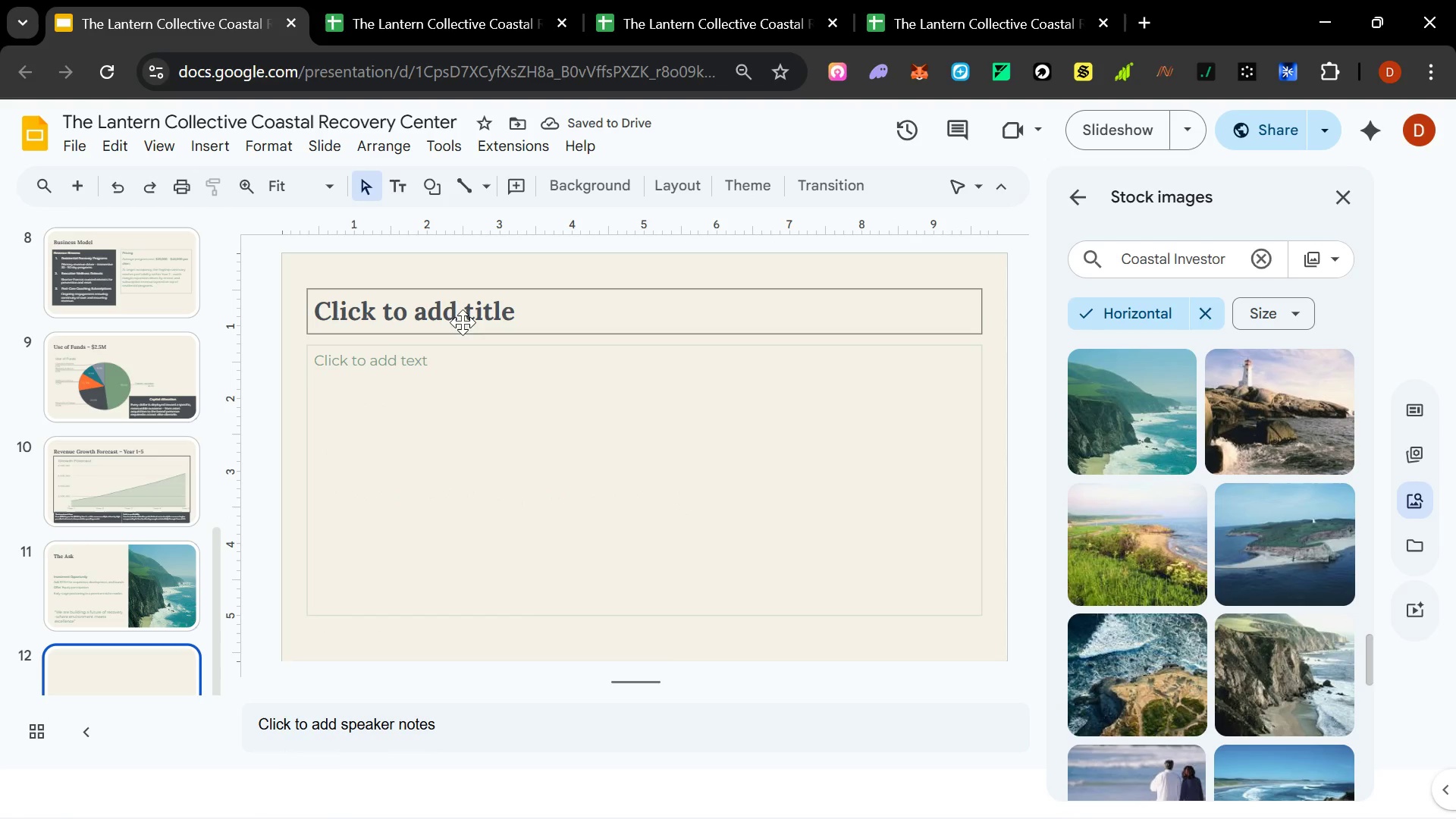 
double_click([467, 313])
 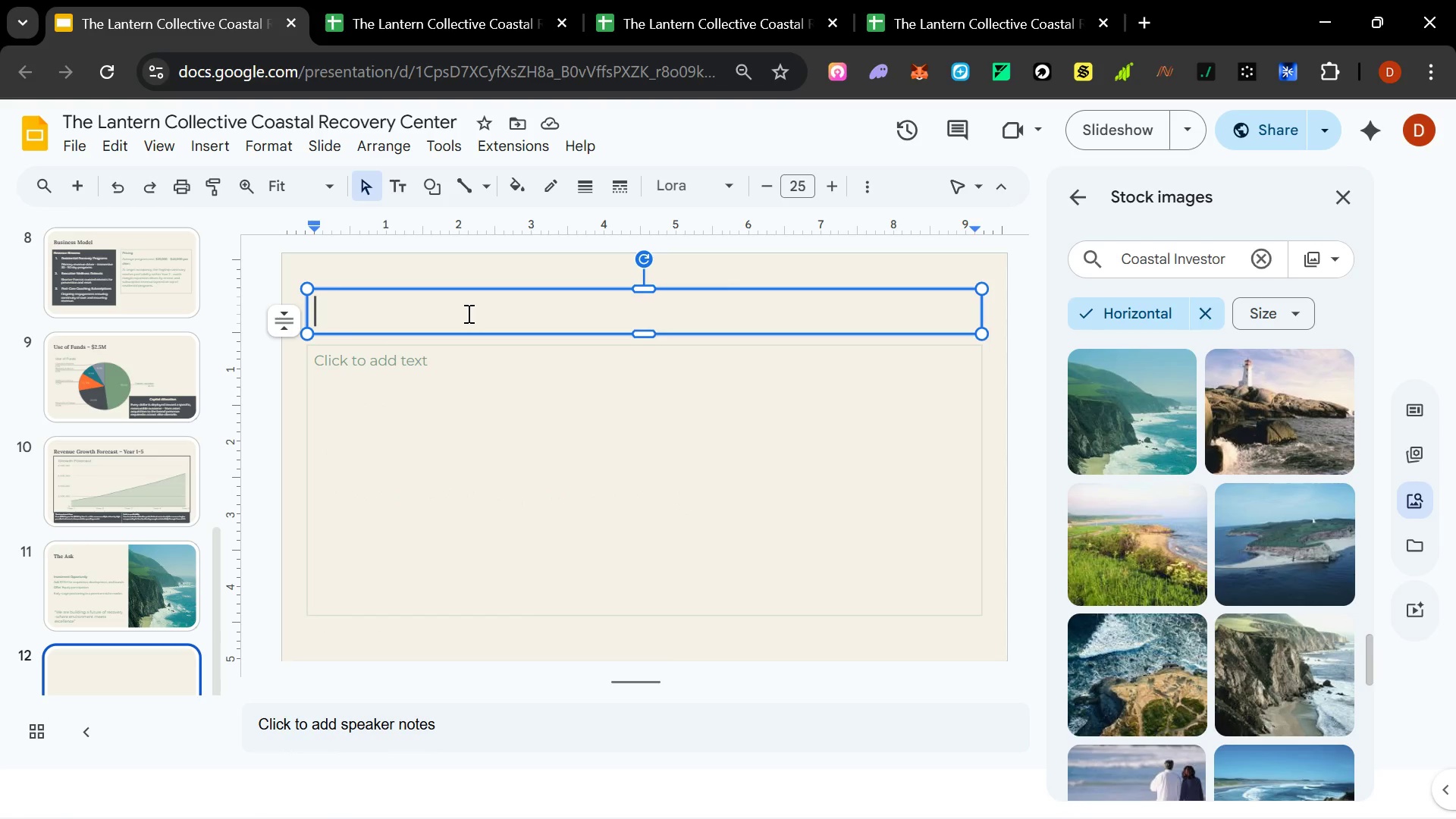 
hold_key(key=ControlLeft, duration=0.5)
 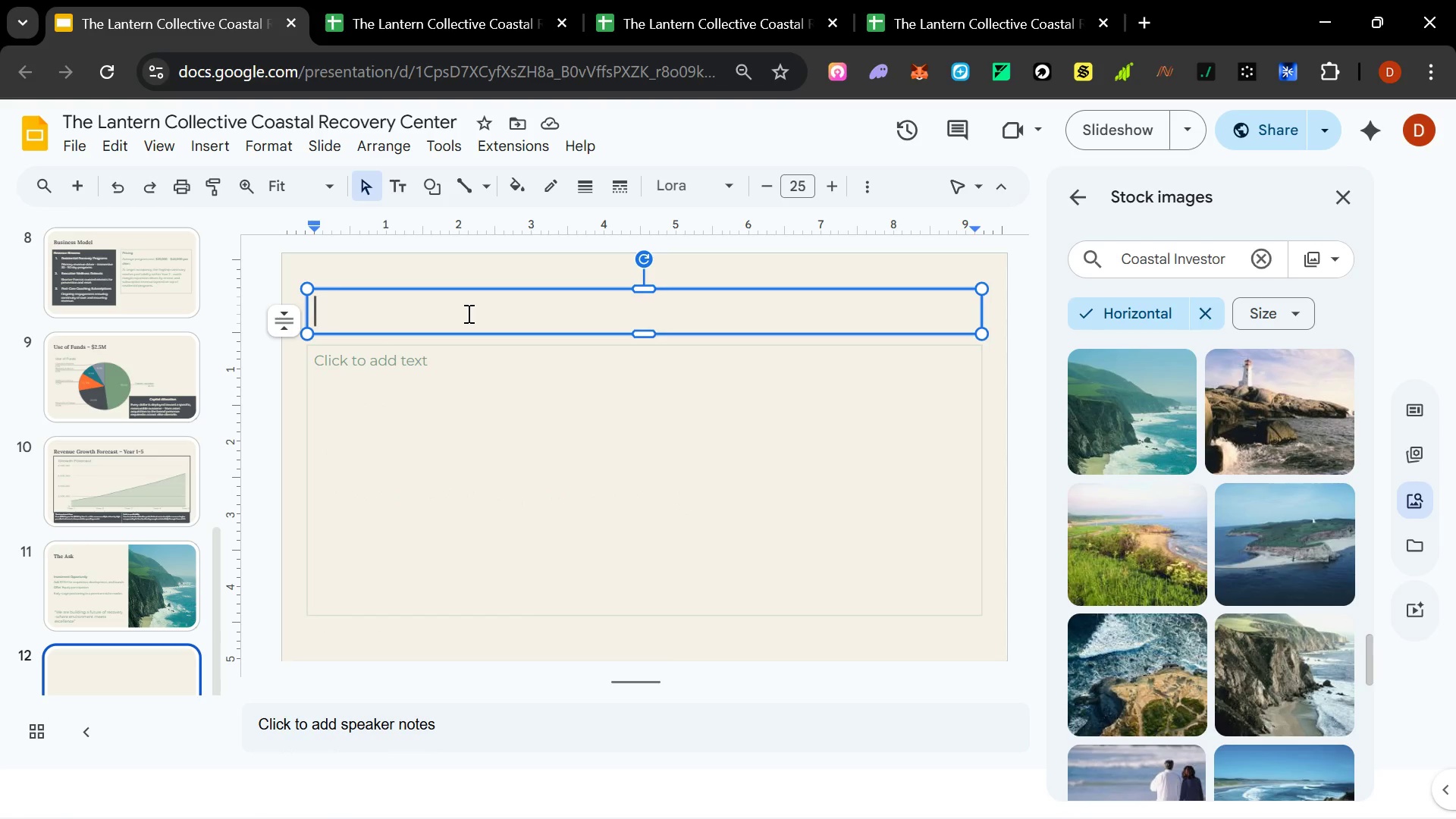 
type(A New Stabda)
key(Backspace)
key(Backspace)
key(Backspace)
type(ndard of Healing)
 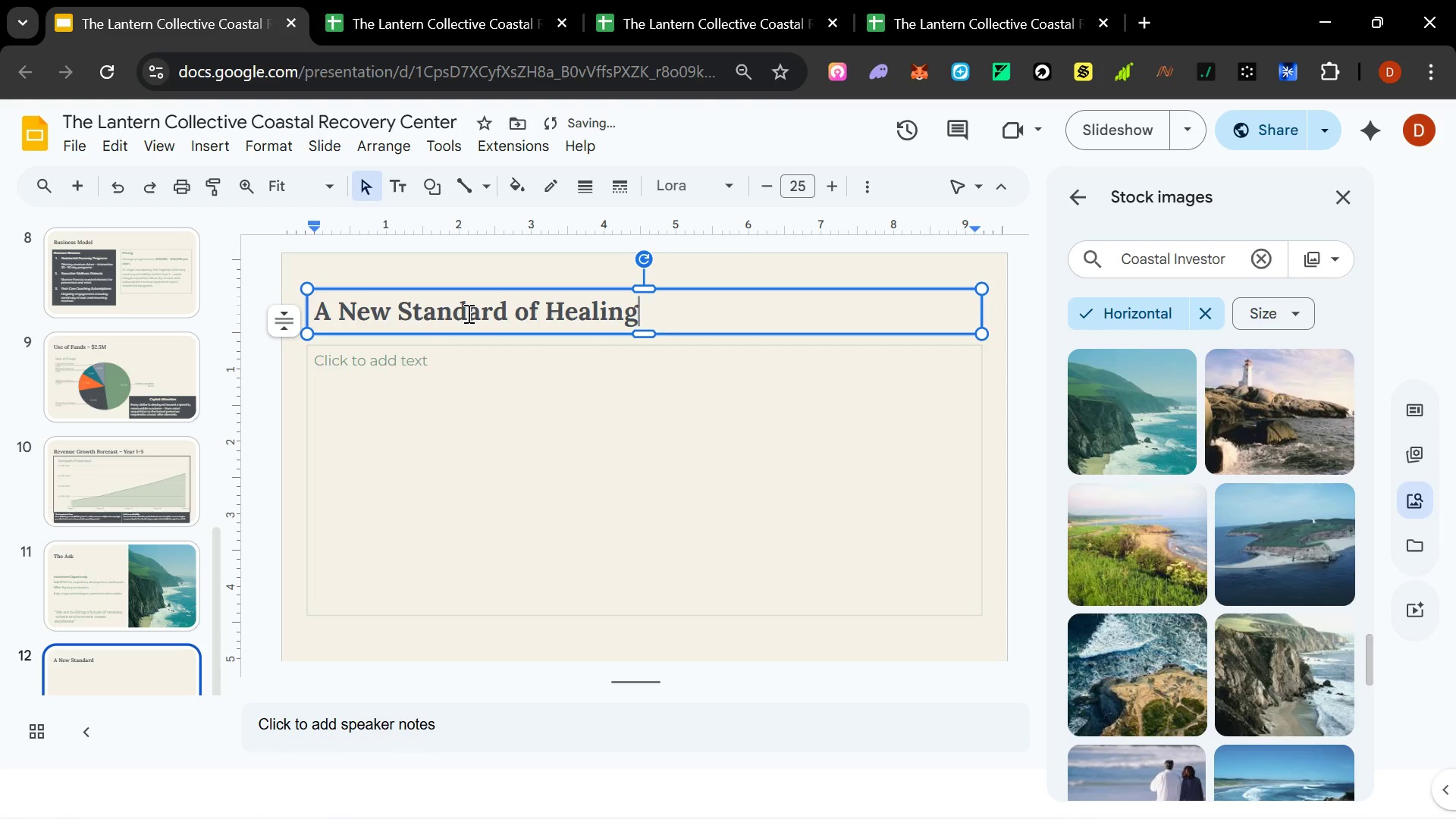 
wait(6.39)
 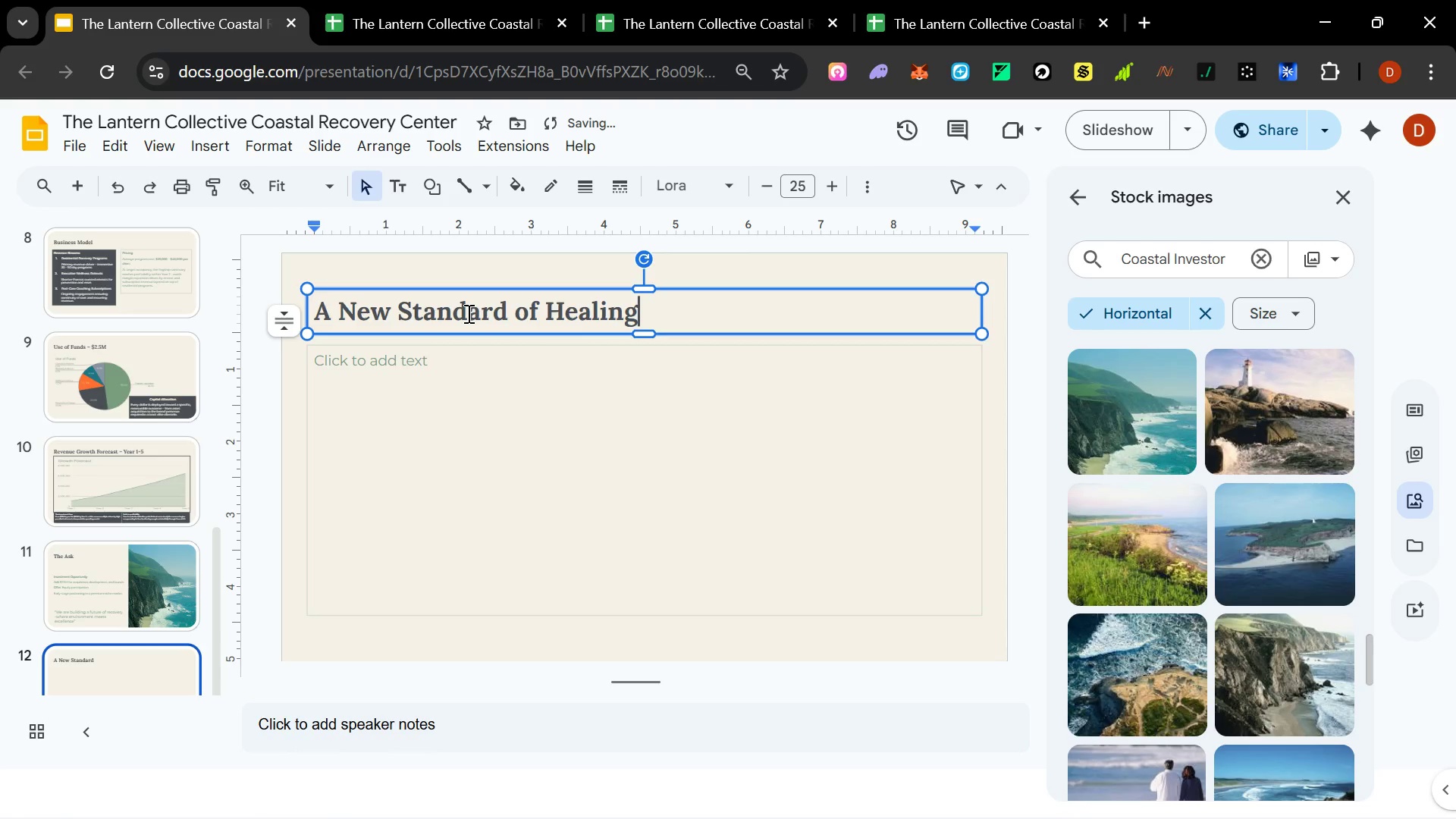 
left_click([528, 592])
 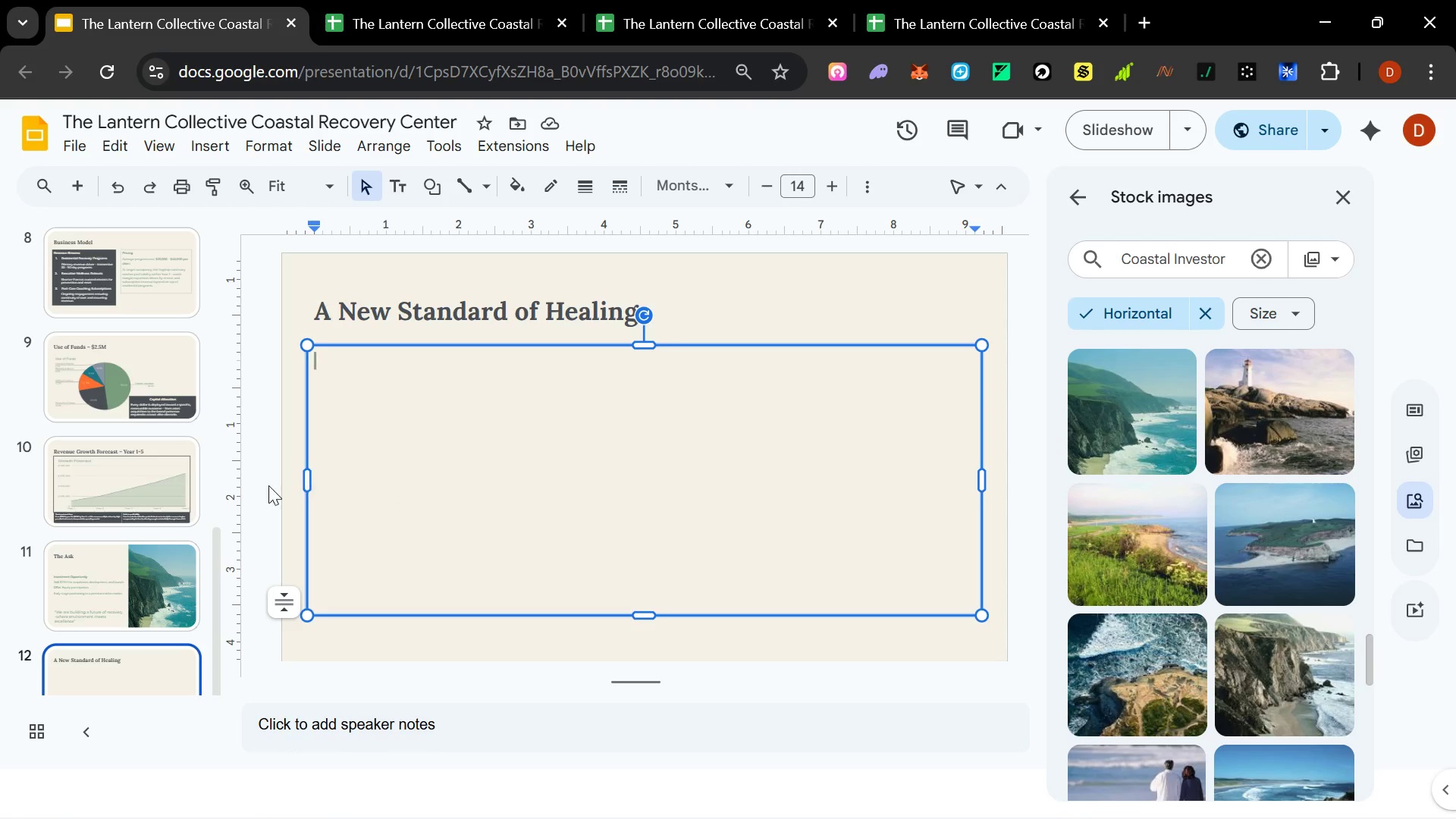 
scroll: coordinate [176, 503], scroll_direction: up, amount: 11.0
 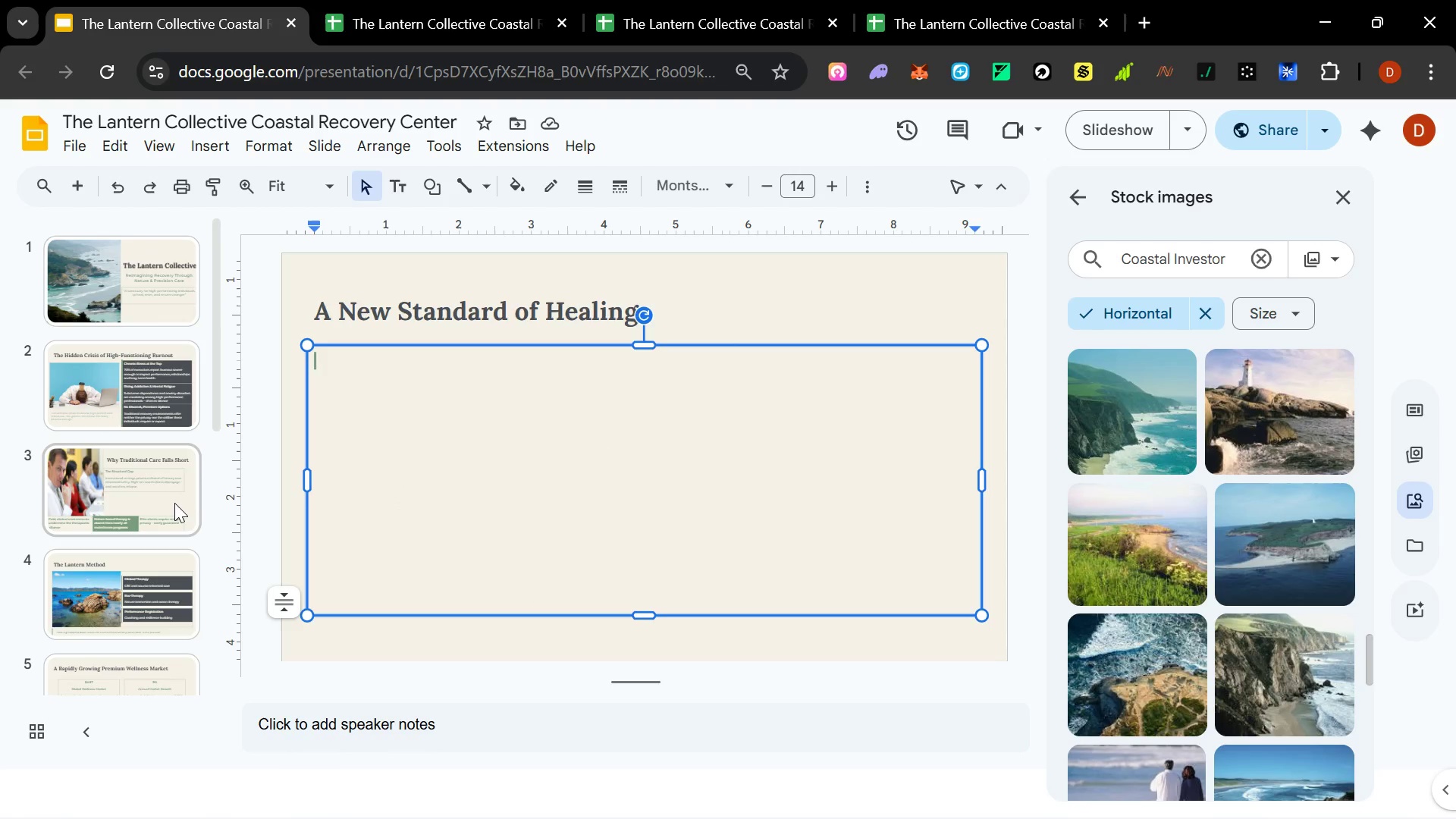 
scroll: coordinate [171, 511], scroll_direction: down, amount: 2.0
 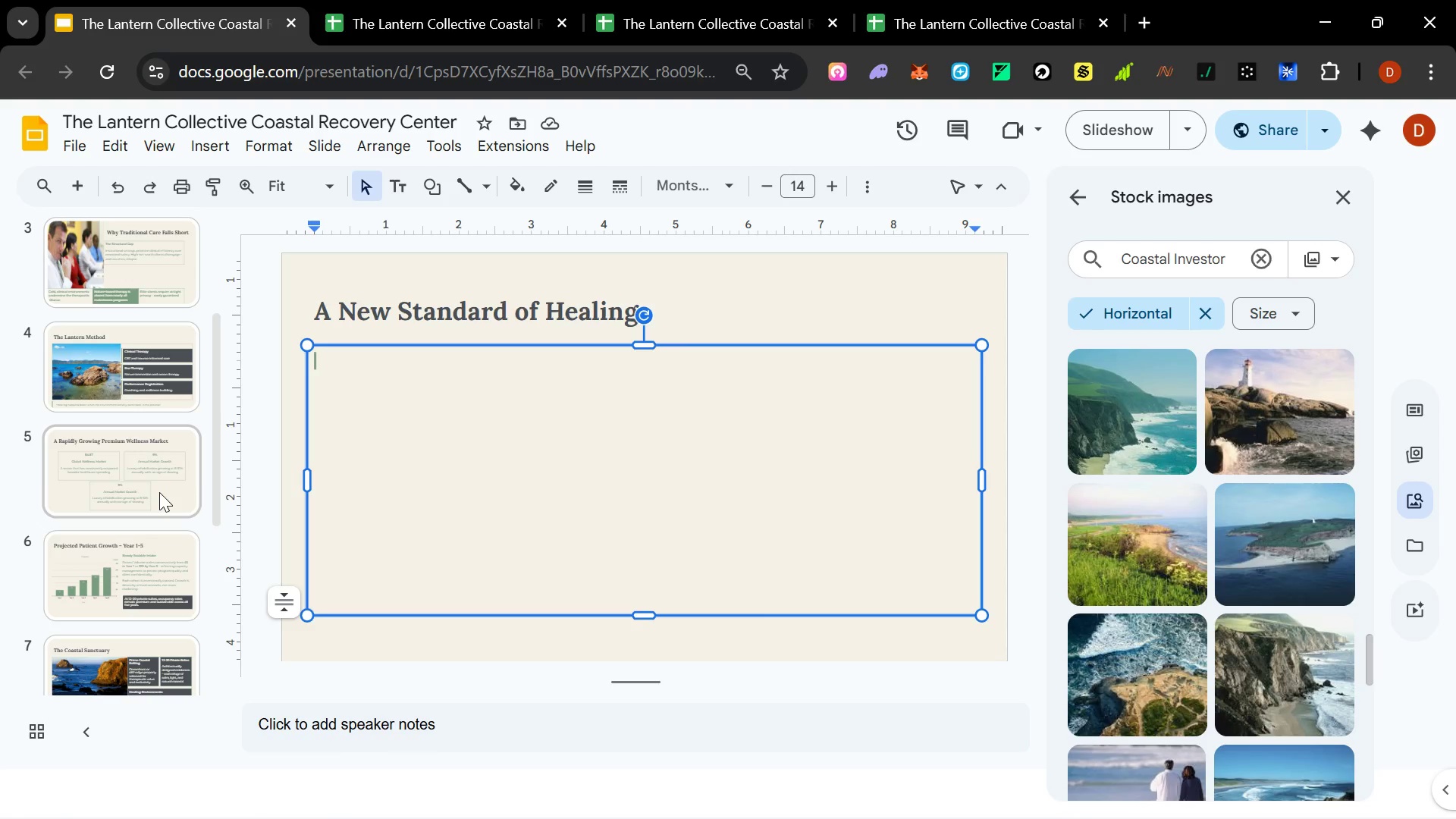 
left_click([168, 490])
 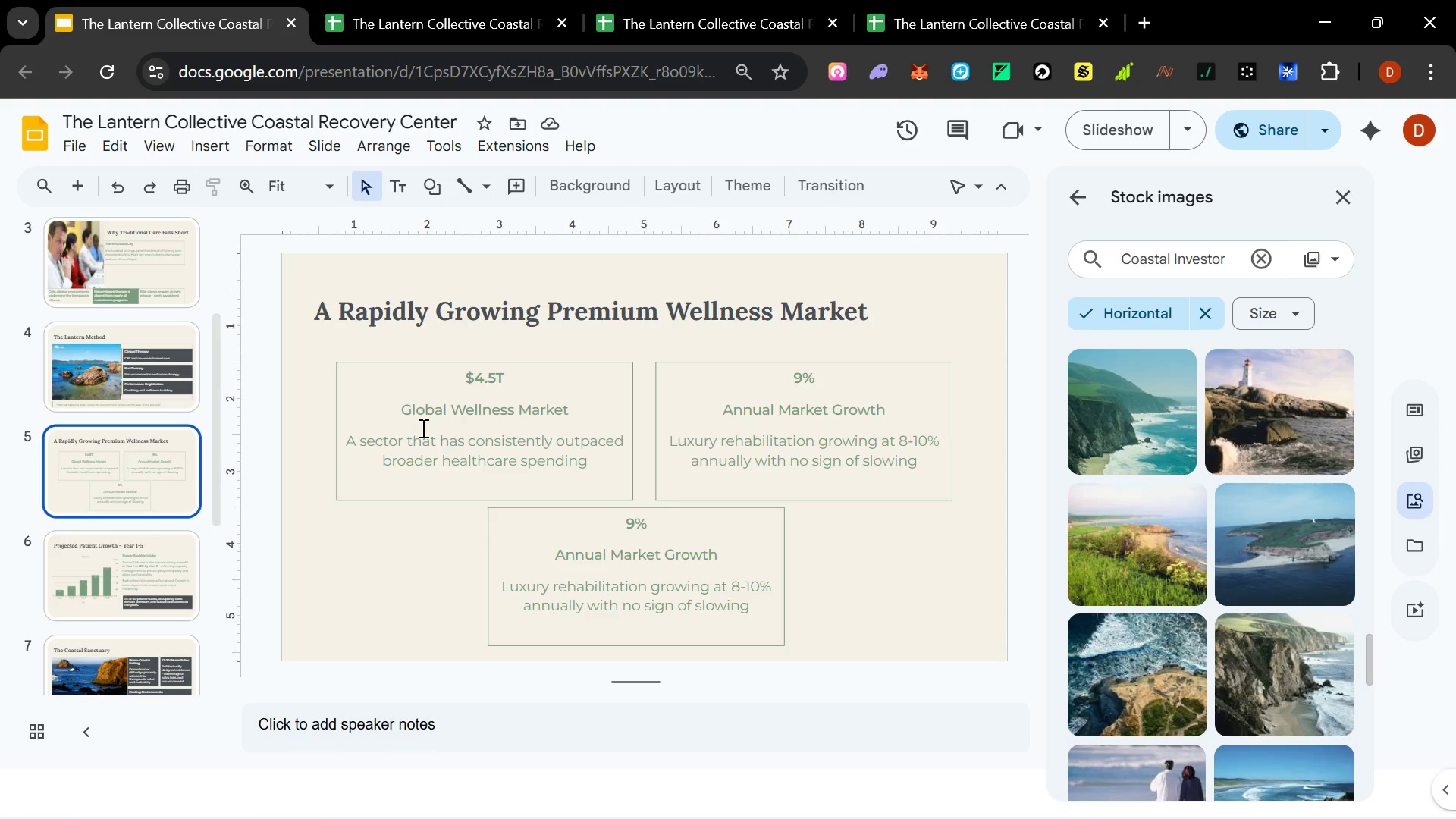 
hold_key(key=ShiftLeft, duration=1.52)
left_click([454, 398])
 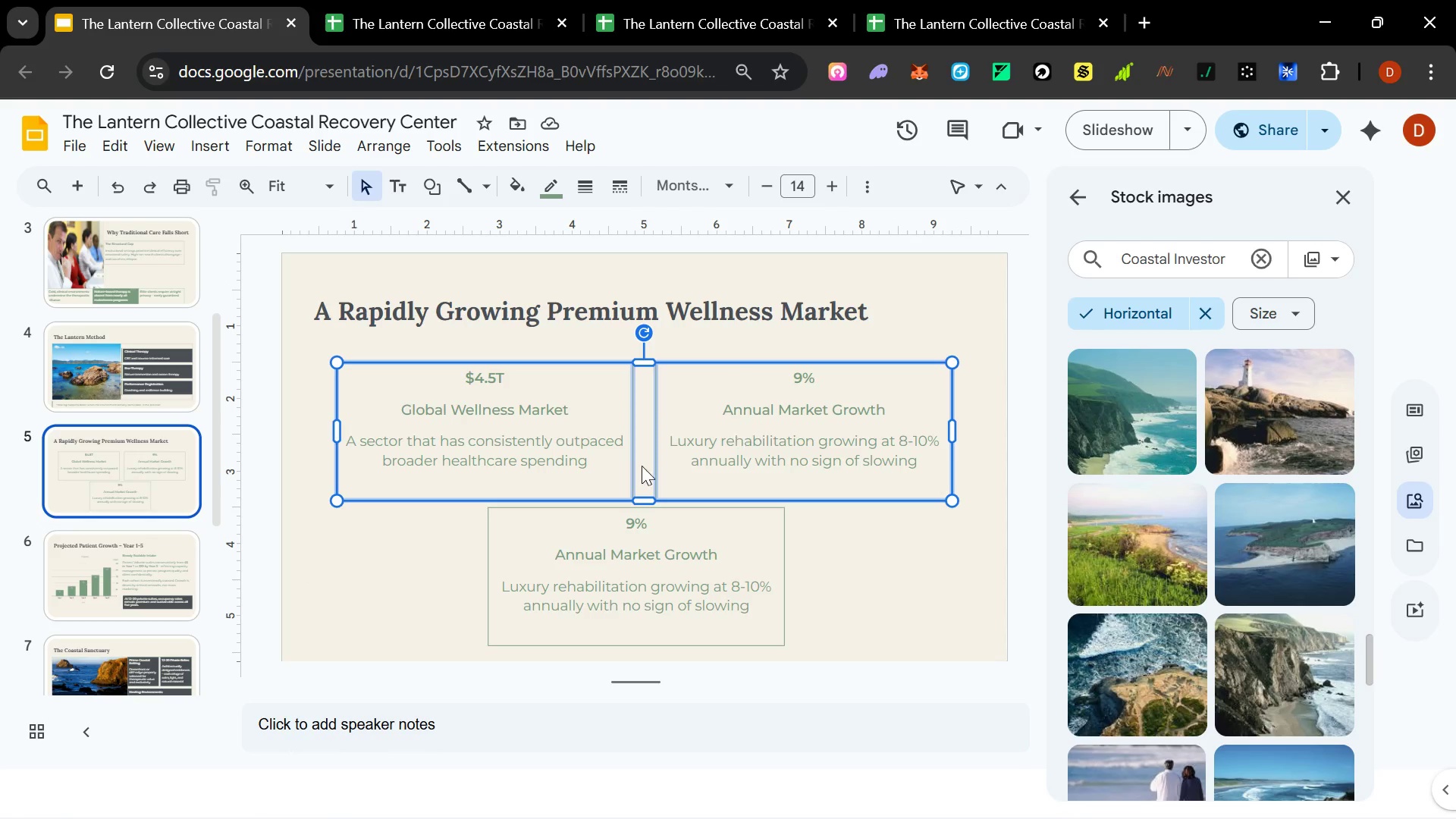 
left_click([616, 546])
 